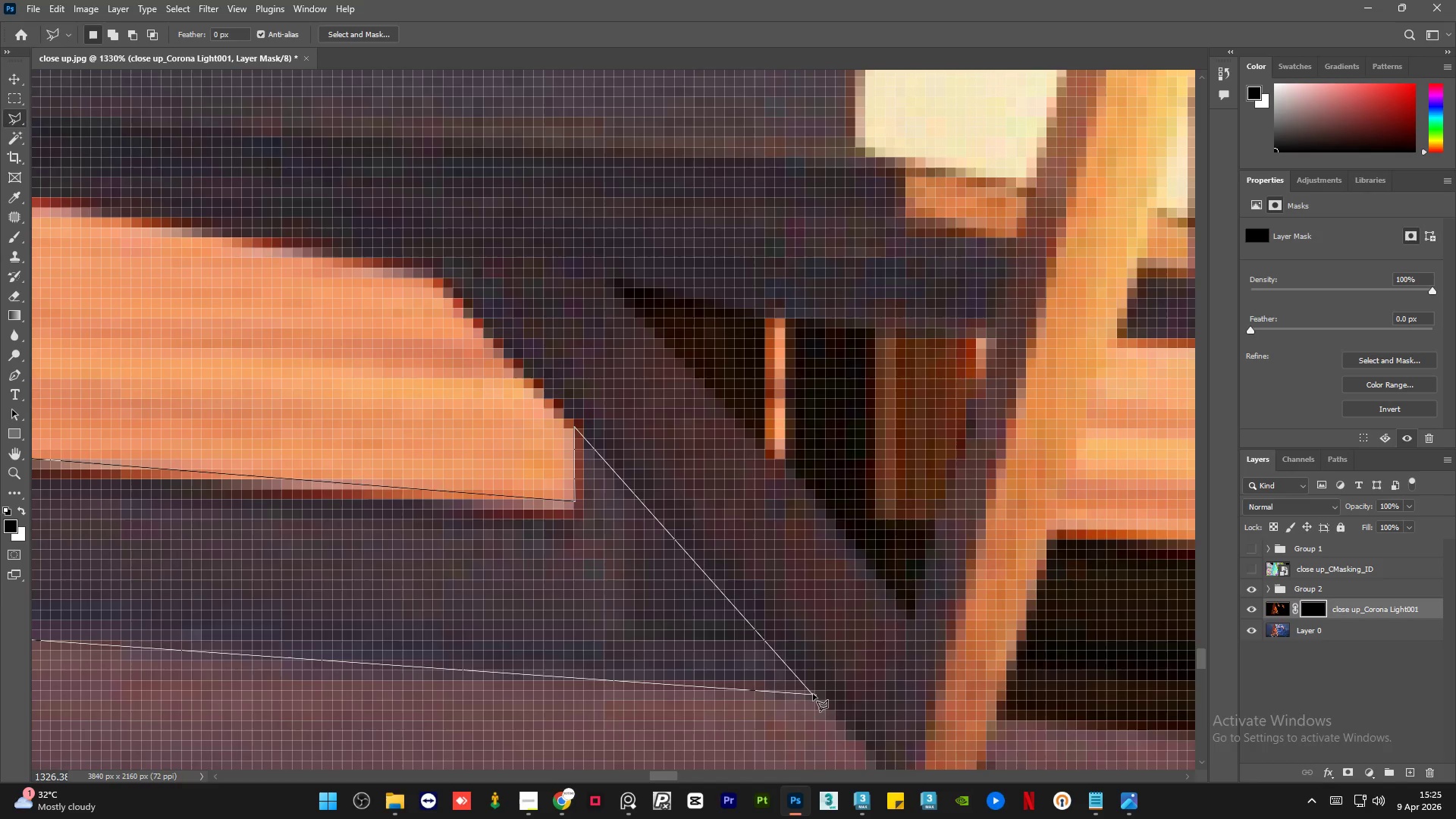 
left_click([814, 692])
 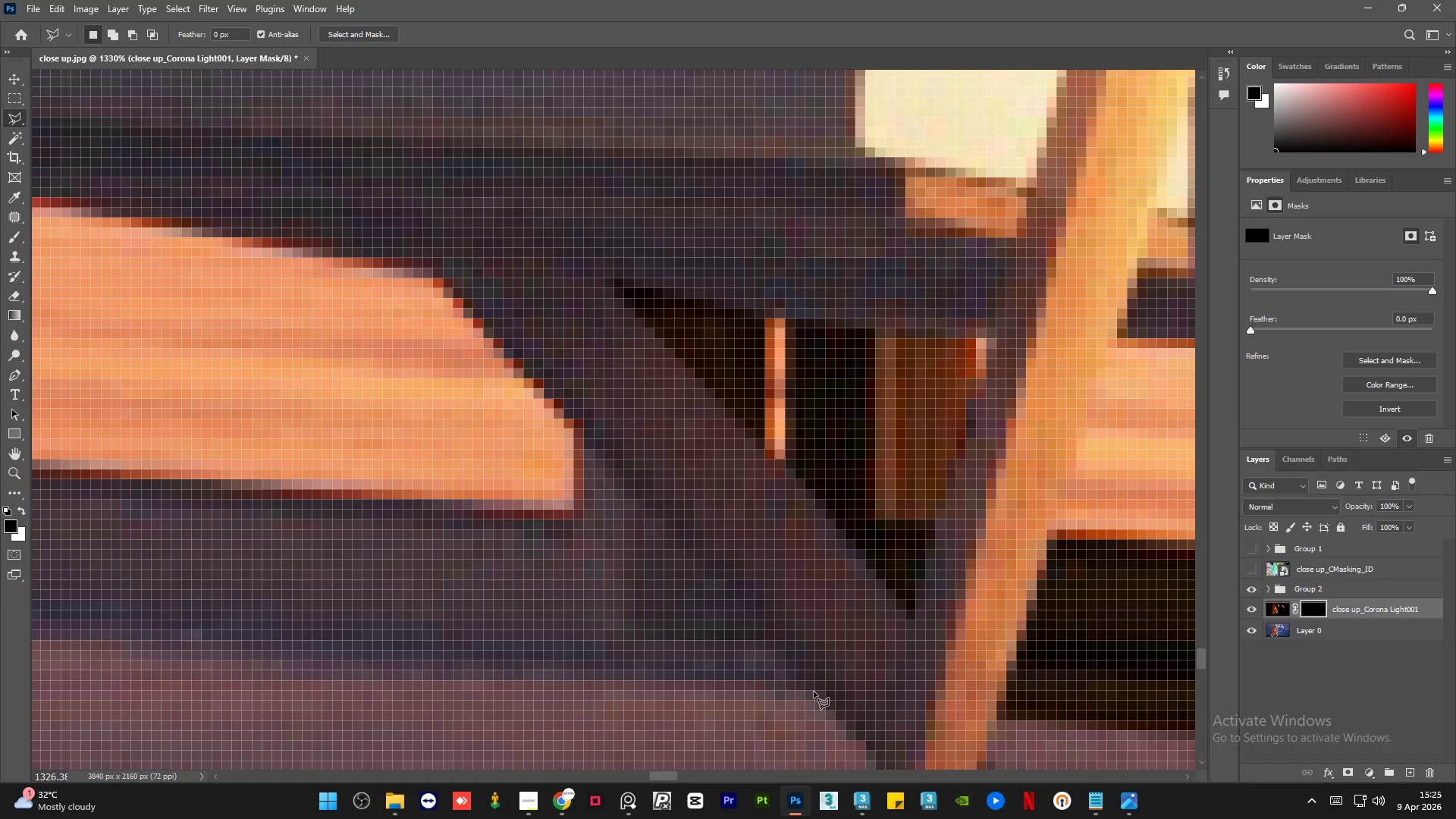 
left_click([814, 692])
 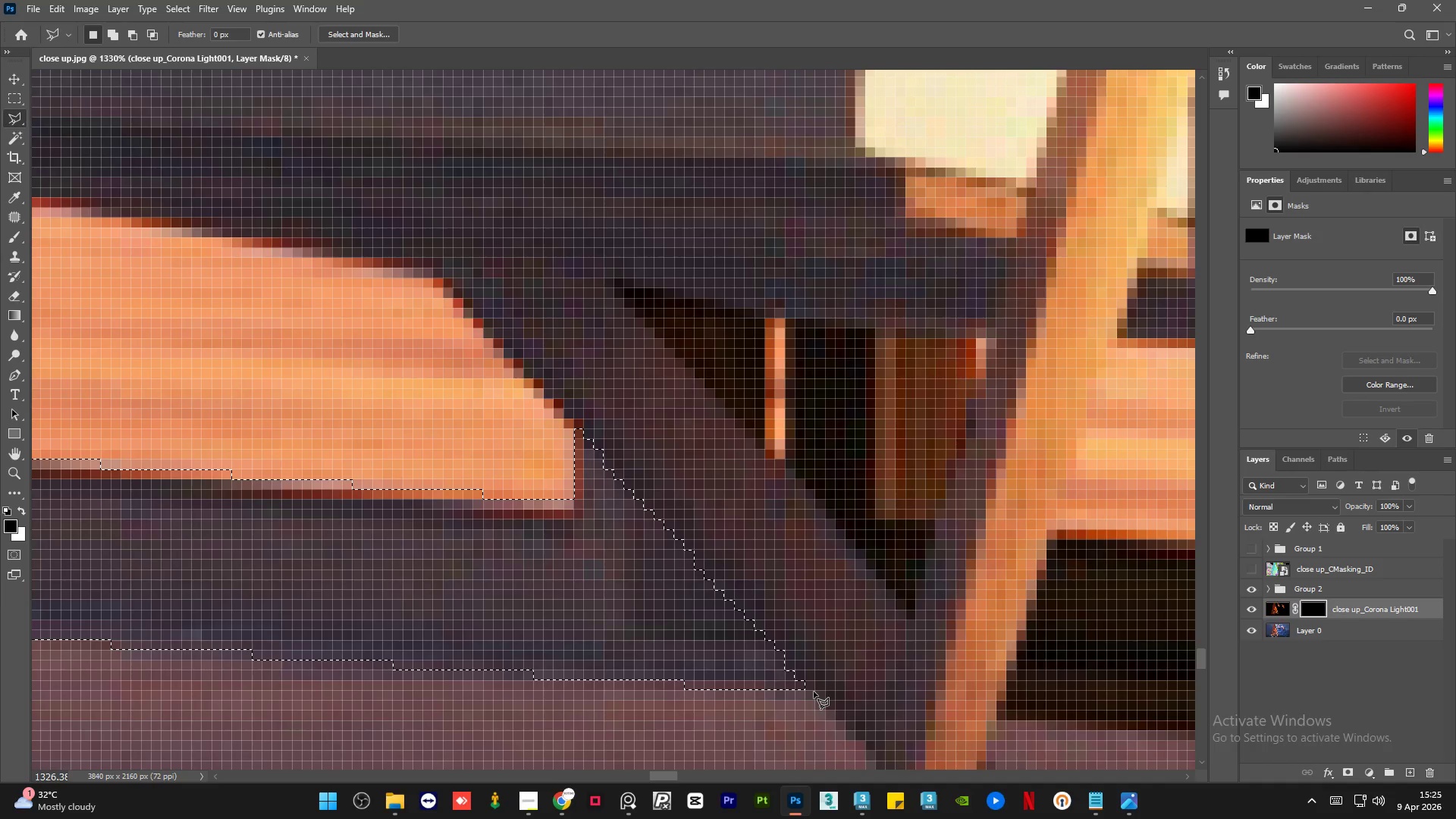 
key(Delete)
 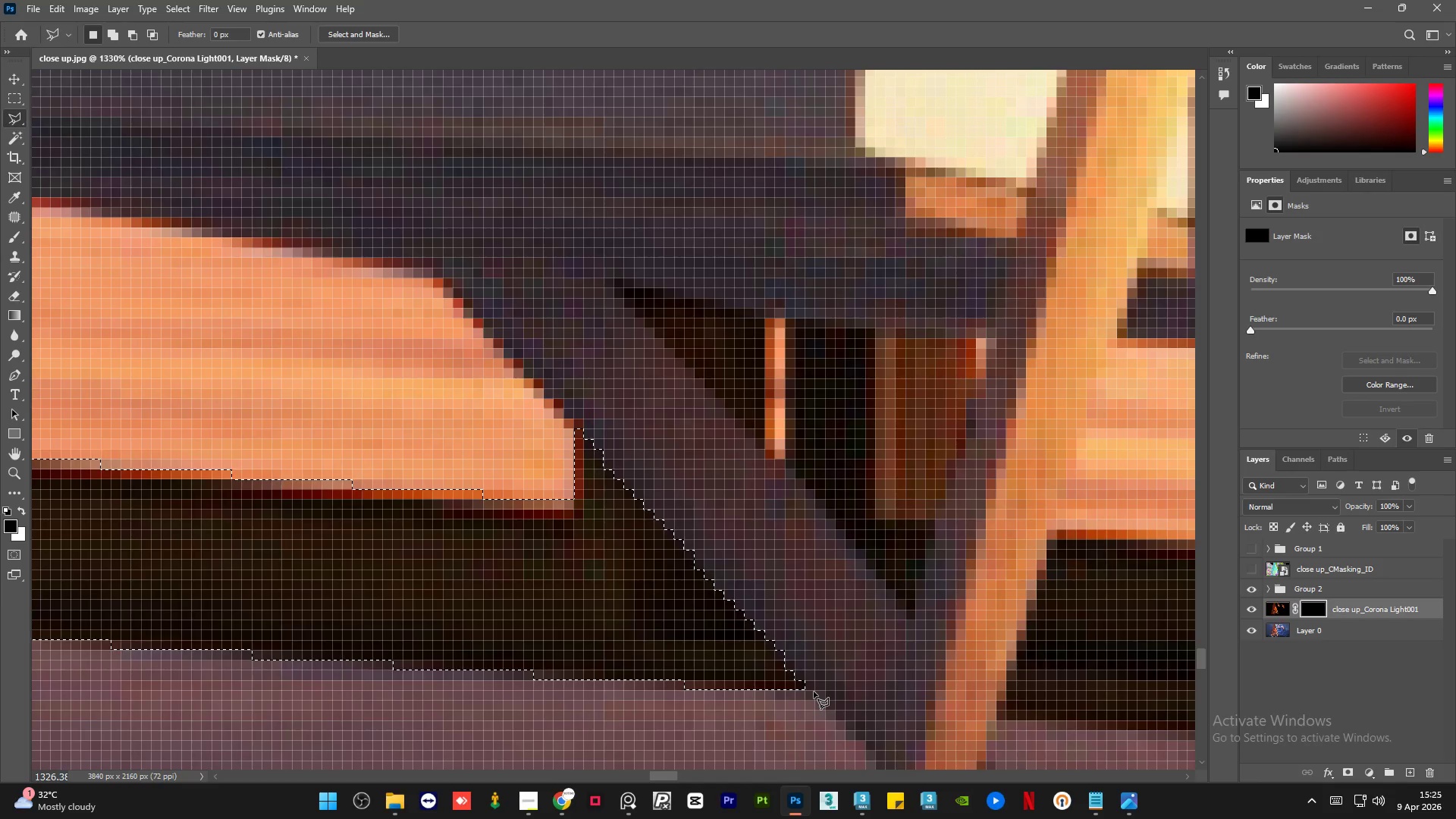 
key(Control+D)
 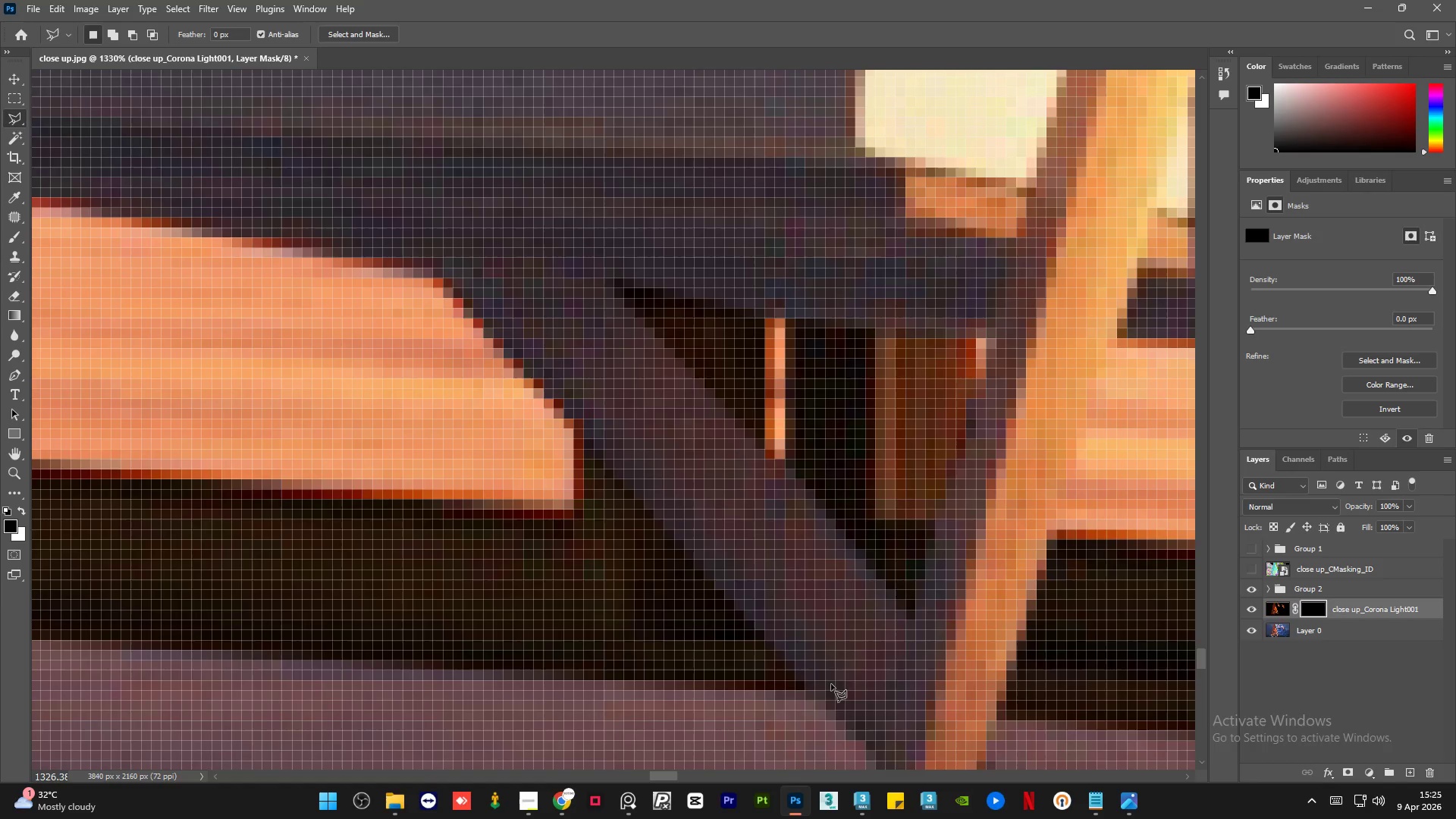 
hold_key(key=AltLeft, duration=1.51)
 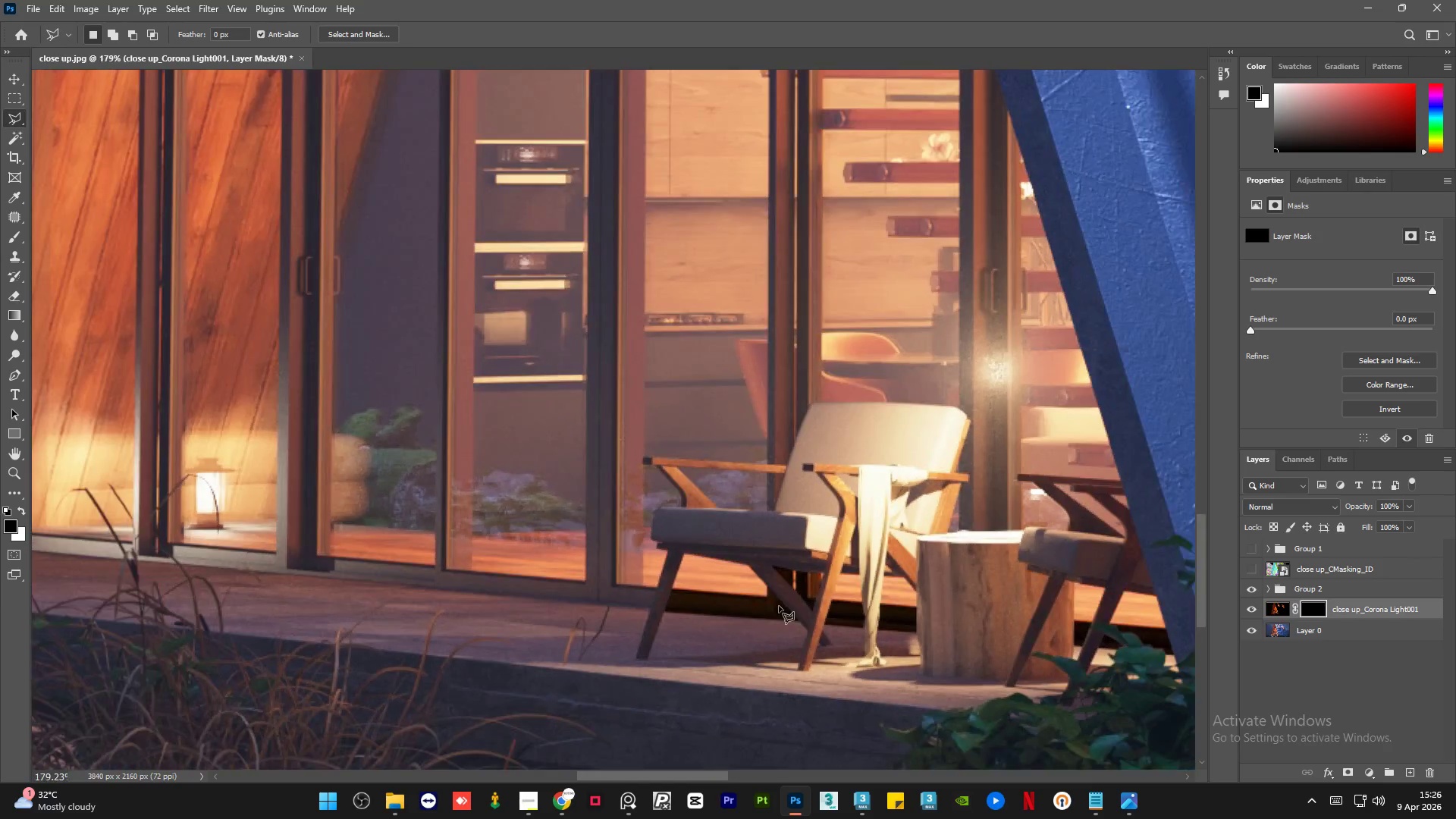 
hold_key(key=AltLeft, duration=1.19)
 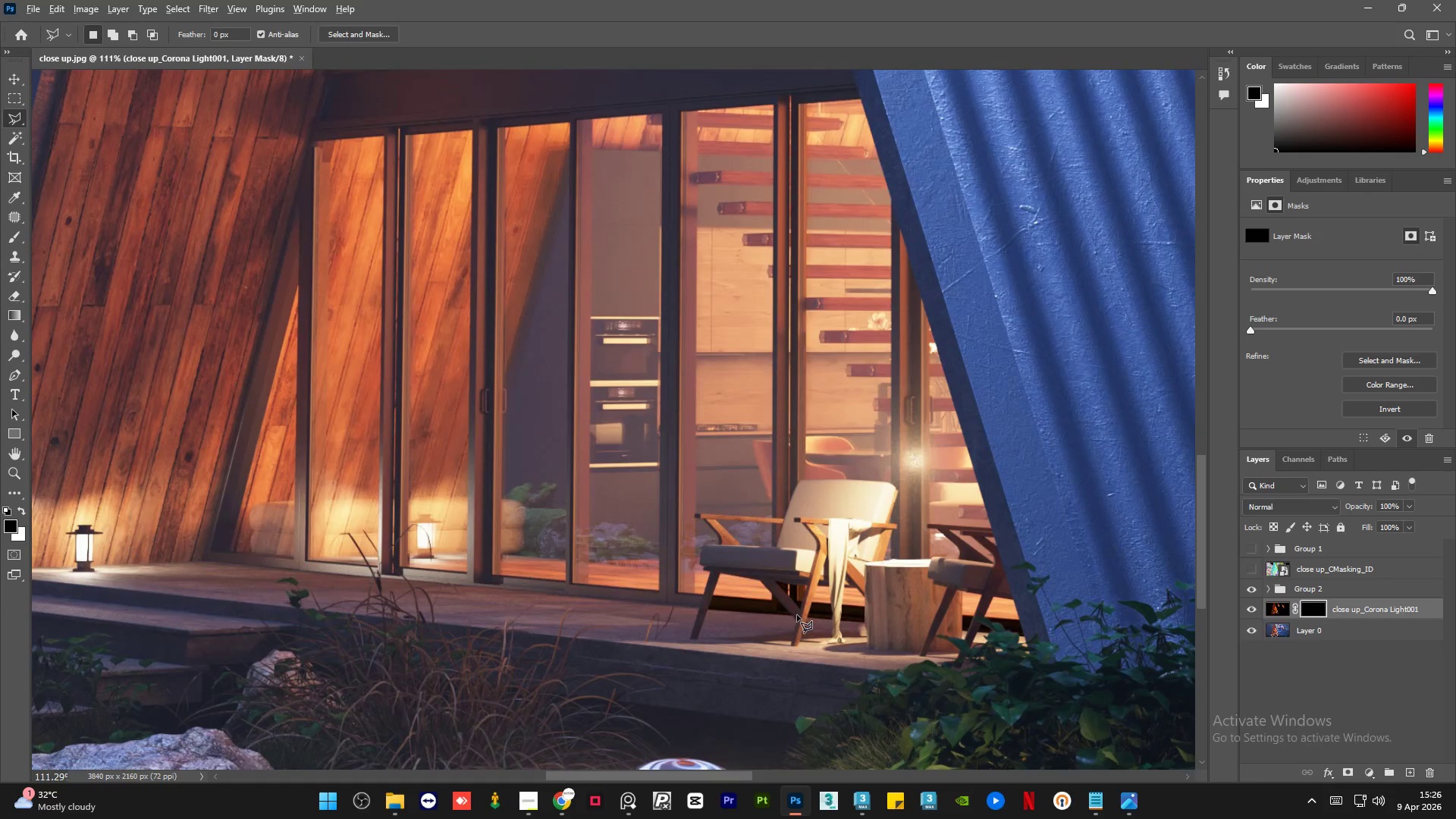 
hold_key(key=AltLeft, duration=0.69)
 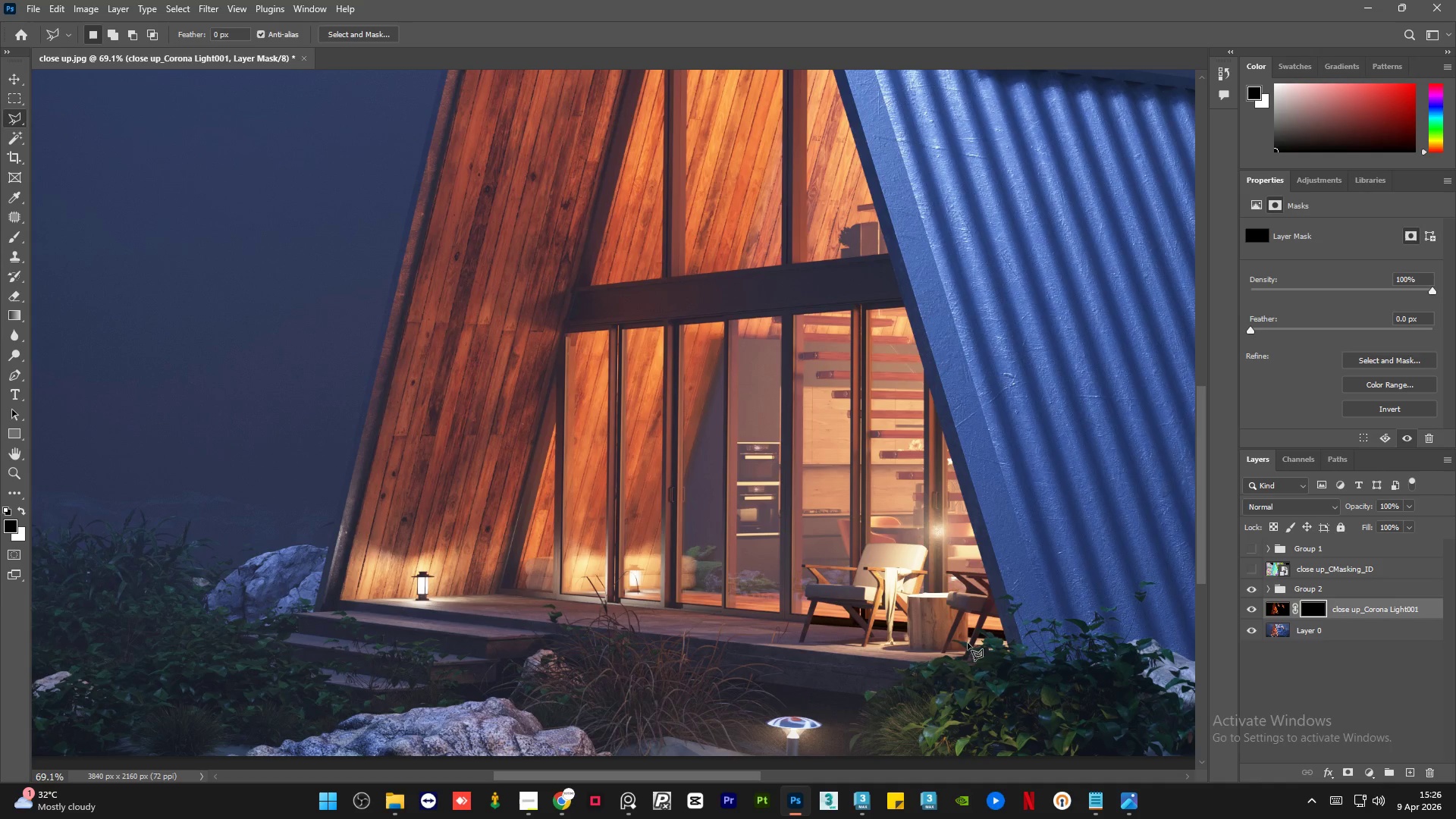 
scroll: coordinate [977, 648], scroll_direction: down, amount: 31.0
 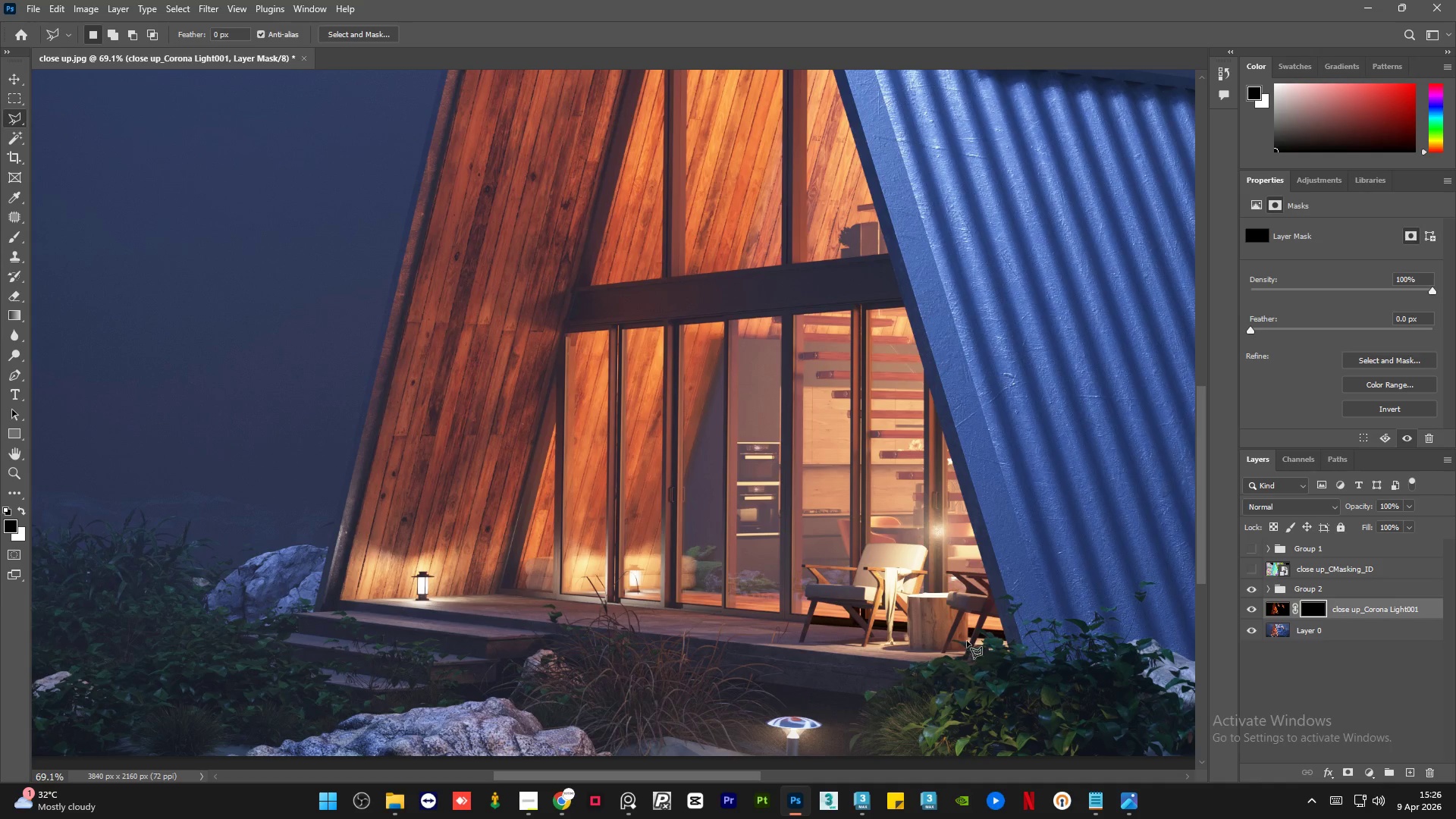 
hold_key(key=AltLeft, duration=1.5)
scroll: coordinate [789, 604], scroll_direction: up, amount: 8.0
 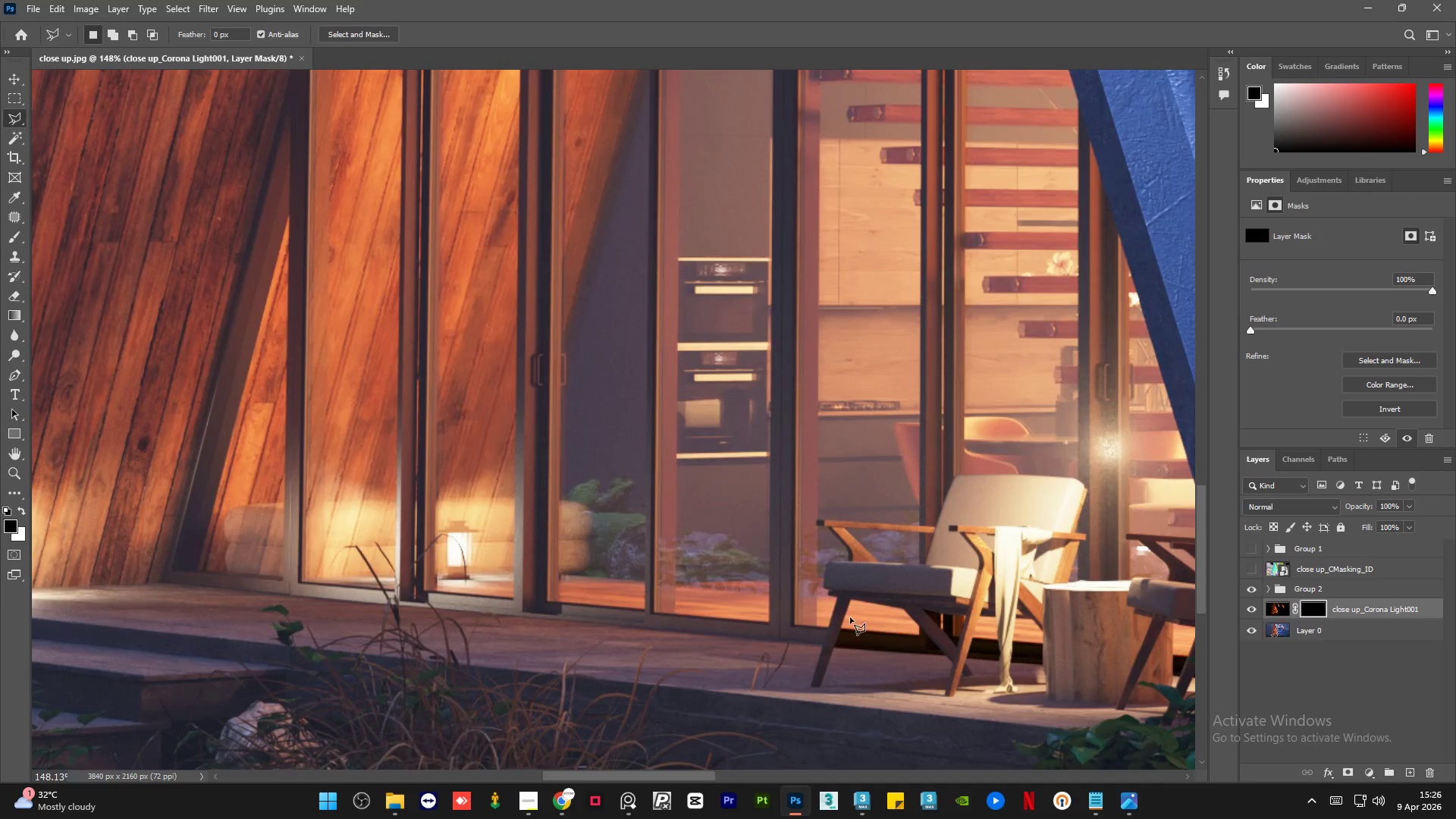 
key(Alt+AltLeft)
 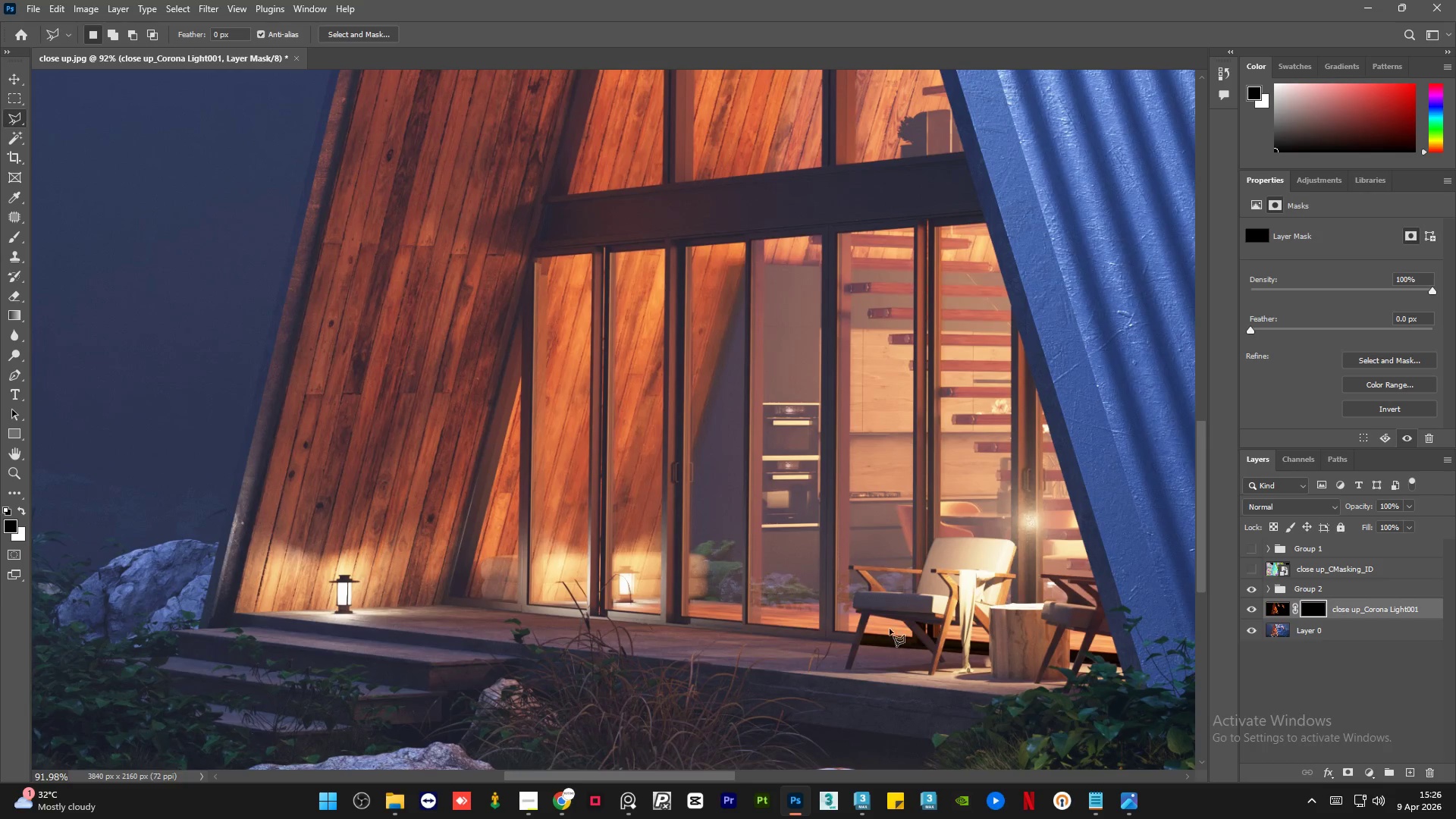 
key(Alt+AltLeft)
 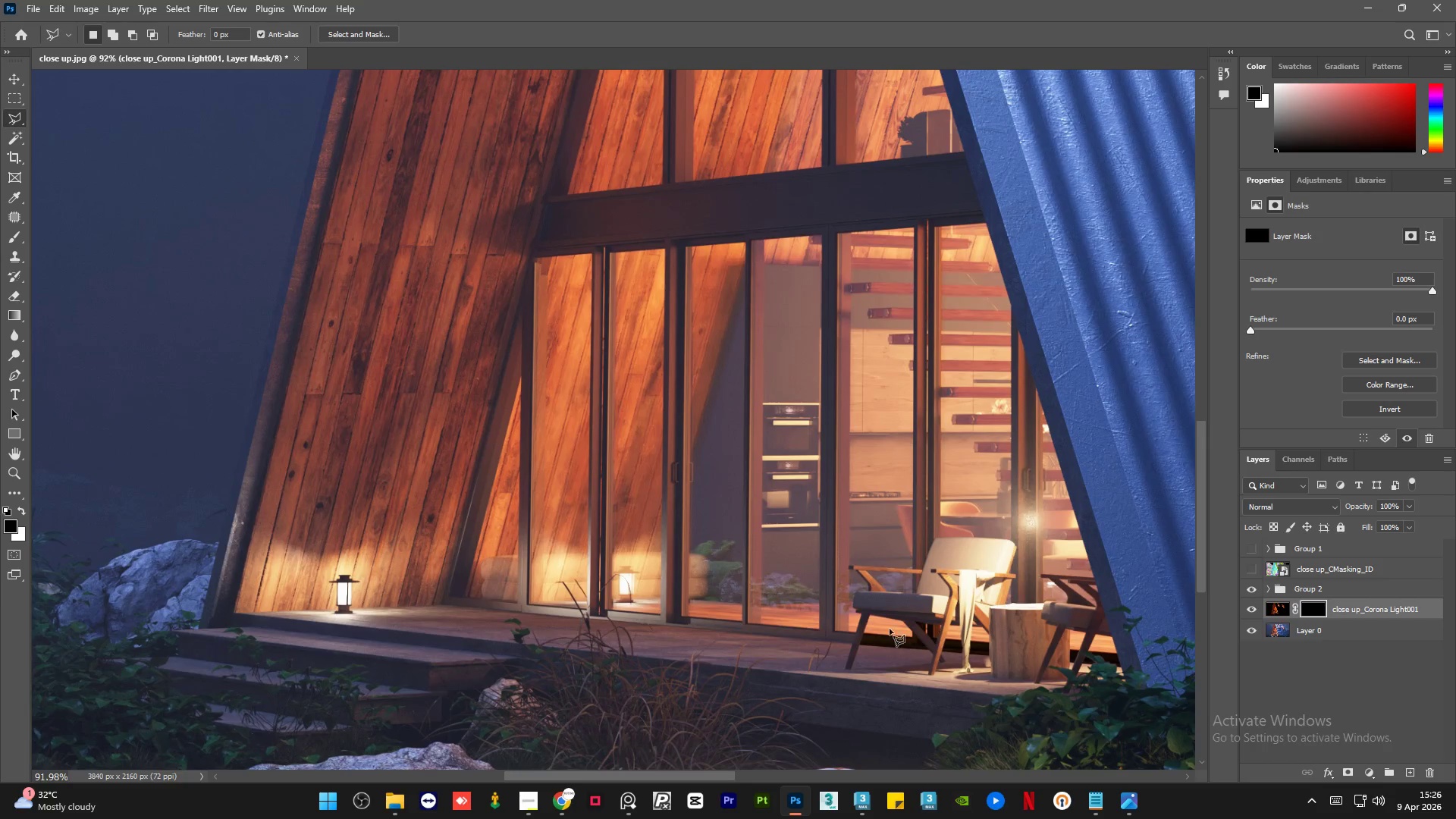 
key(Alt+AltLeft)
 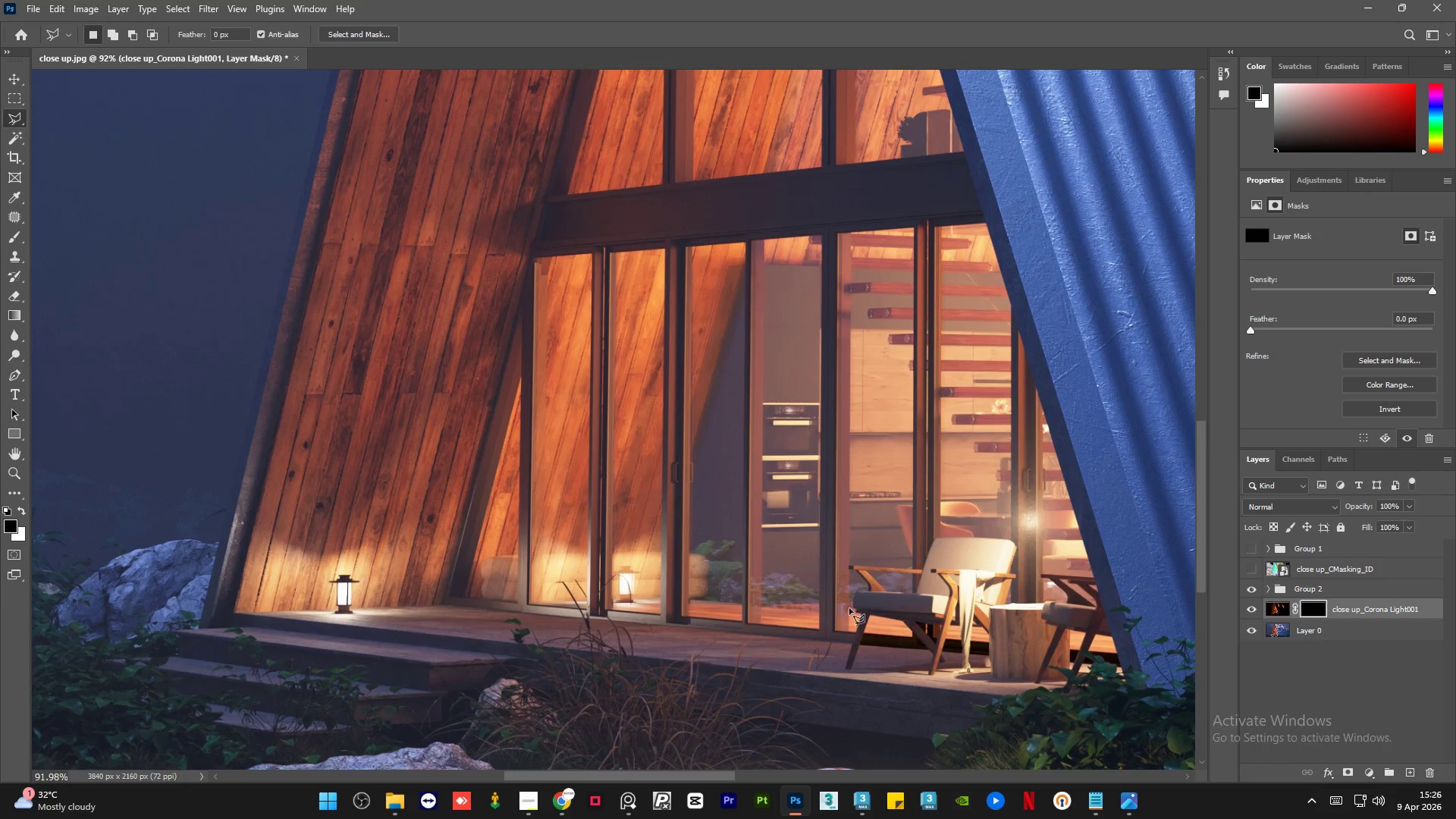 
key(Alt+AltLeft)
 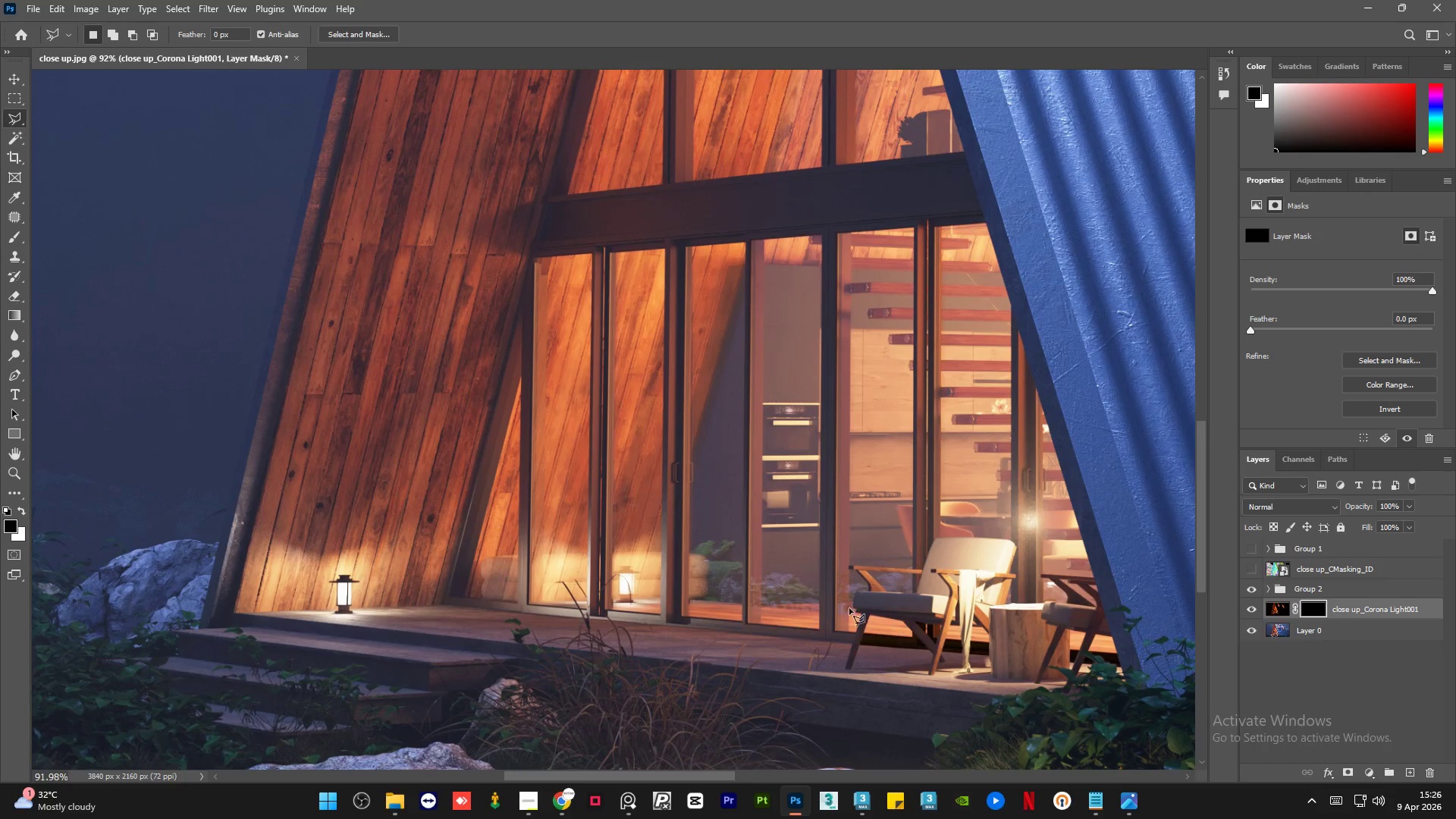 
key(Alt+AltLeft)
 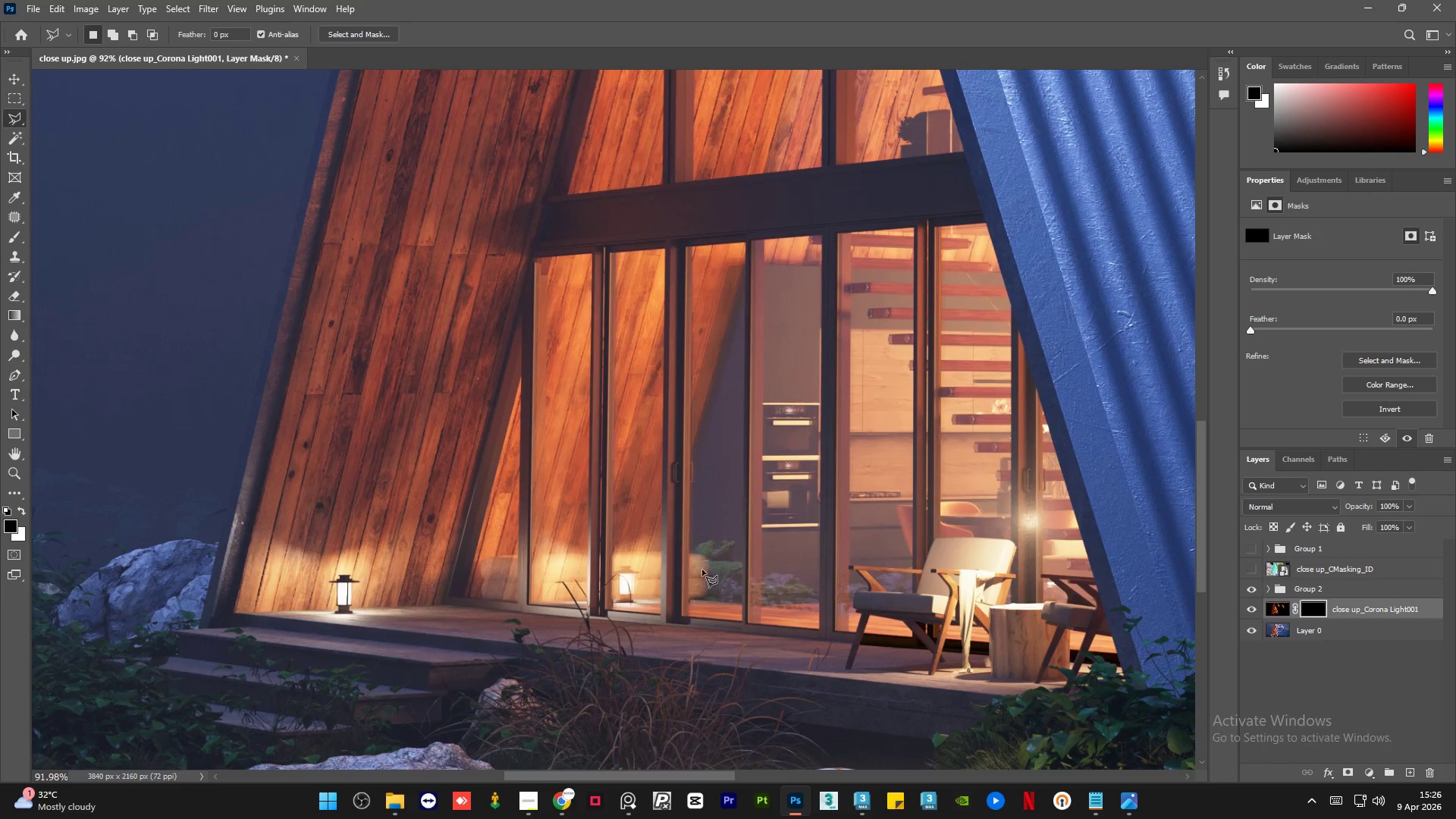 
scroll: coordinate [900, 641], scroll_direction: down, amount: 5.0
 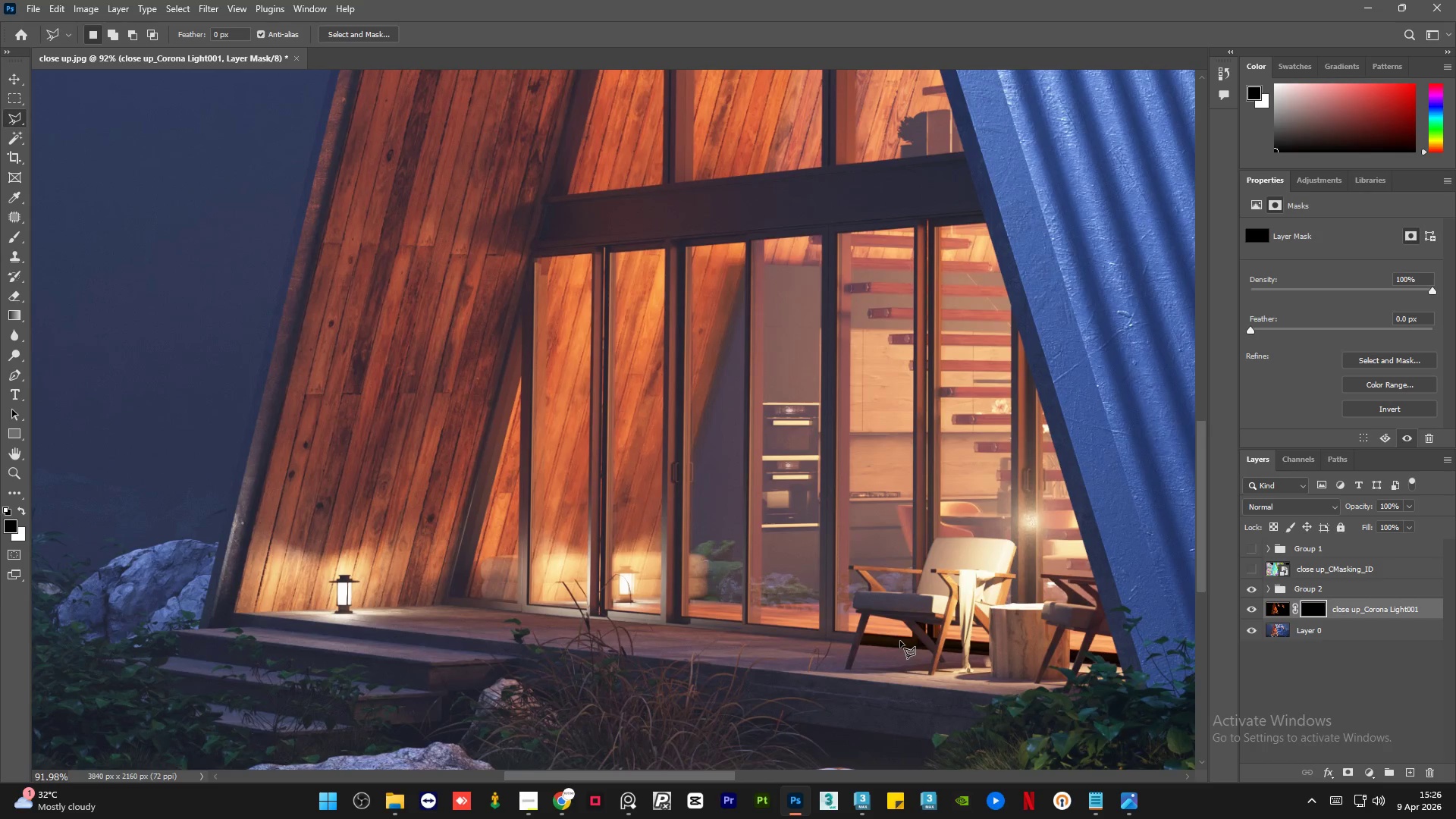 
hold_key(key=AltLeft, duration=0.41)
scroll: coordinate [654, 594], scroll_direction: down, amount: 4.0
 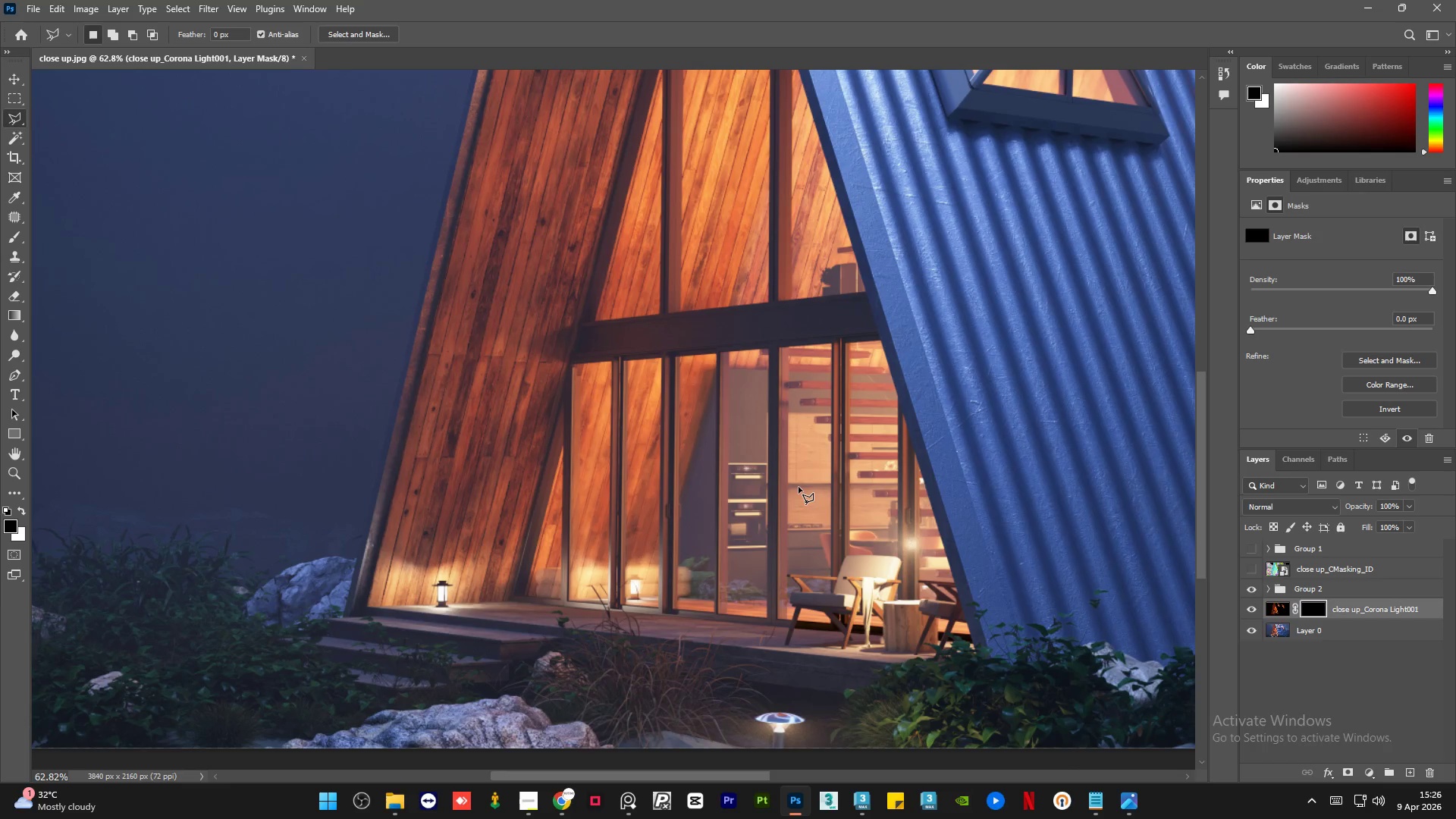 
key(Alt+AltLeft)
 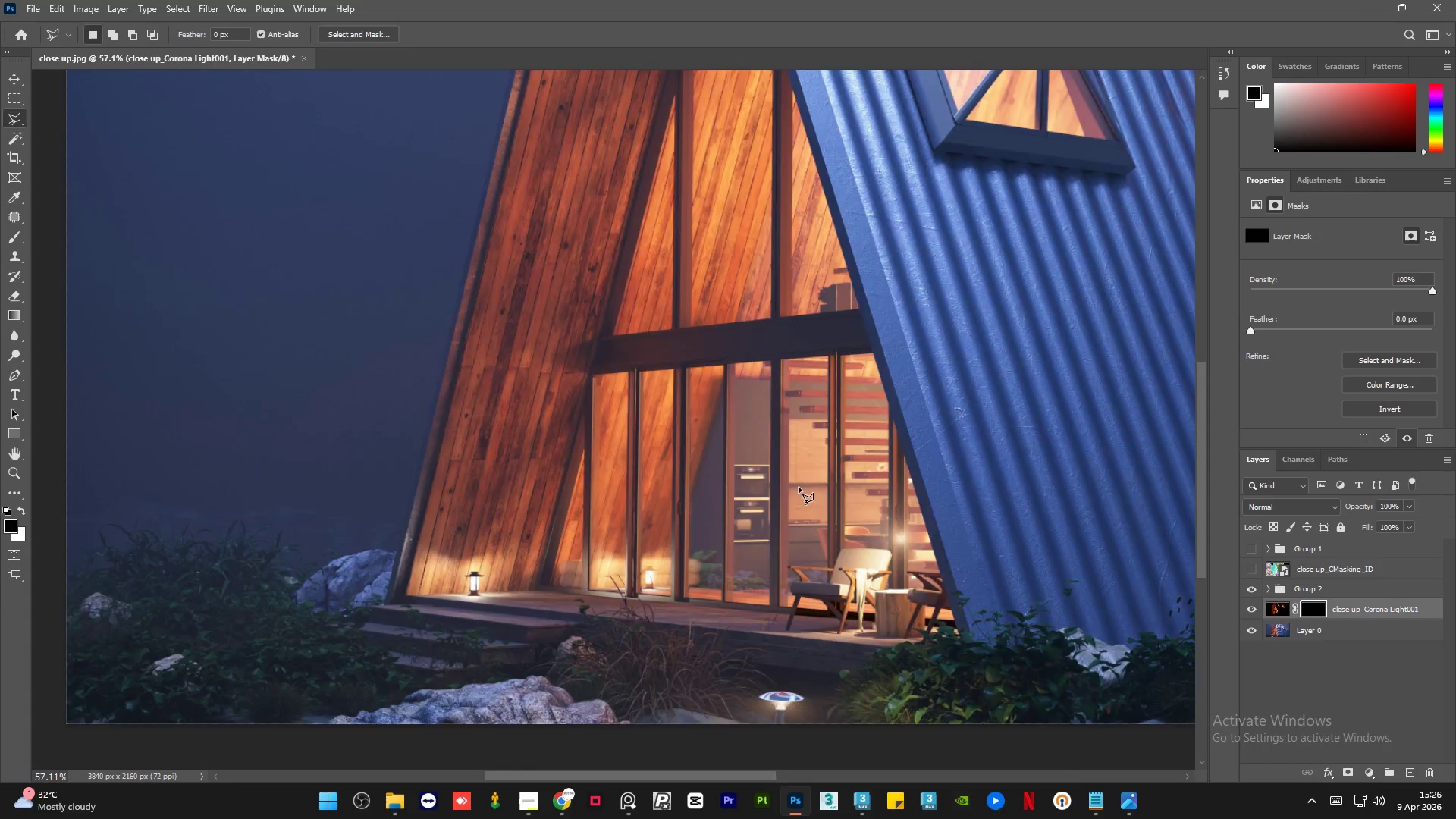 
hold_key(key=AltLeft, duration=0.91)
scroll: coordinate [869, 563], scroll_direction: up, amount: 9.0
 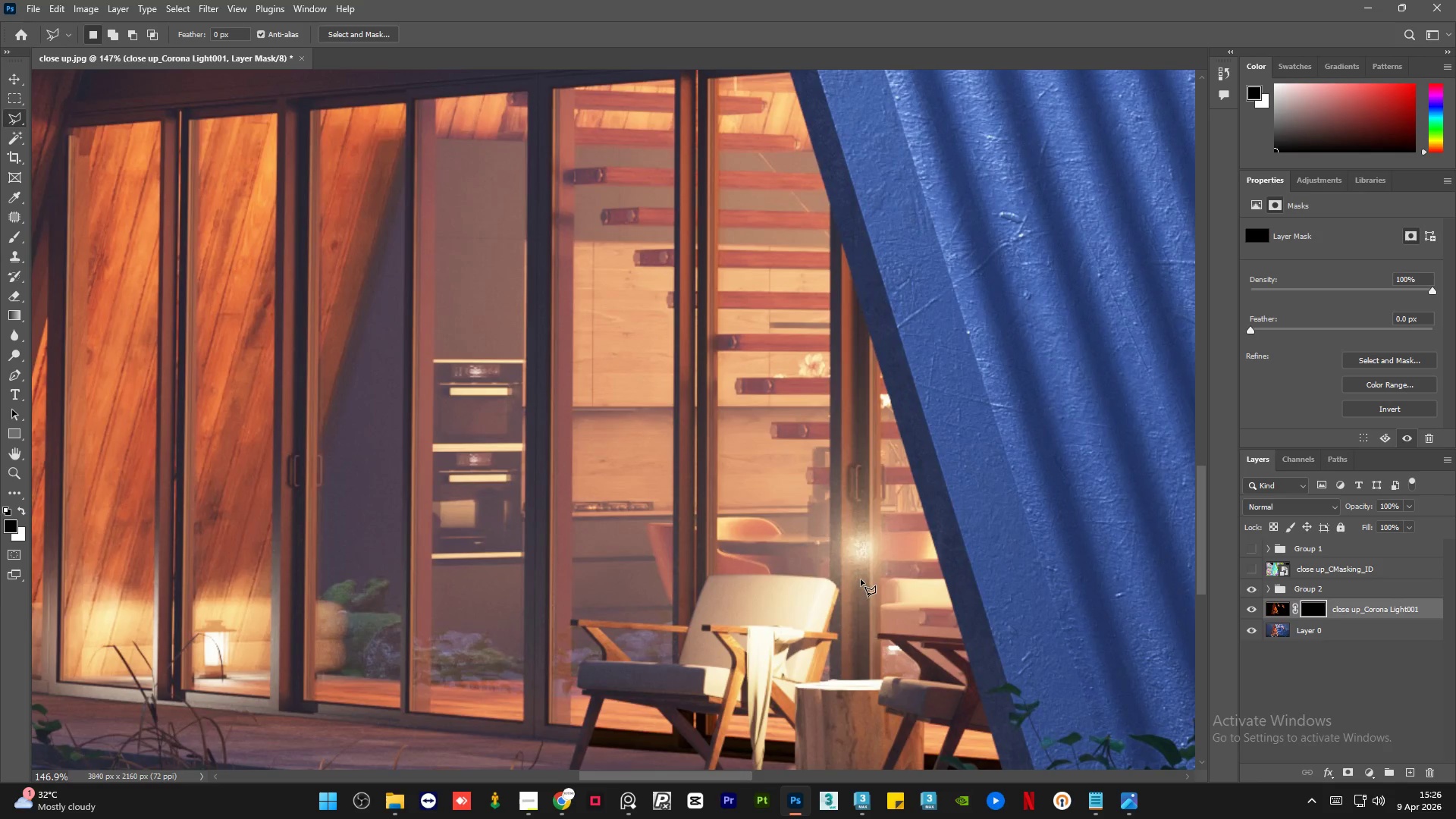 
hold_key(key=AltLeft, duration=1.5)
 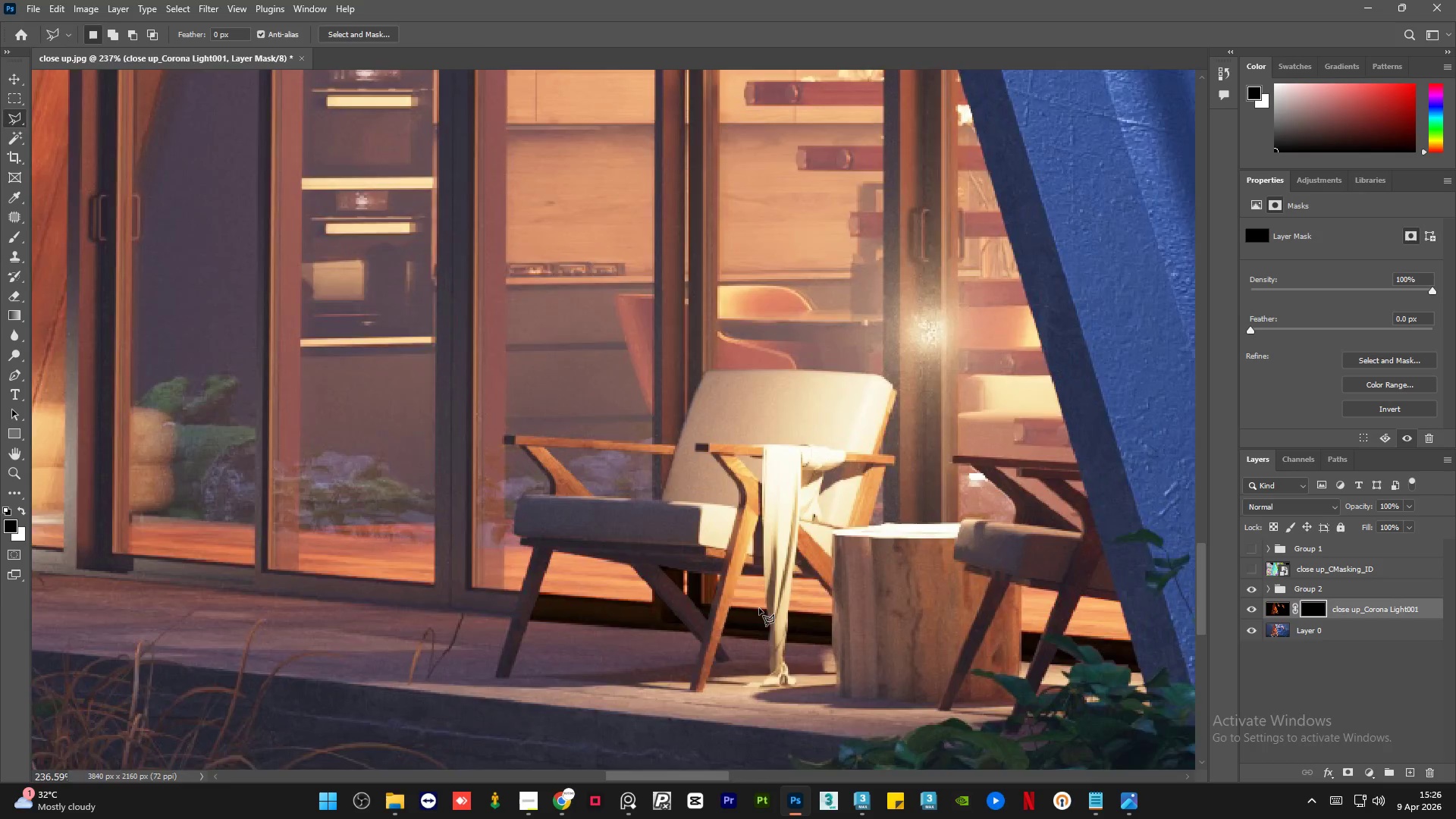 
hold_key(key=AltLeft, duration=1.52)
 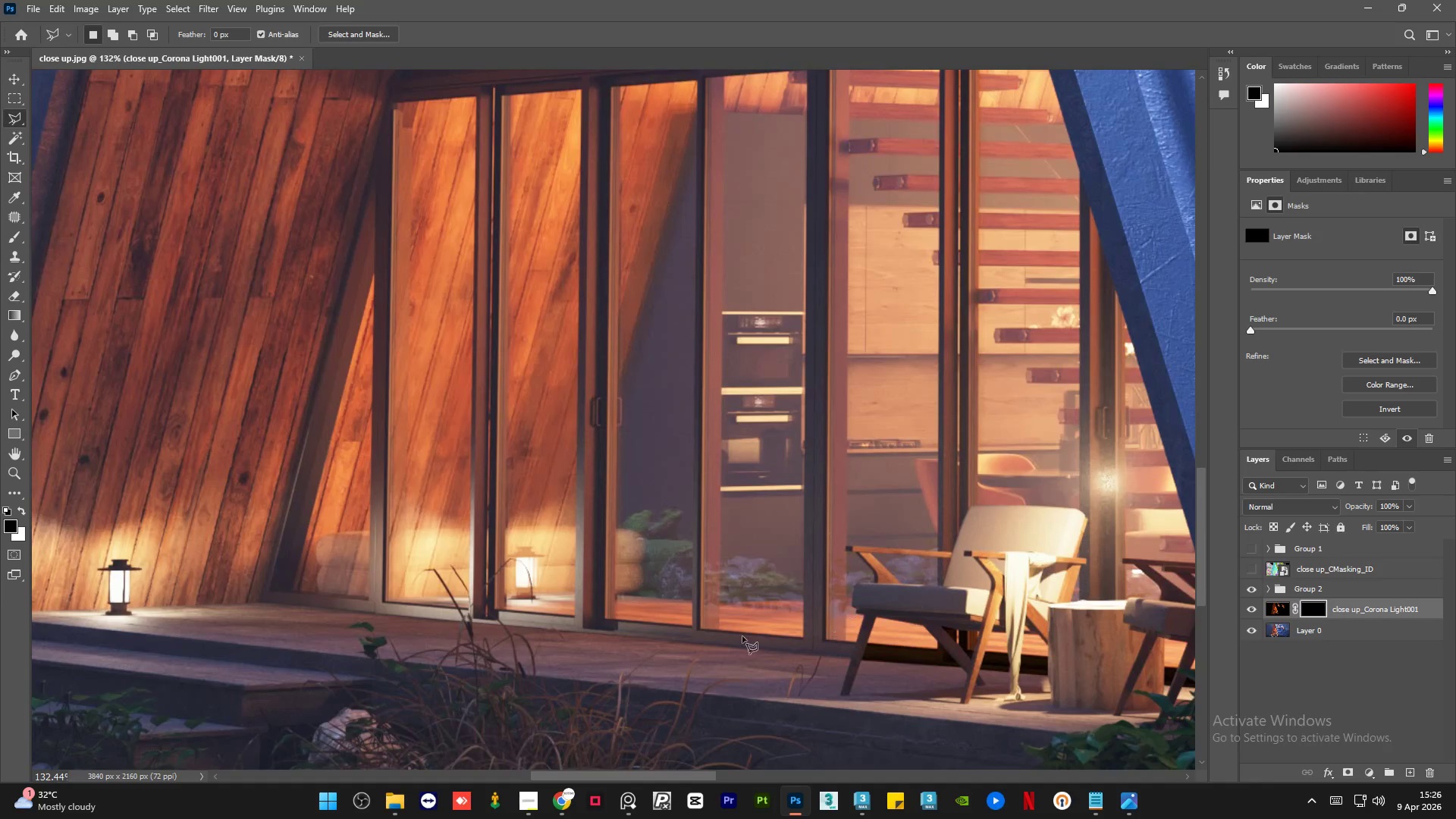 
scroll: coordinate [794, 659], scroll_direction: up, amount: 11.0
 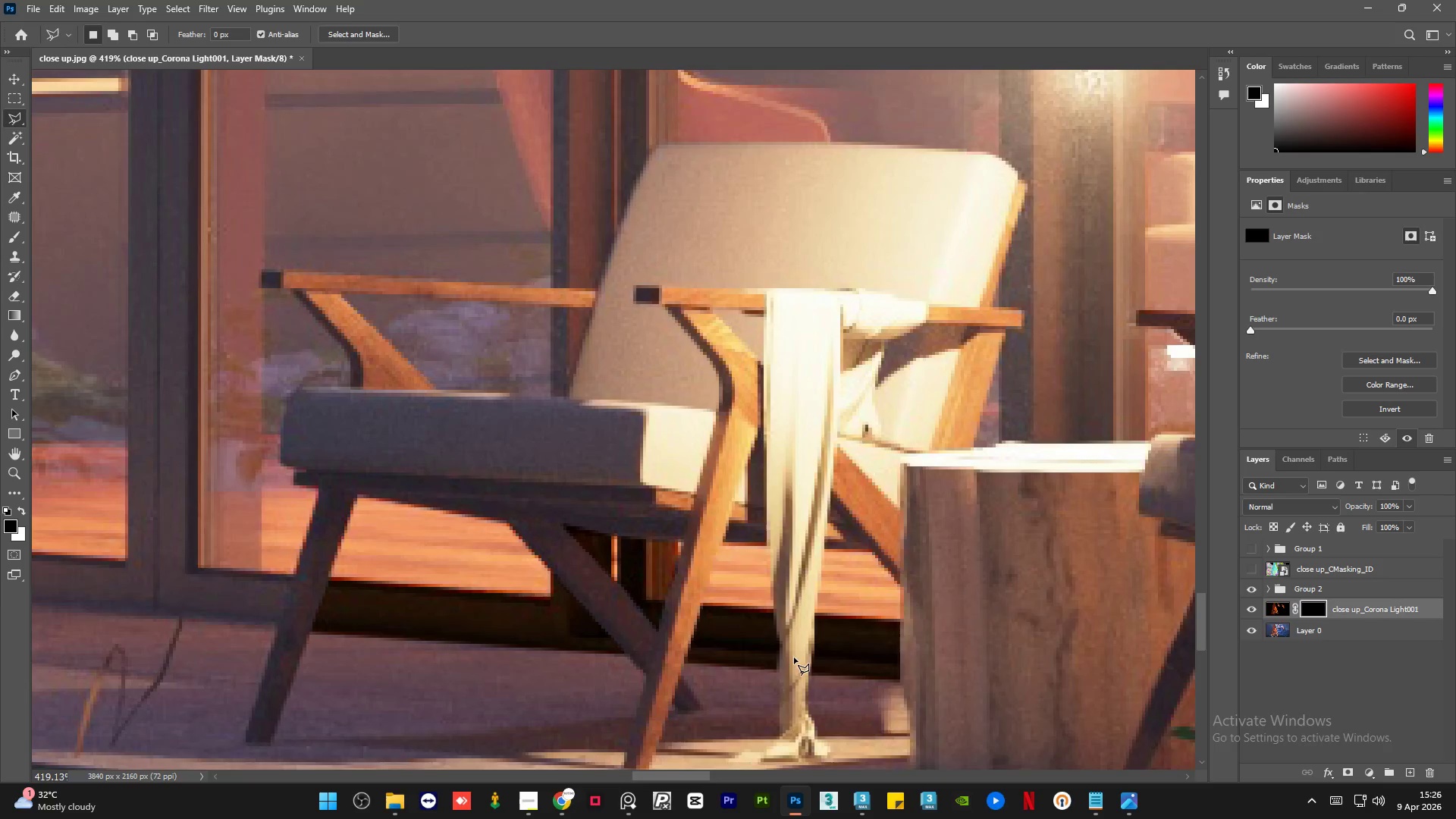 
hold_key(key=AltLeft, duration=1.5)
scroll: coordinate [711, 646], scroll_direction: down, amount: 8.0
 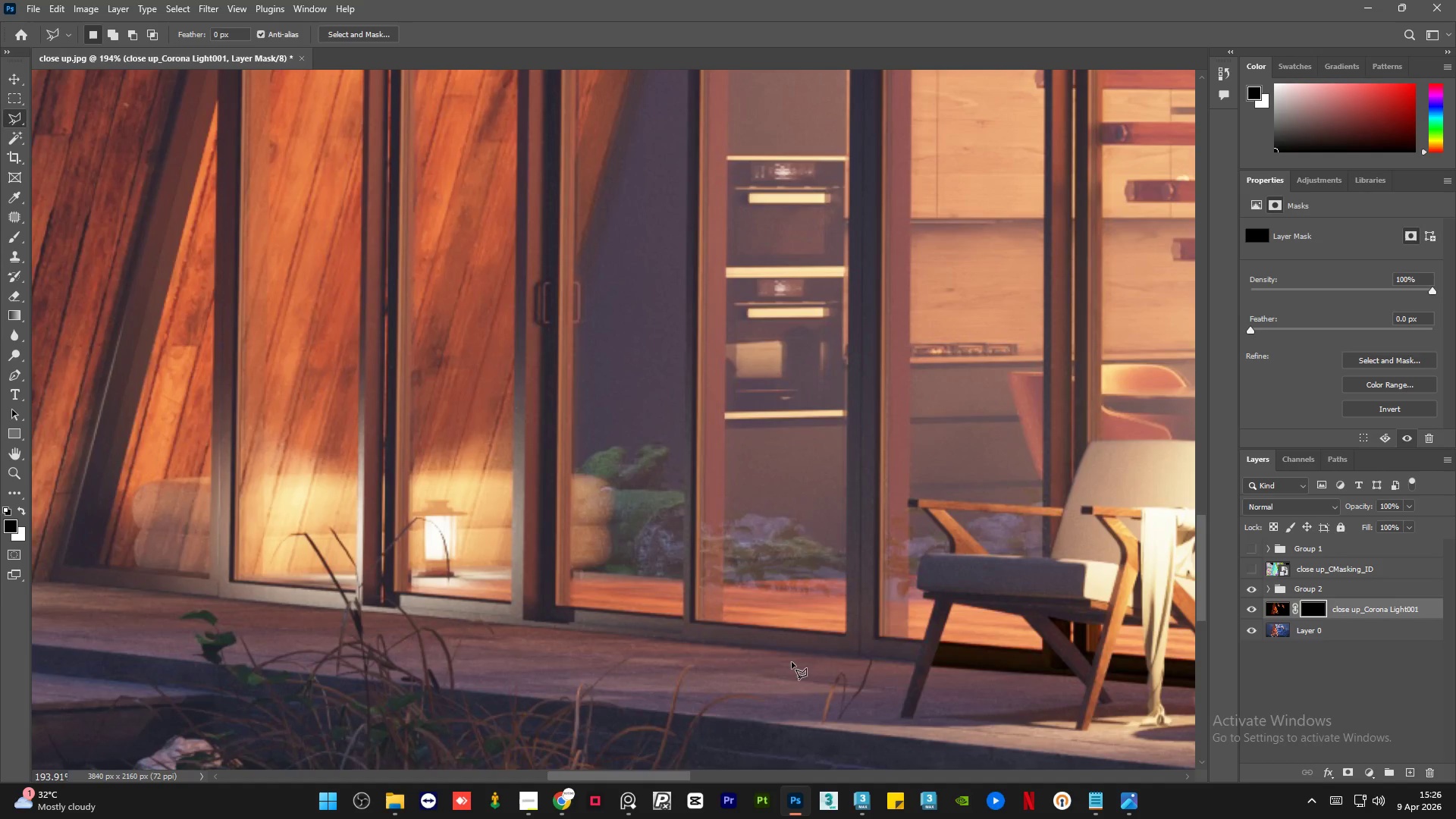 
hold_key(key=AltLeft, duration=0.52)
scroll: coordinate [890, 707], scroll_direction: down, amount: 5.0
 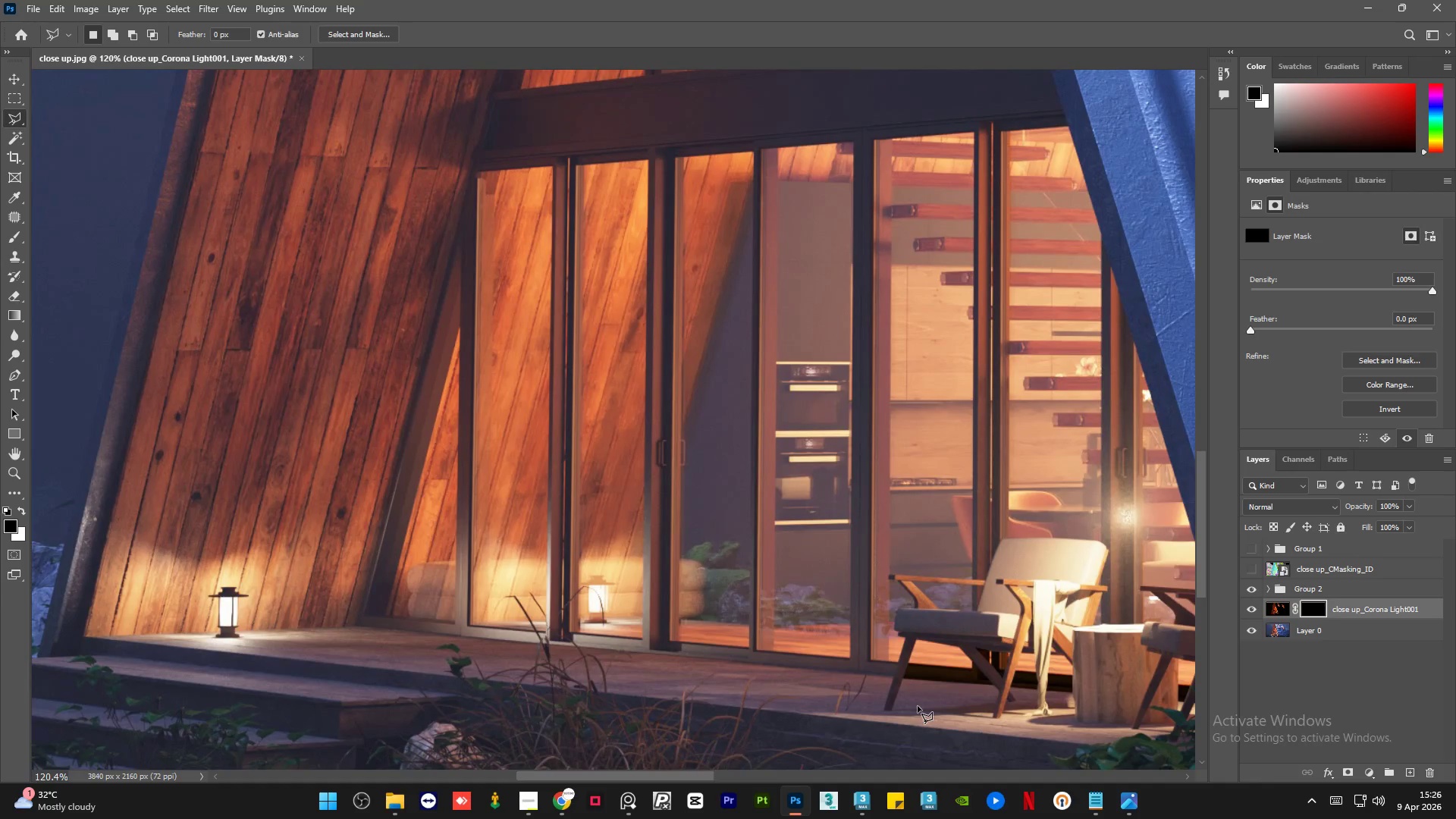 
hold_key(key=AltLeft, duration=1.5)
scroll: coordinate [865, 664], scroll_direction: up, amount: 13.0
 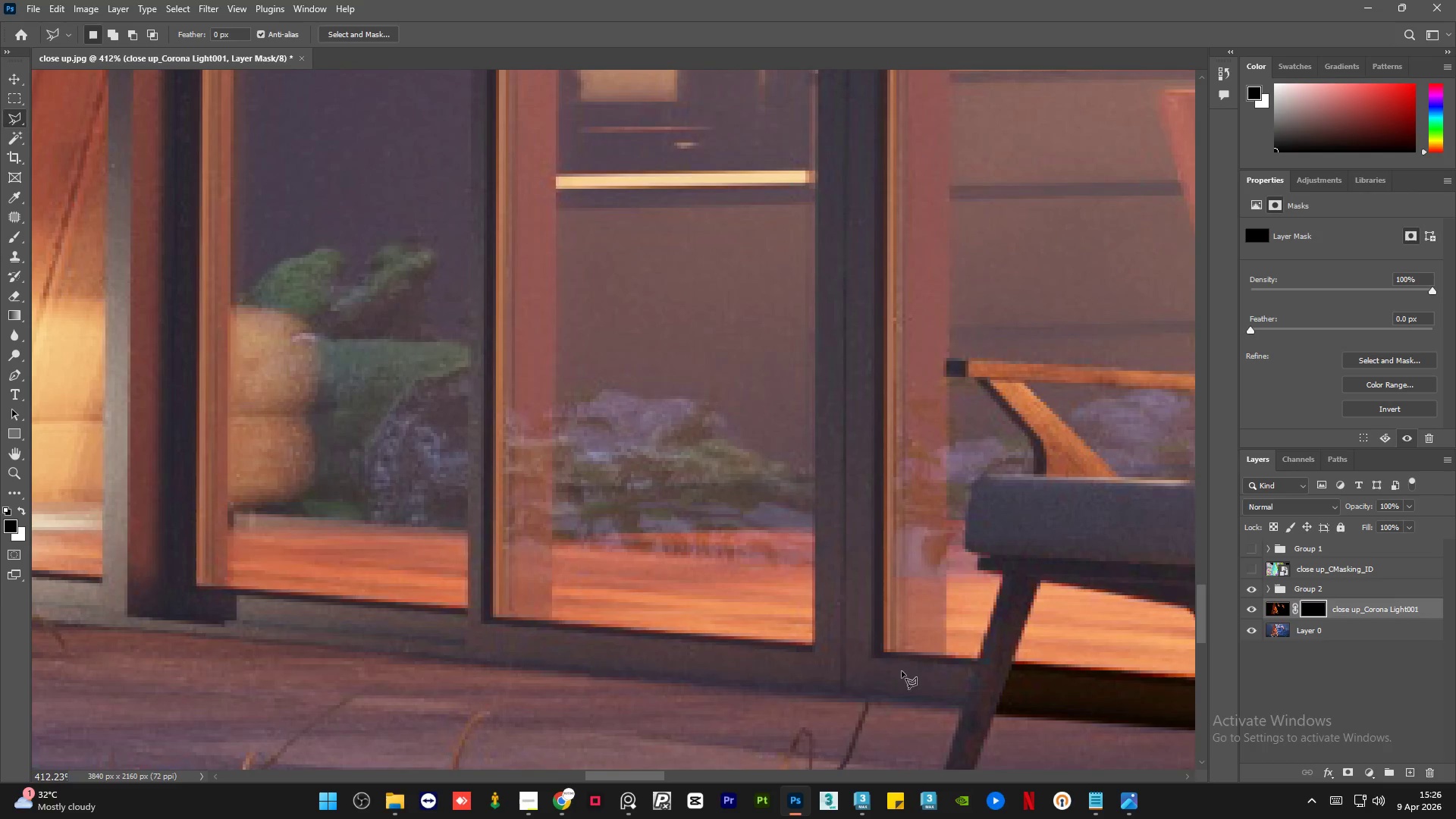 
hold_key(key=AltLeft, duration=1.5)
 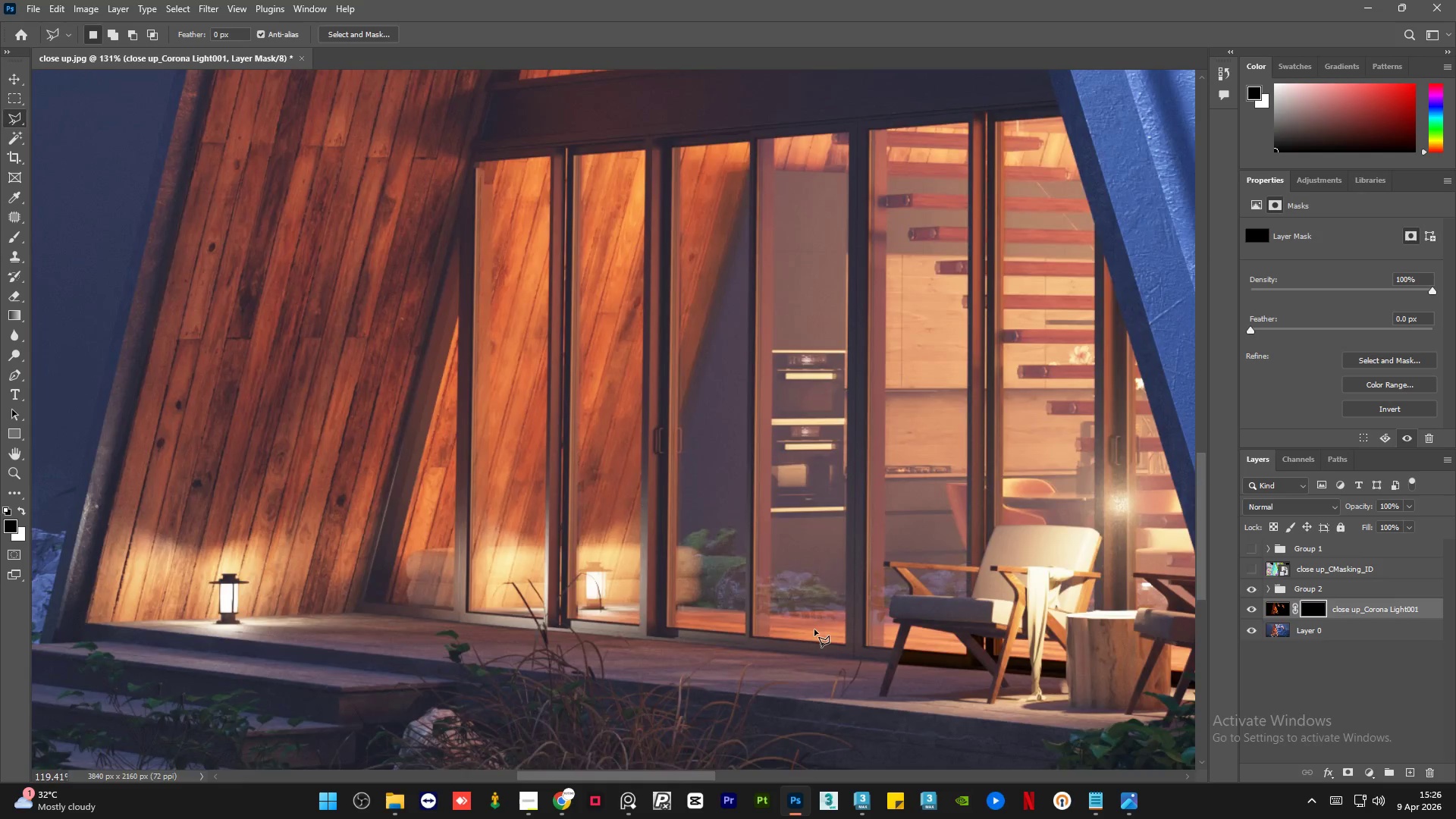 
hold_key(key=AltLeft, duration=0.36)
 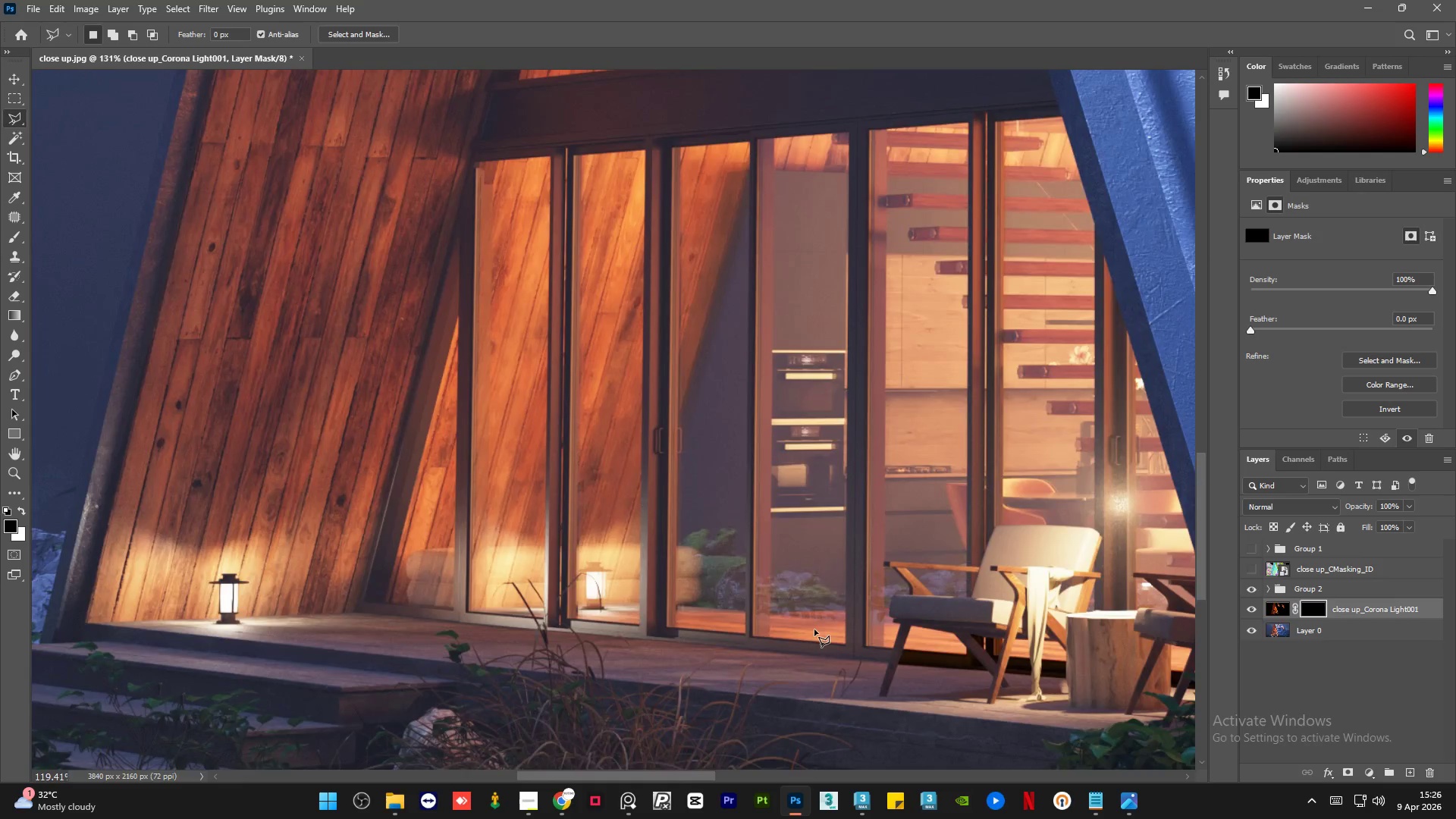 
scroll: coordinate [839, 631], scroll_direction: down, amount: 12.0
 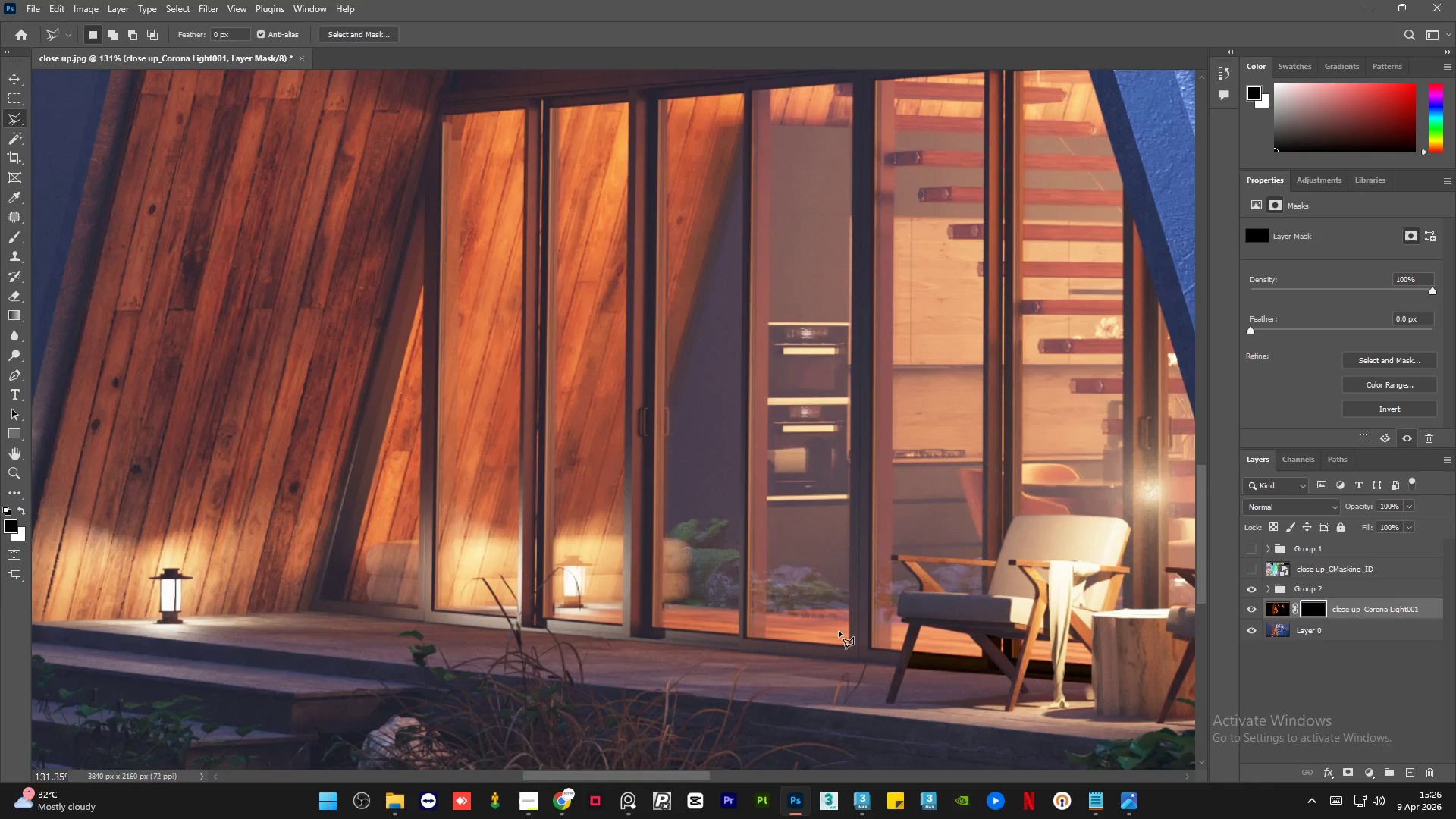 
hold_key(key=AltLeft, duration=0.39)
scroll: coordinate [814, 630], scroll_direction: down, amount: 5.0
 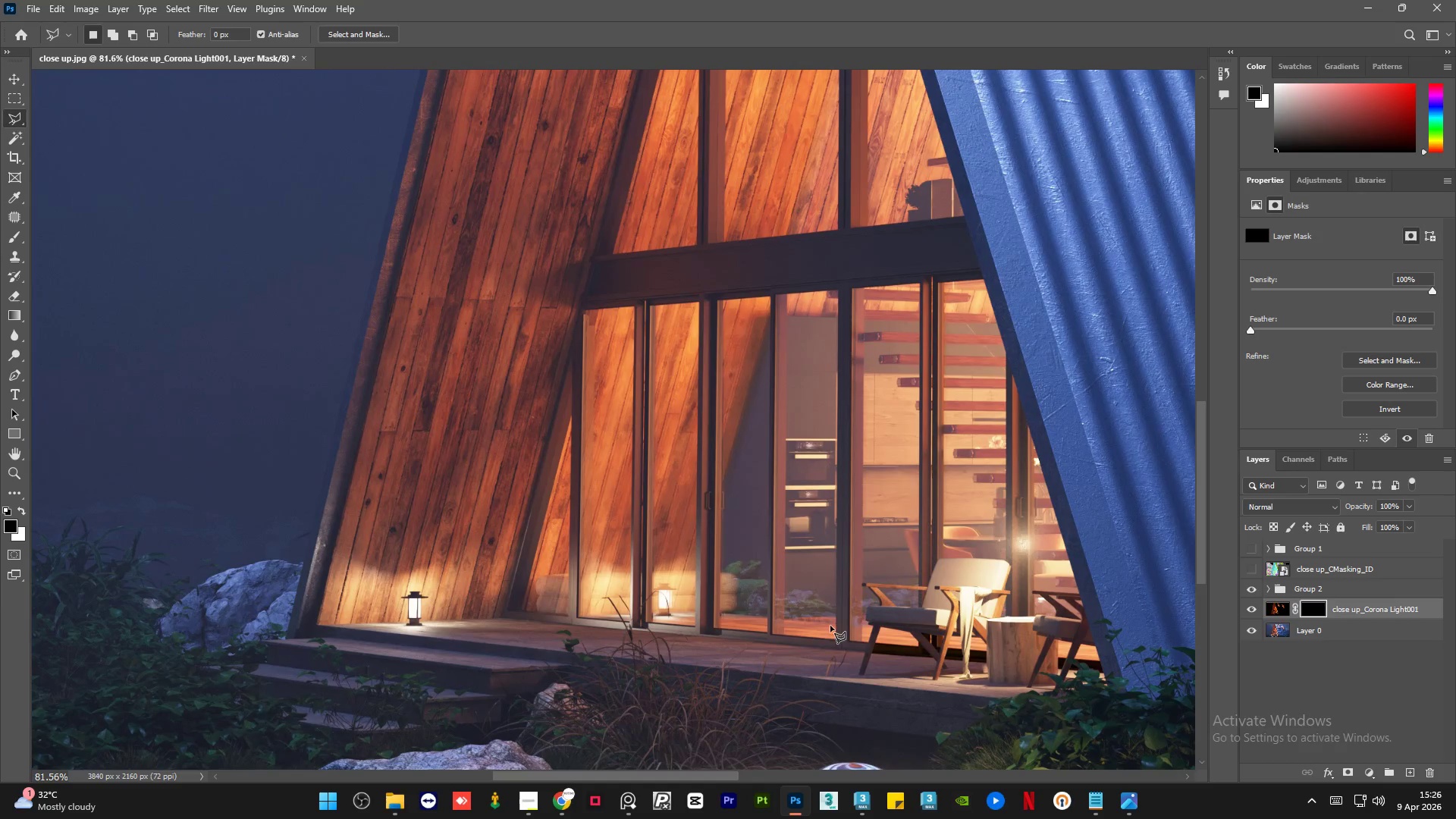 
hold_key(key=AltLeft, duration=1.5)
hold_key(key=AltLeft, duration=0.39)
scroll: coordinate [953, 655], scroll_direction: up, amount: 23.0
 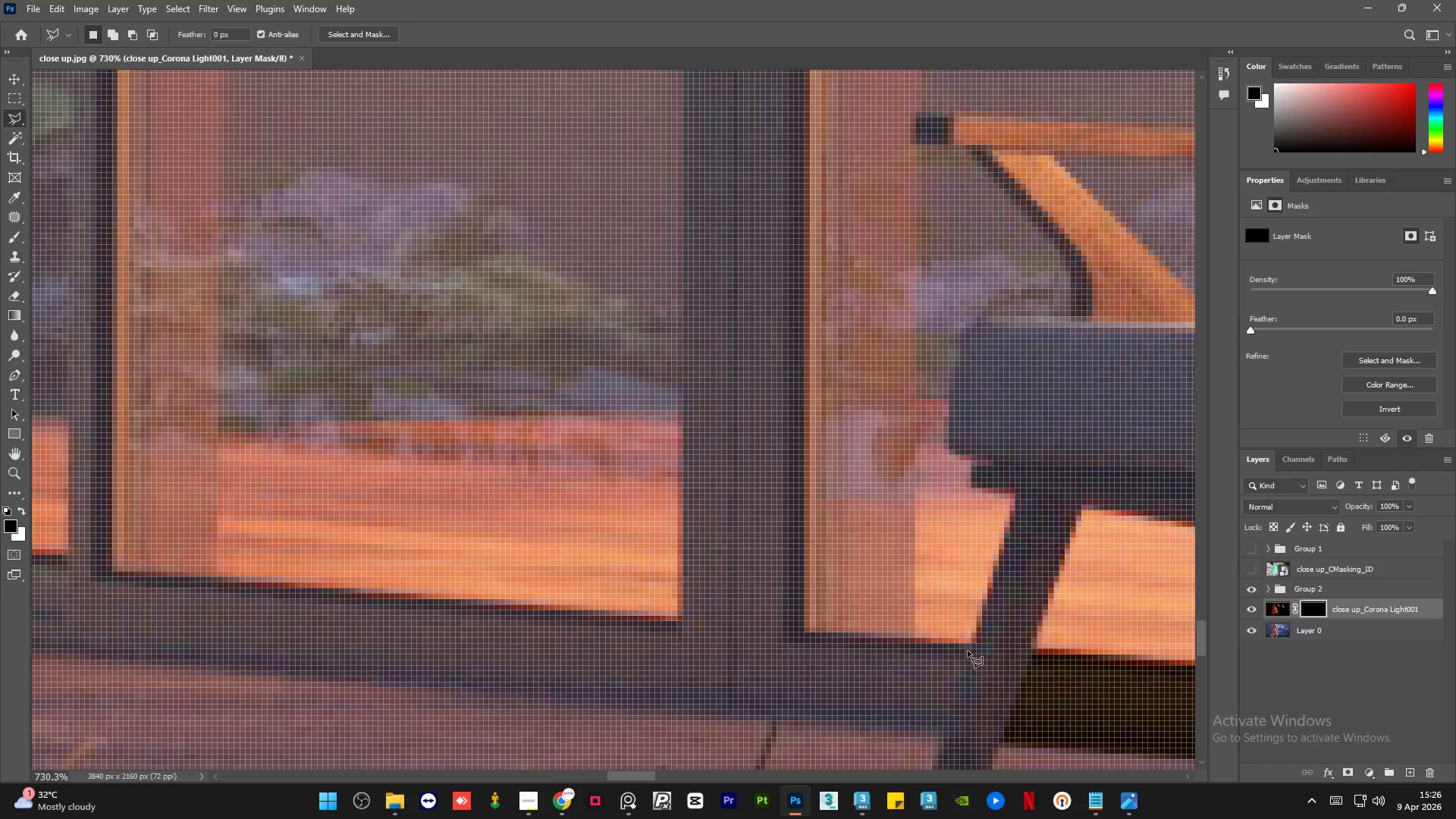 
left_click([968, 646])
 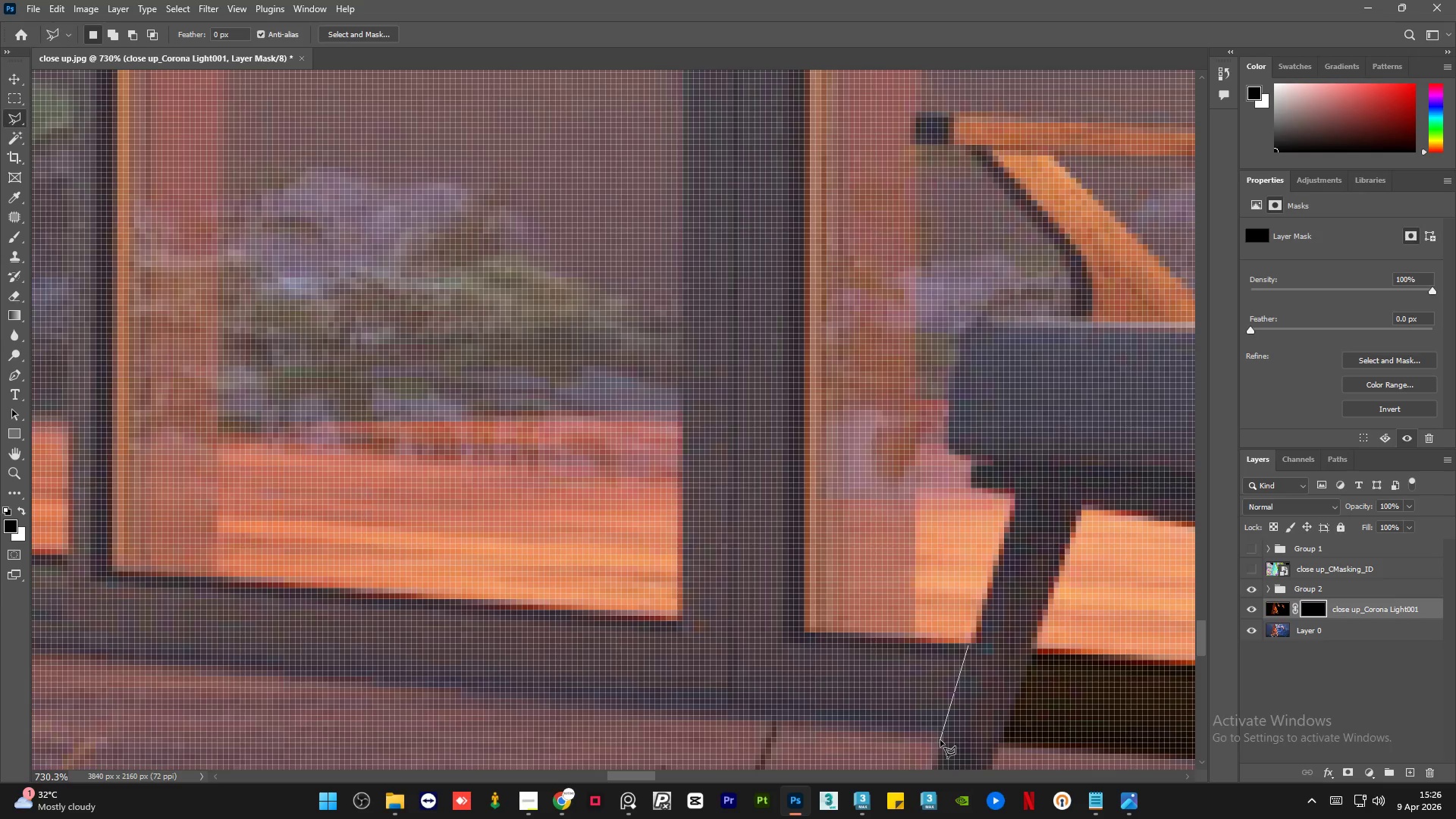 
left_click([940, 742])
 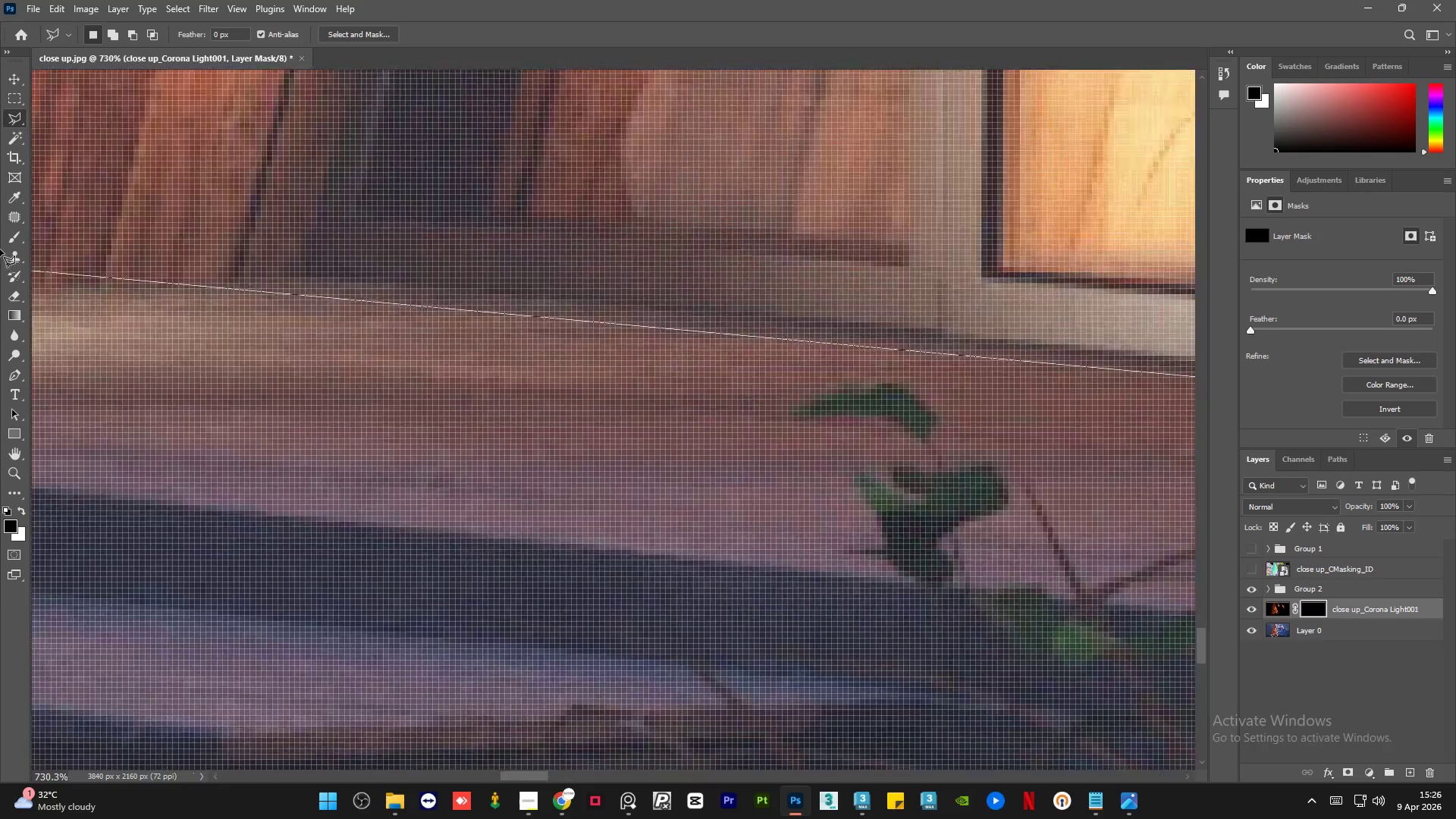 
wait(21.3)
 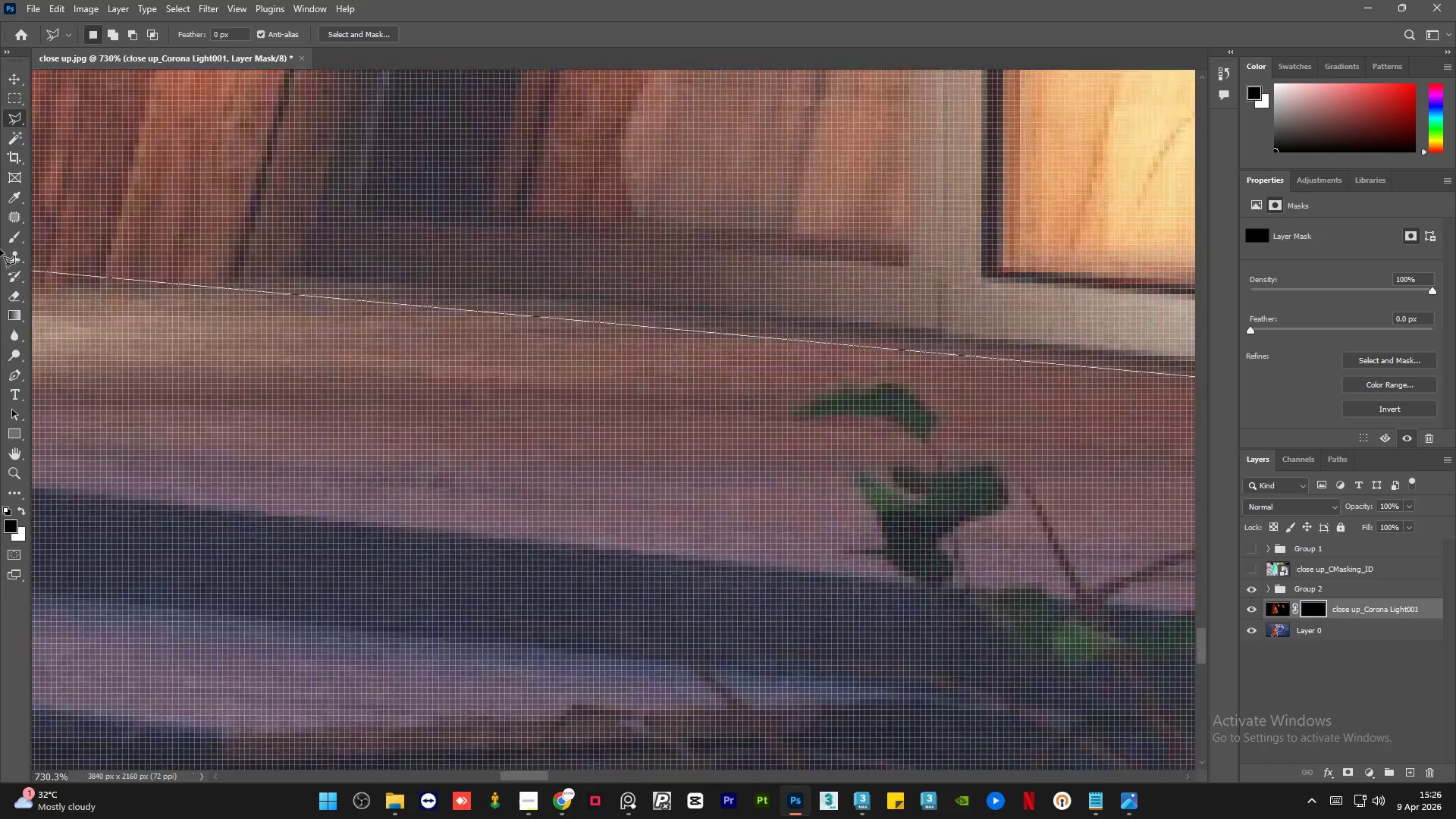 
left_click([466, 590])
 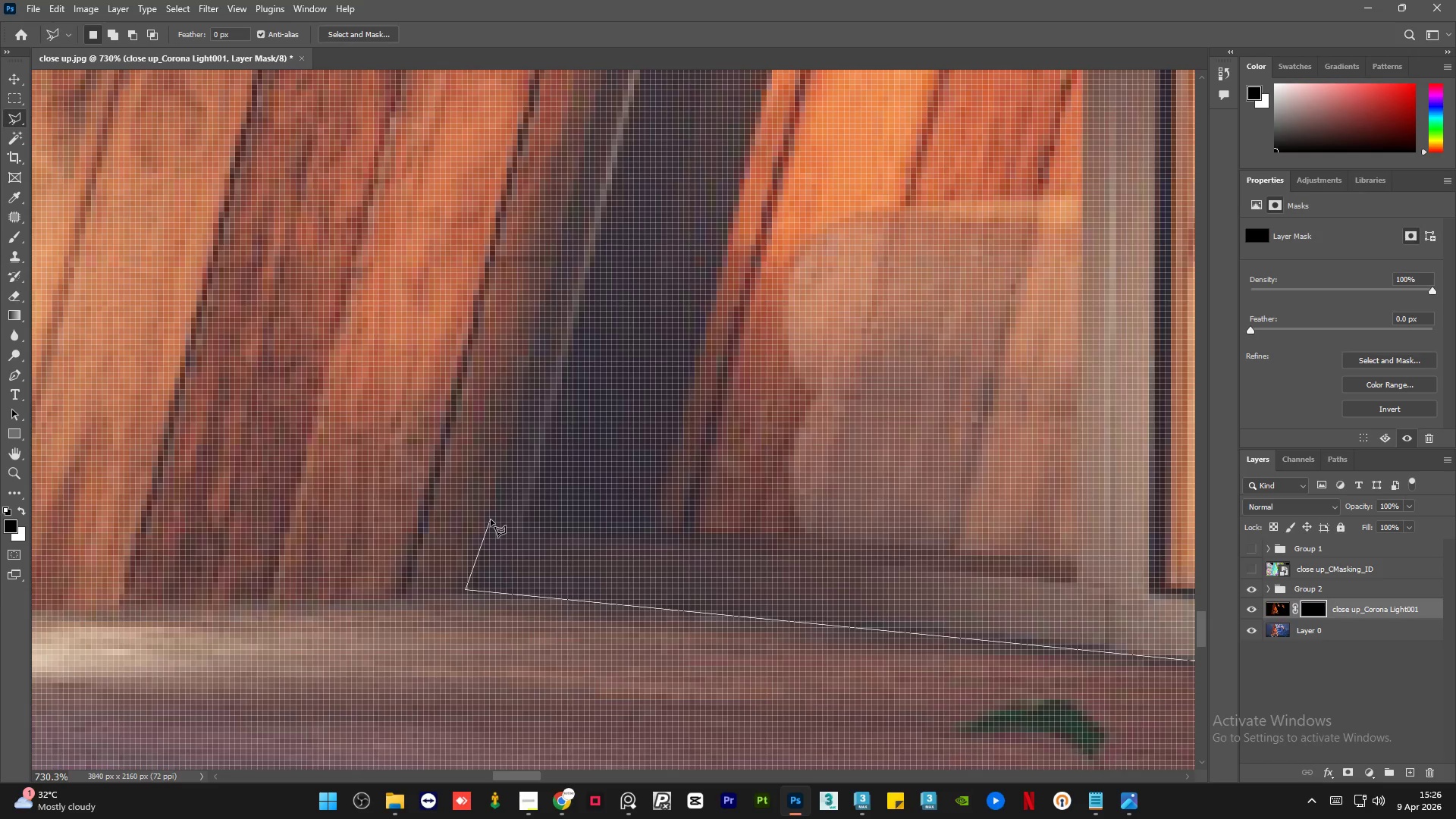 
left_click([491, 519])
 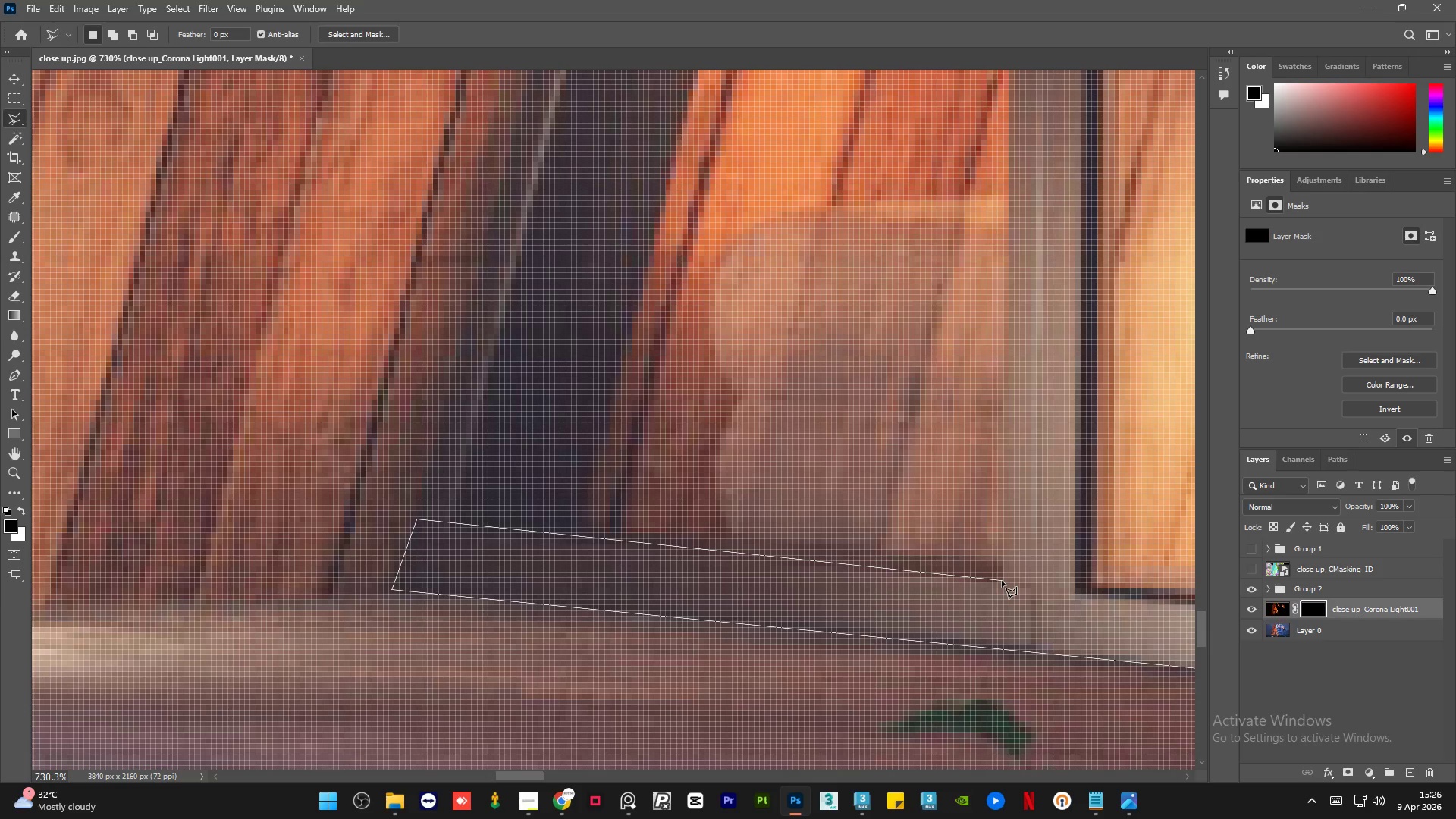 
left_click([1002, 581])
 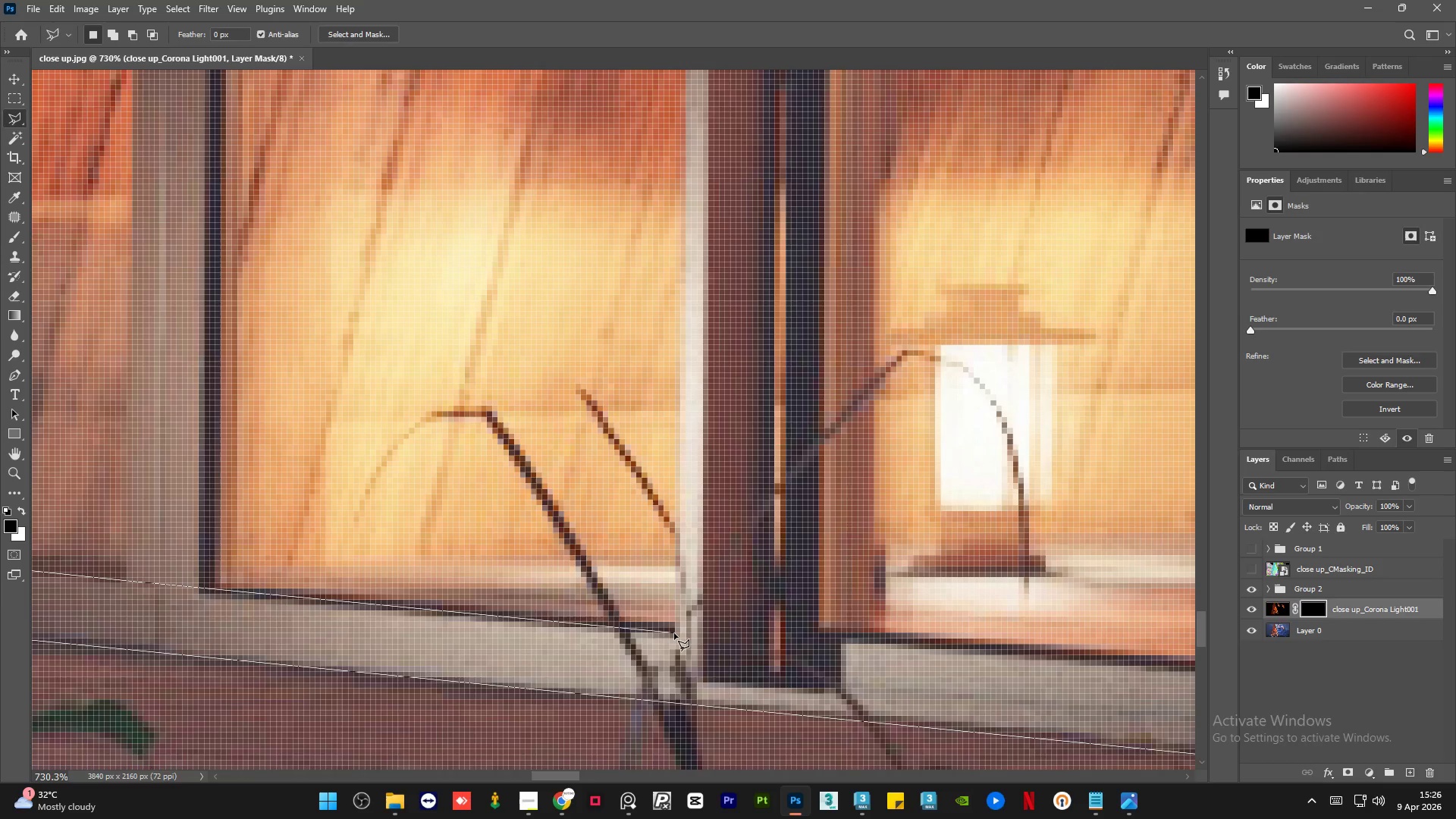 
left_click([674, 633])
 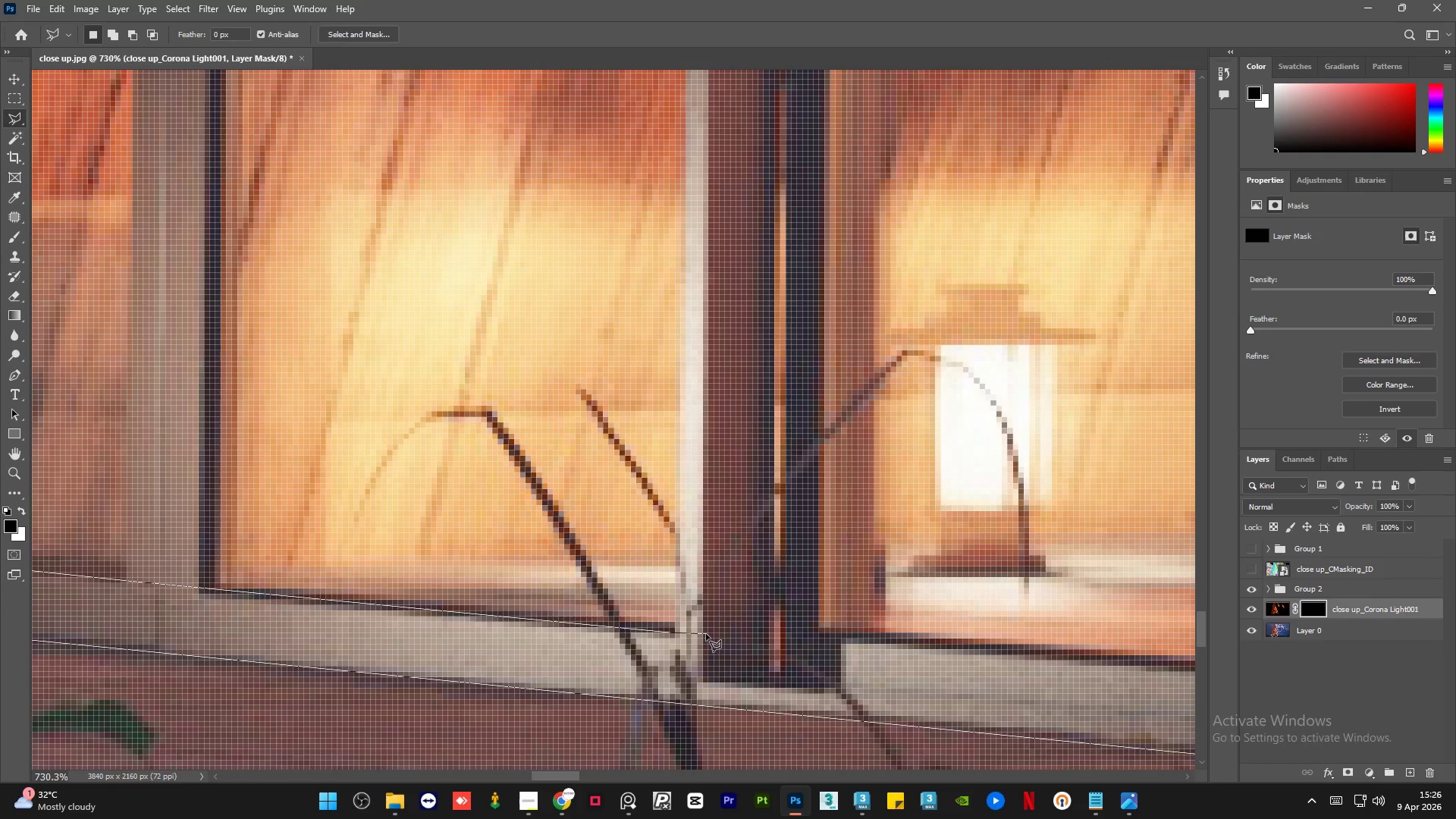 
left_click([706, 634])
 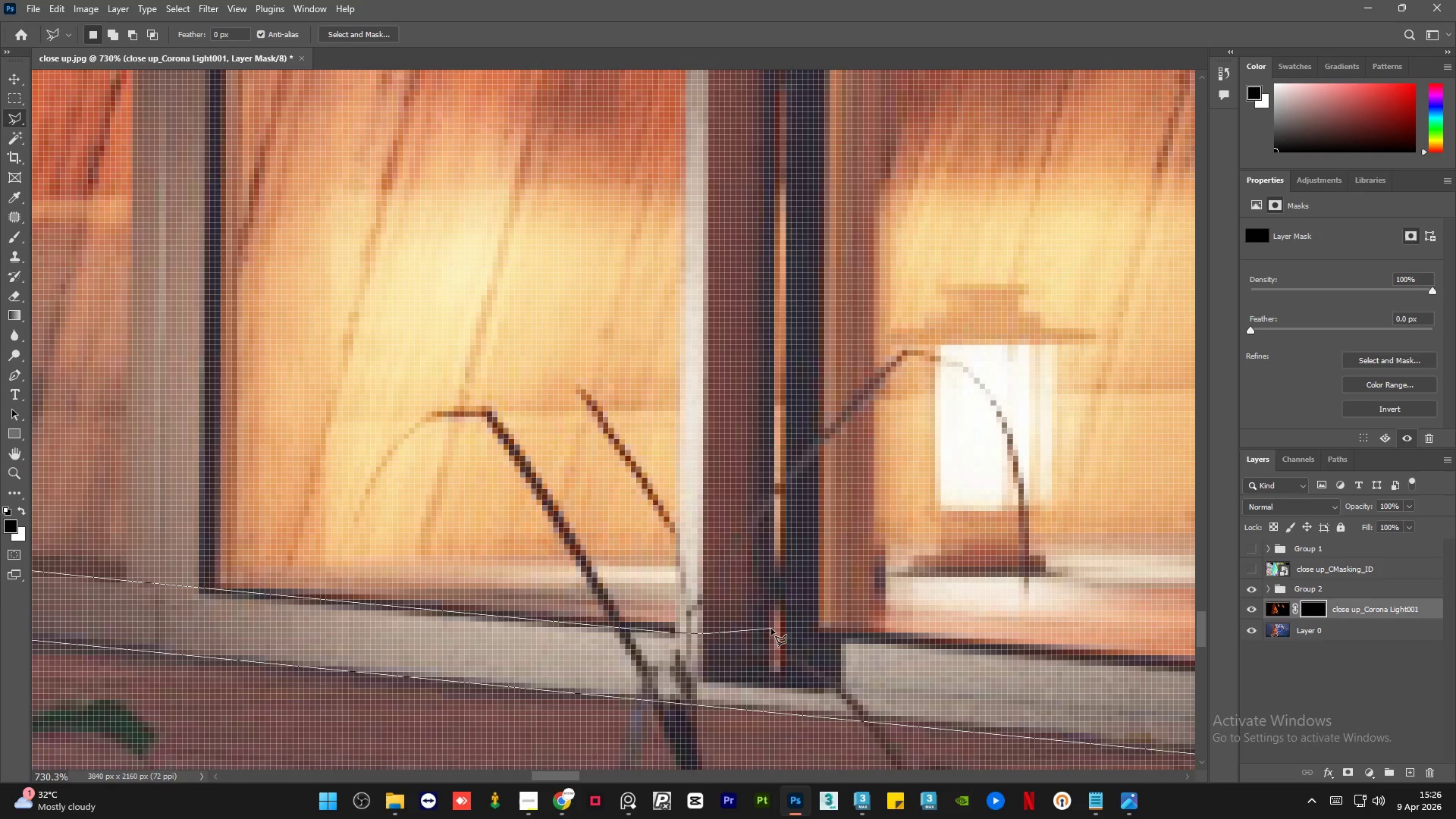 
left_click([772, 629])
 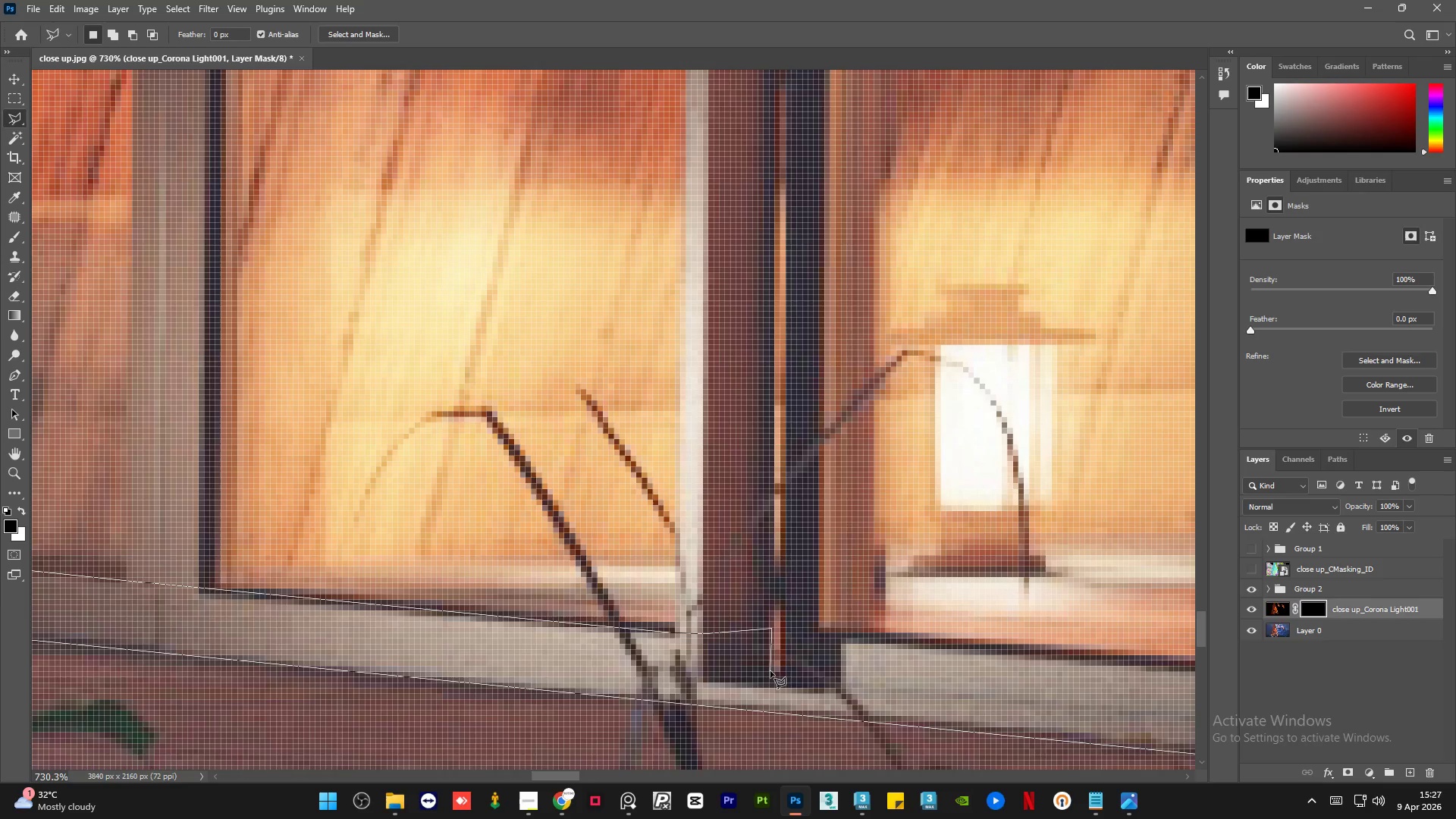 
left_click([770, 671])
 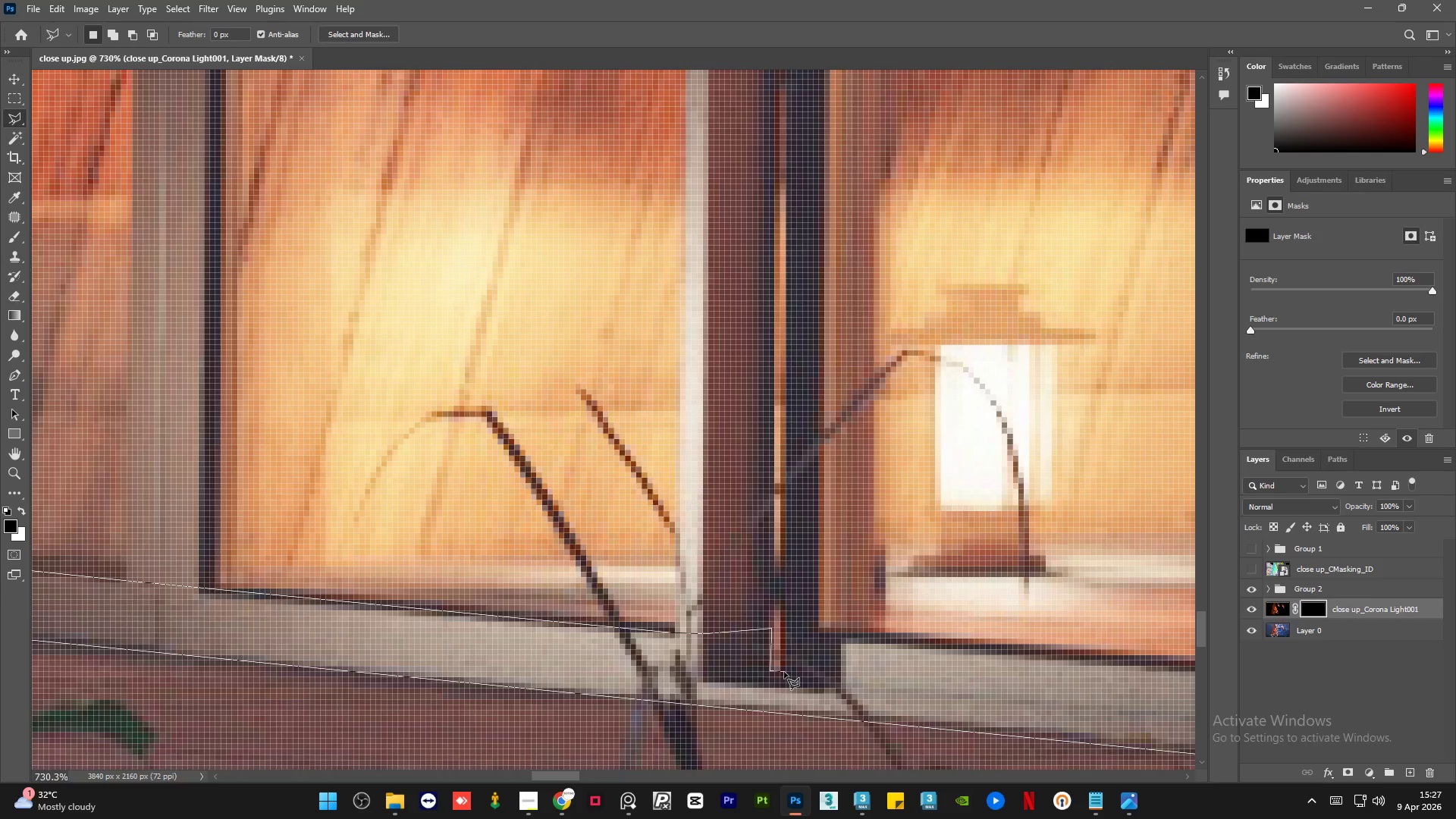 
left_click([784, 672])
 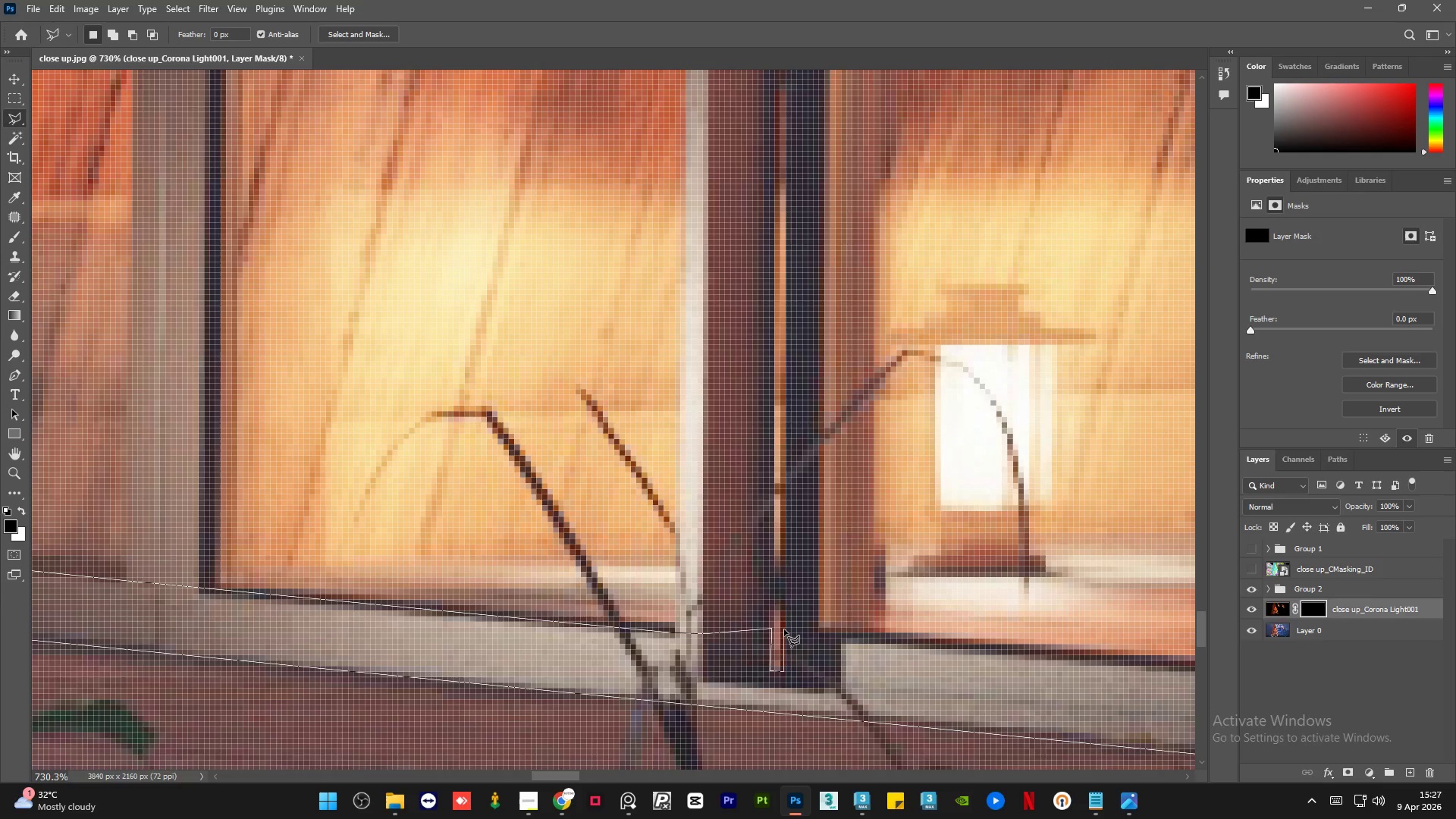 
left_click([784, 629])
 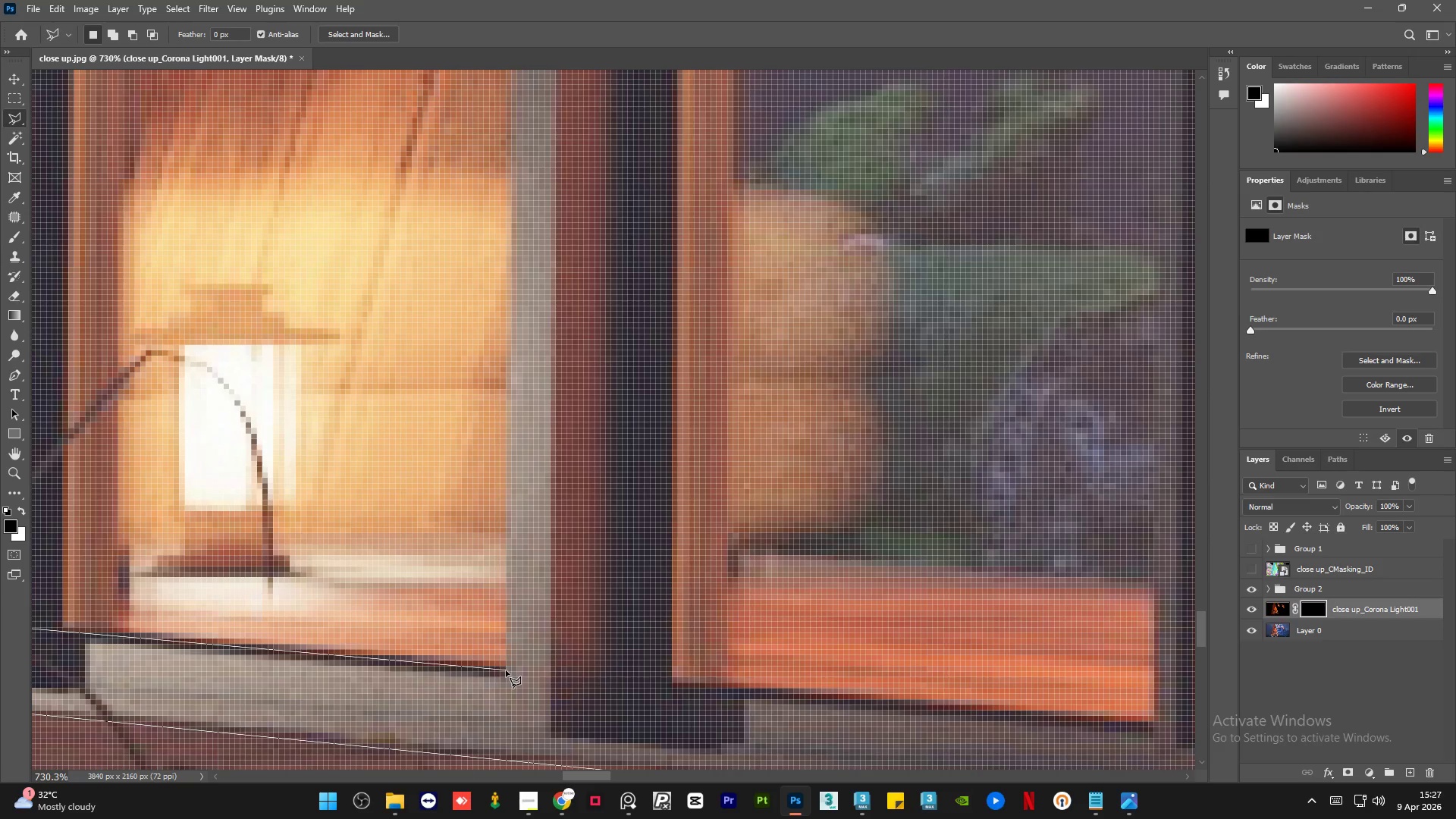 
left_click([506, 668])
 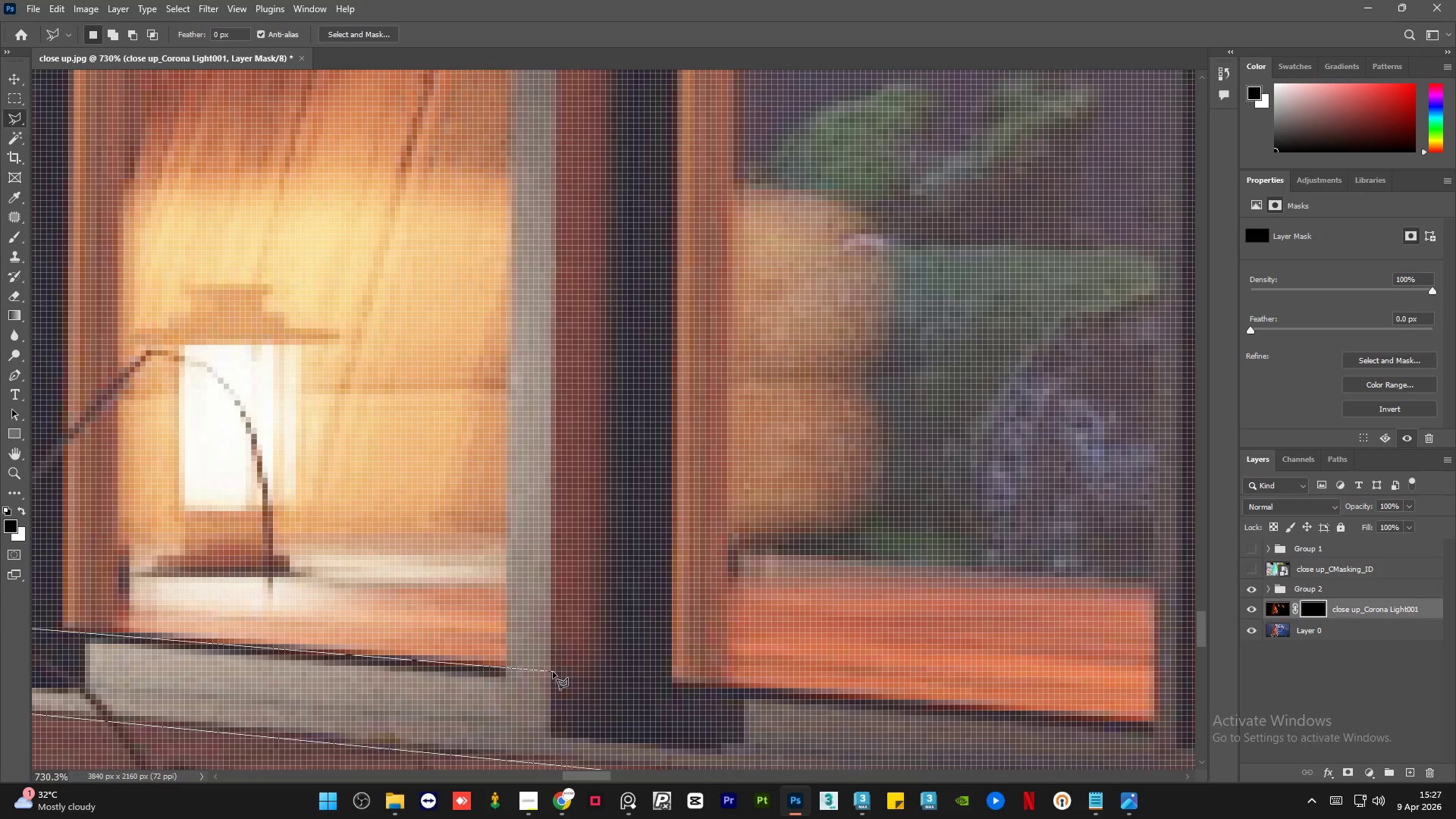 
left_click([553, 672])
 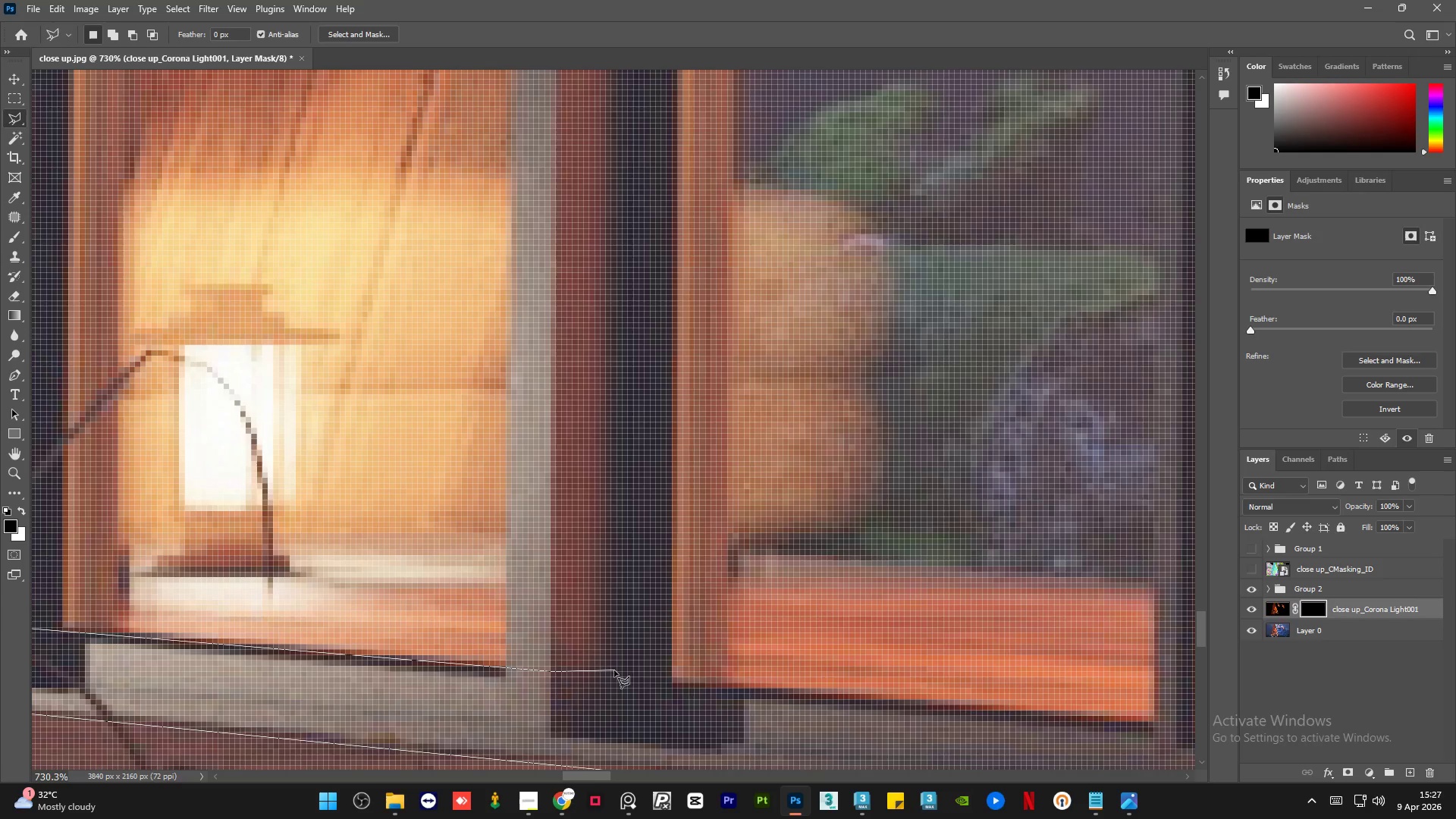 
left_click([613, 671])
 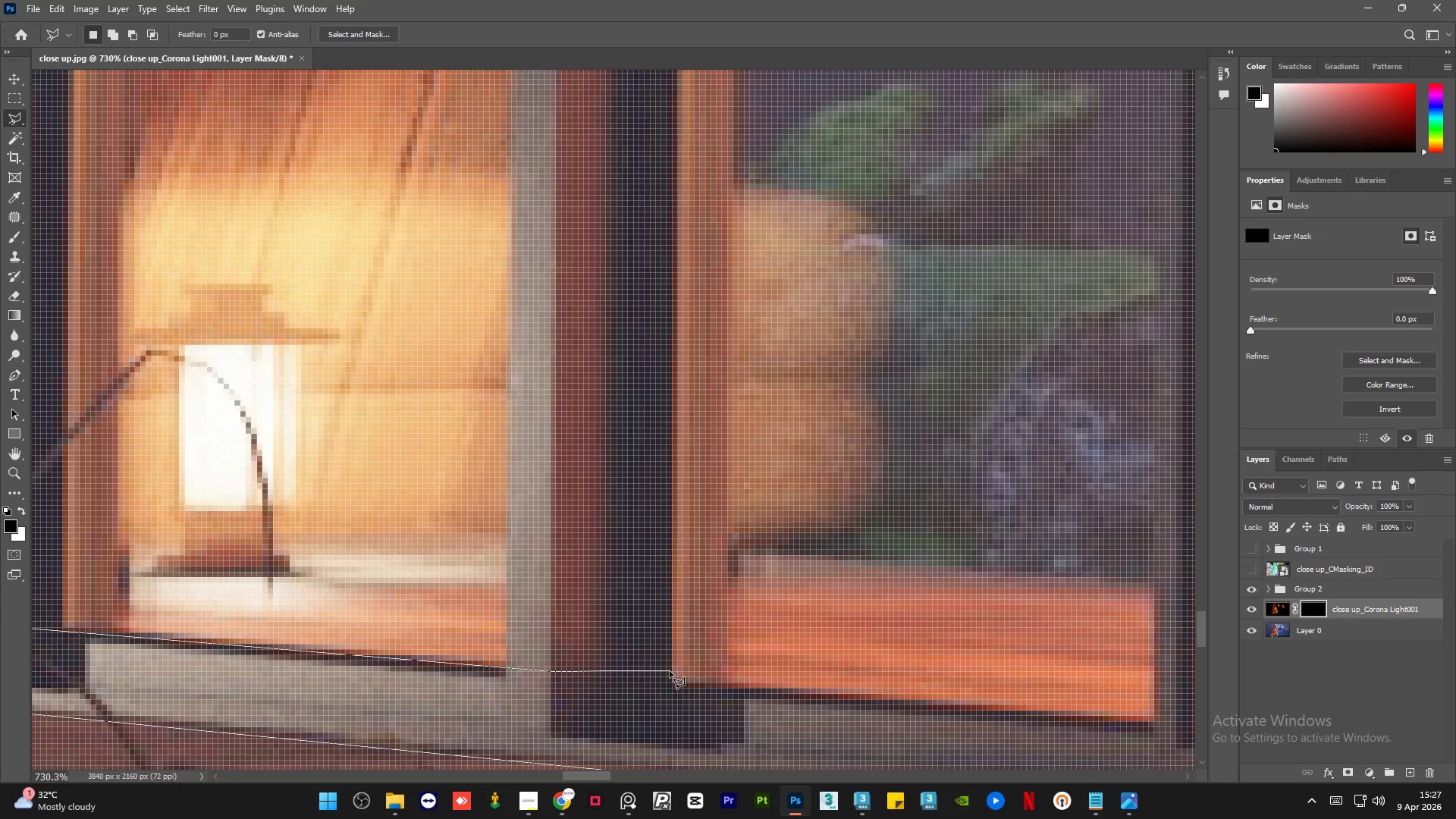 
left_click([670, 671])
 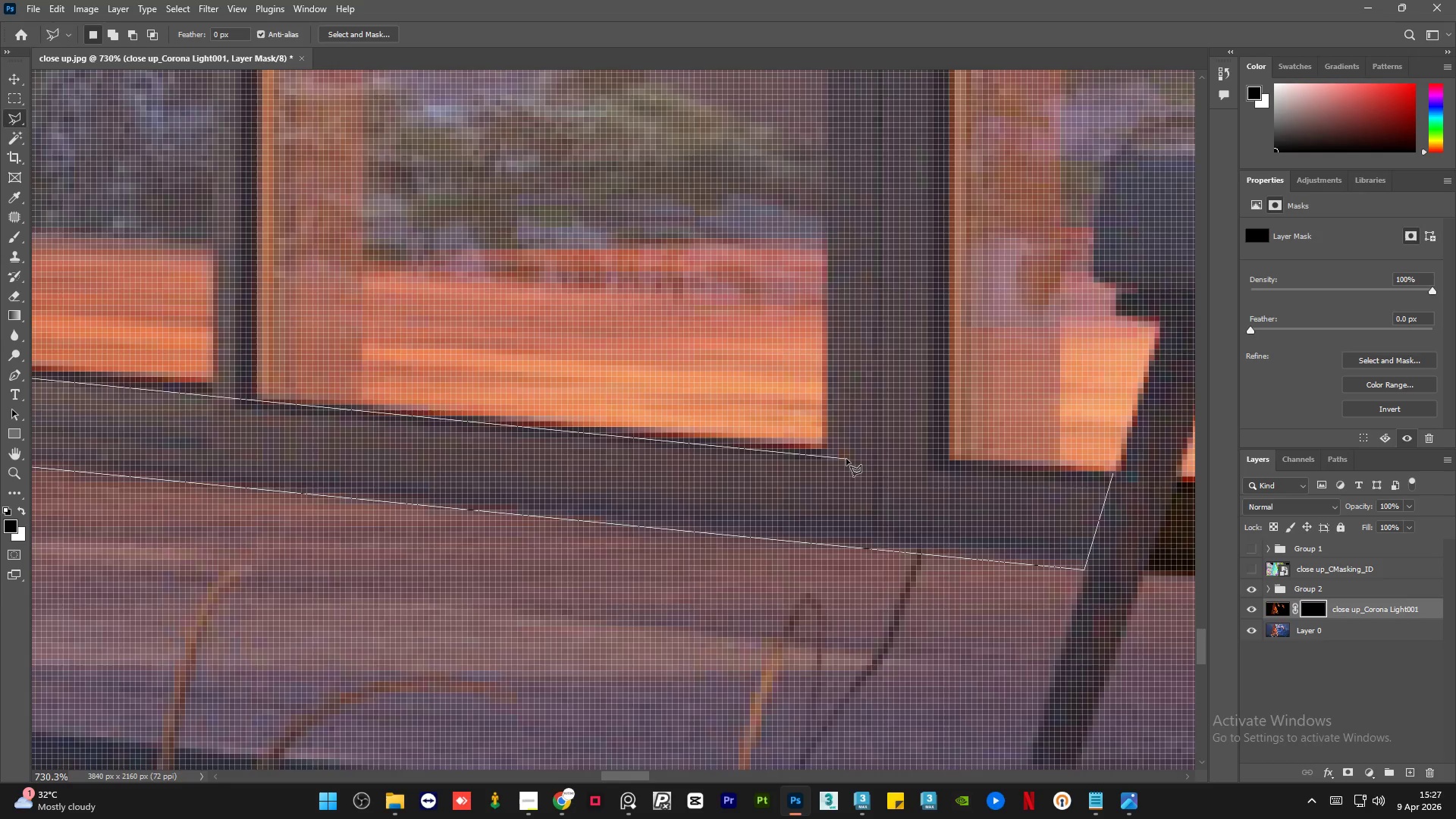 
wait(5.8)
 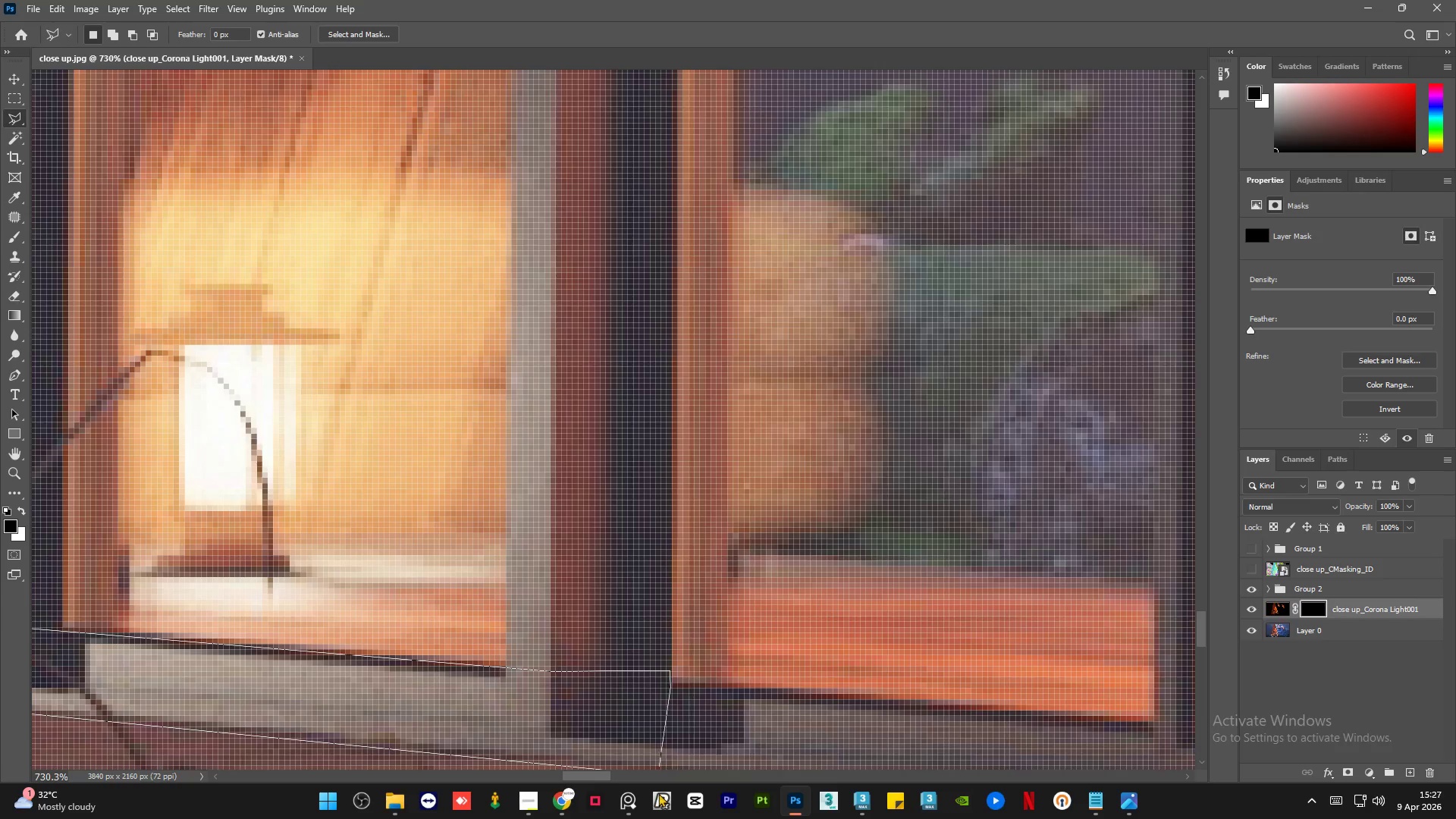 
left_click([1112, 475])
 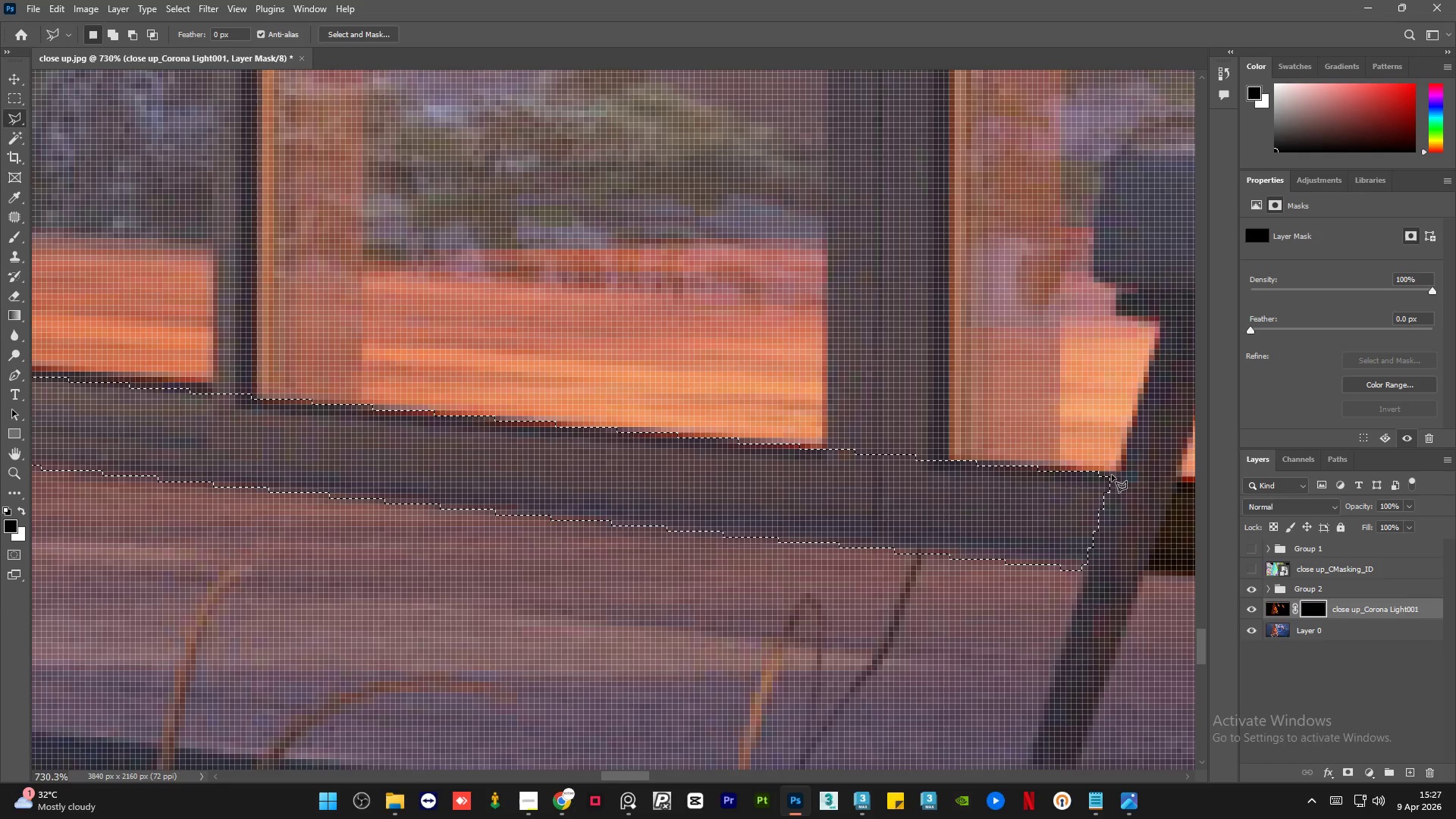 
key(Delete)
 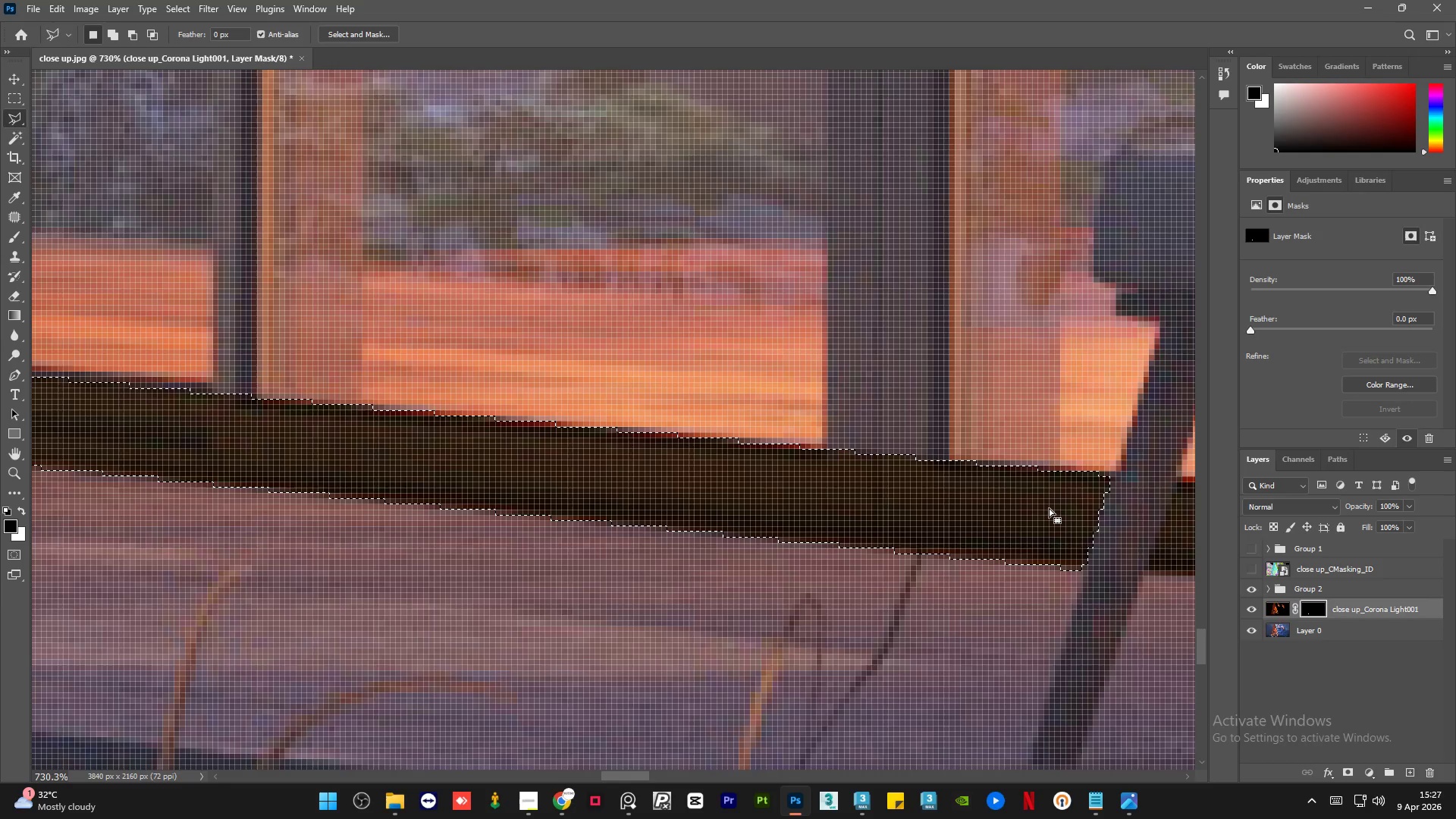 
key(Control+D)
 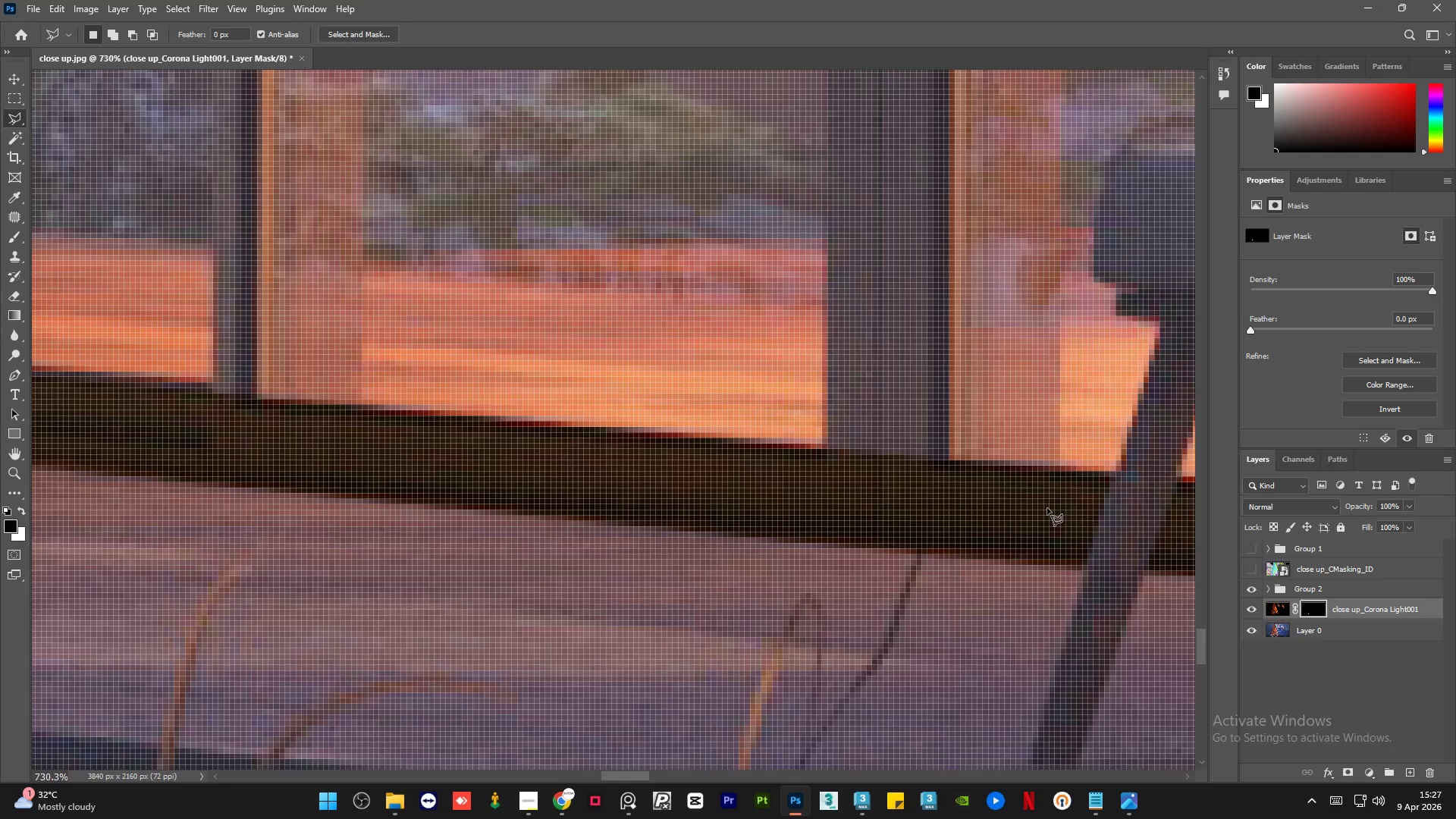 
hold_key(key=AltLeft, duration=1.5)
 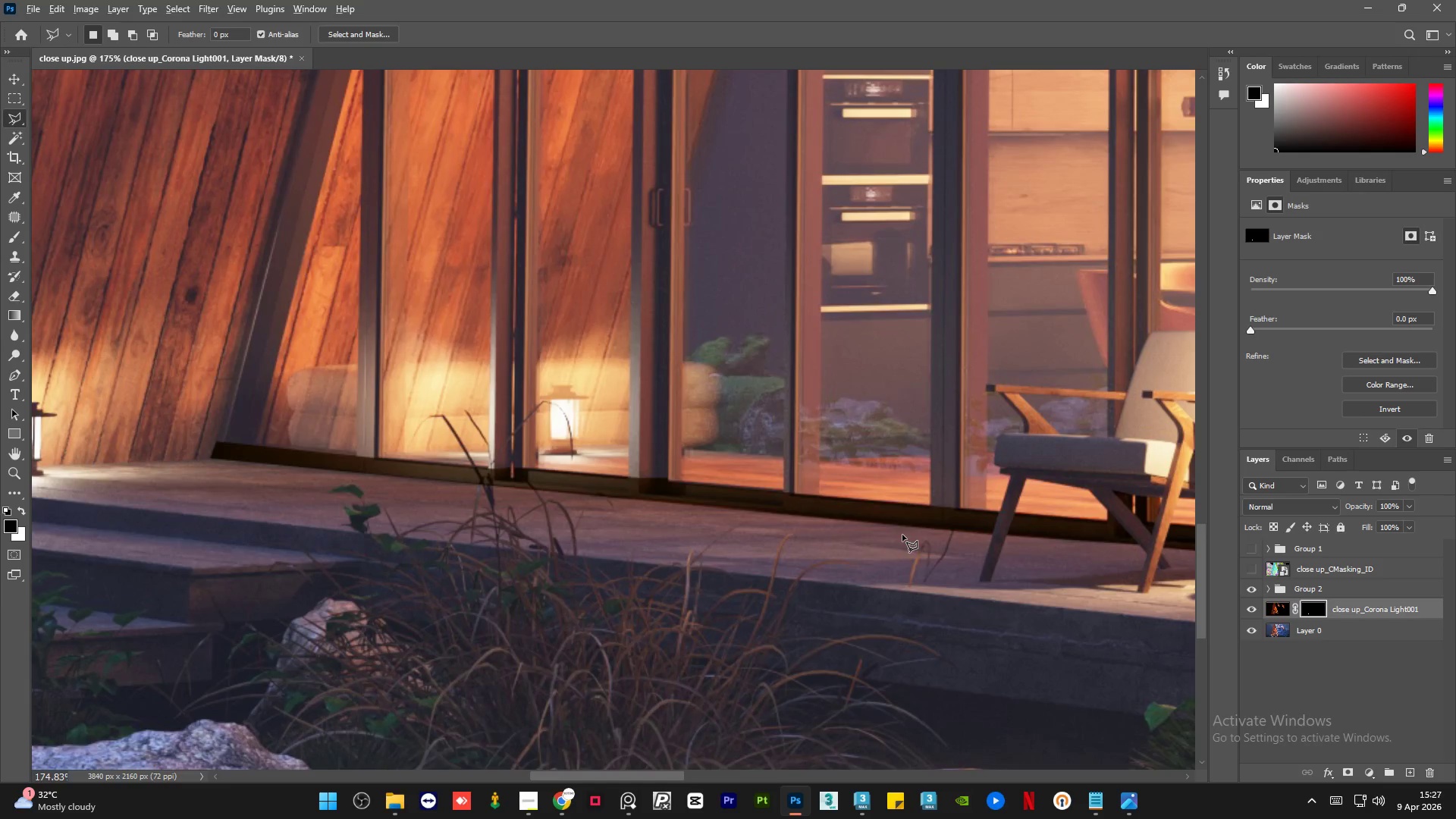 
key(Alt+AltLeft)
 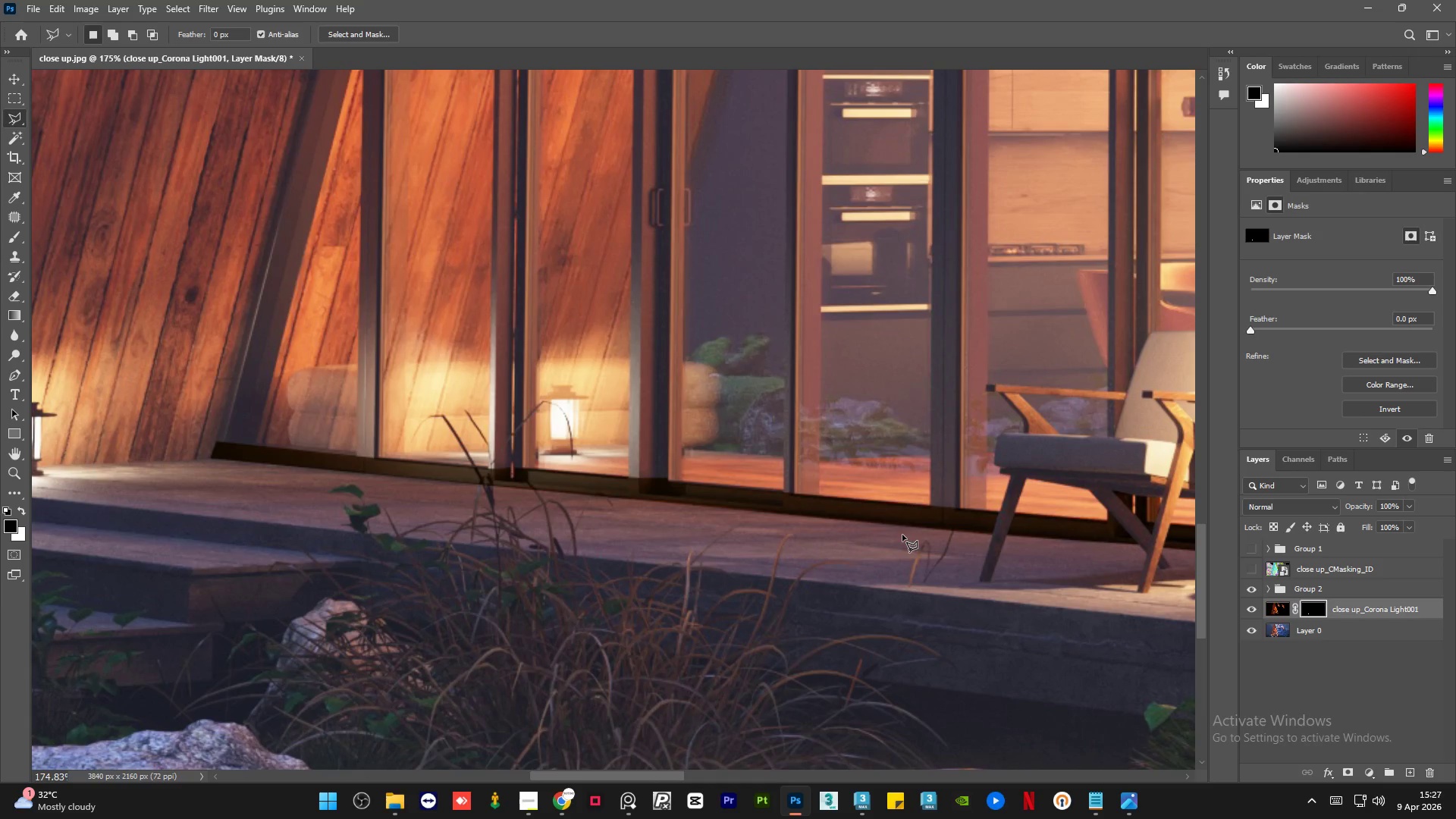 
key(Alt+AltLeft)
 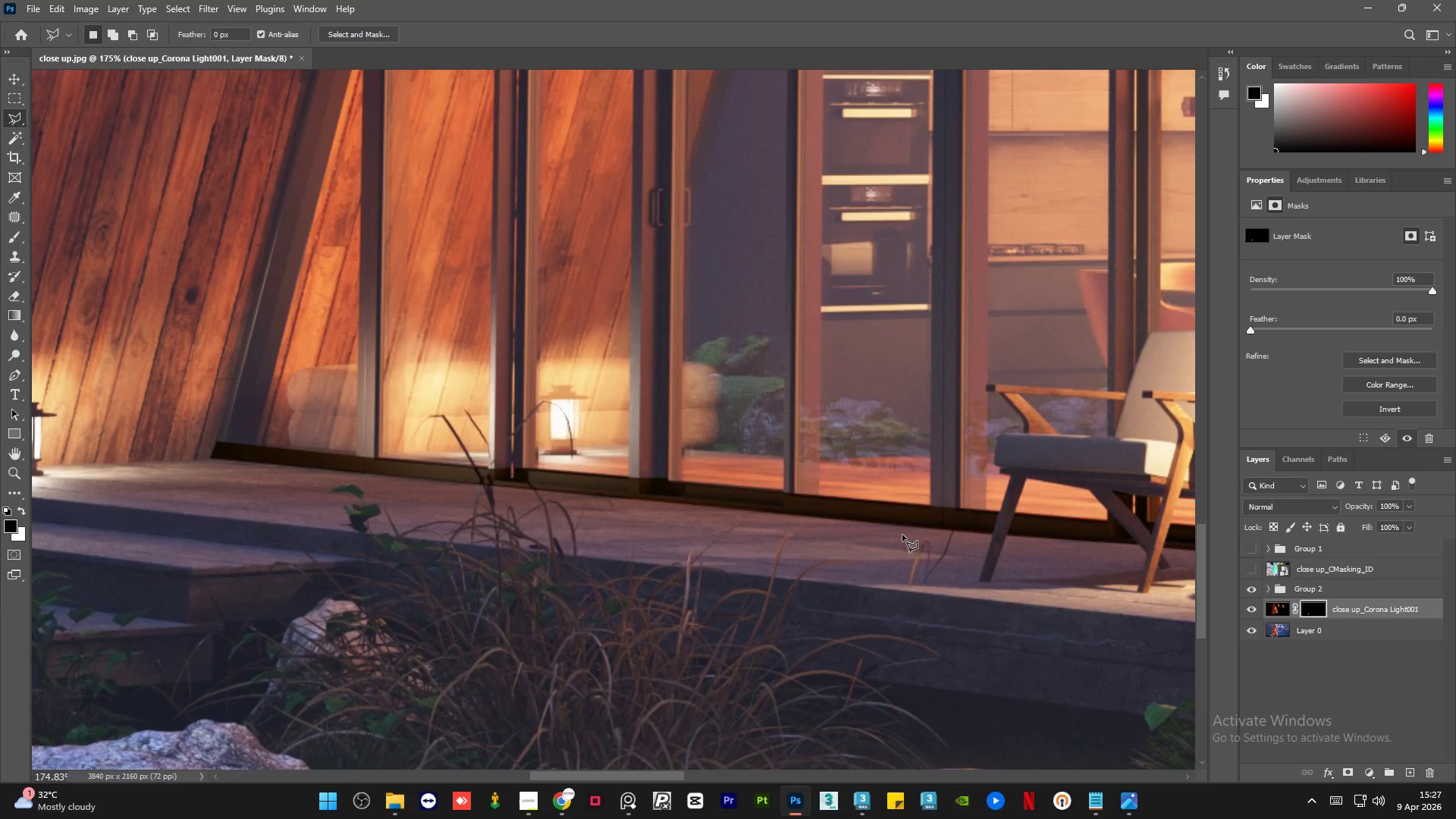 
key(Alt+AltLeft)
 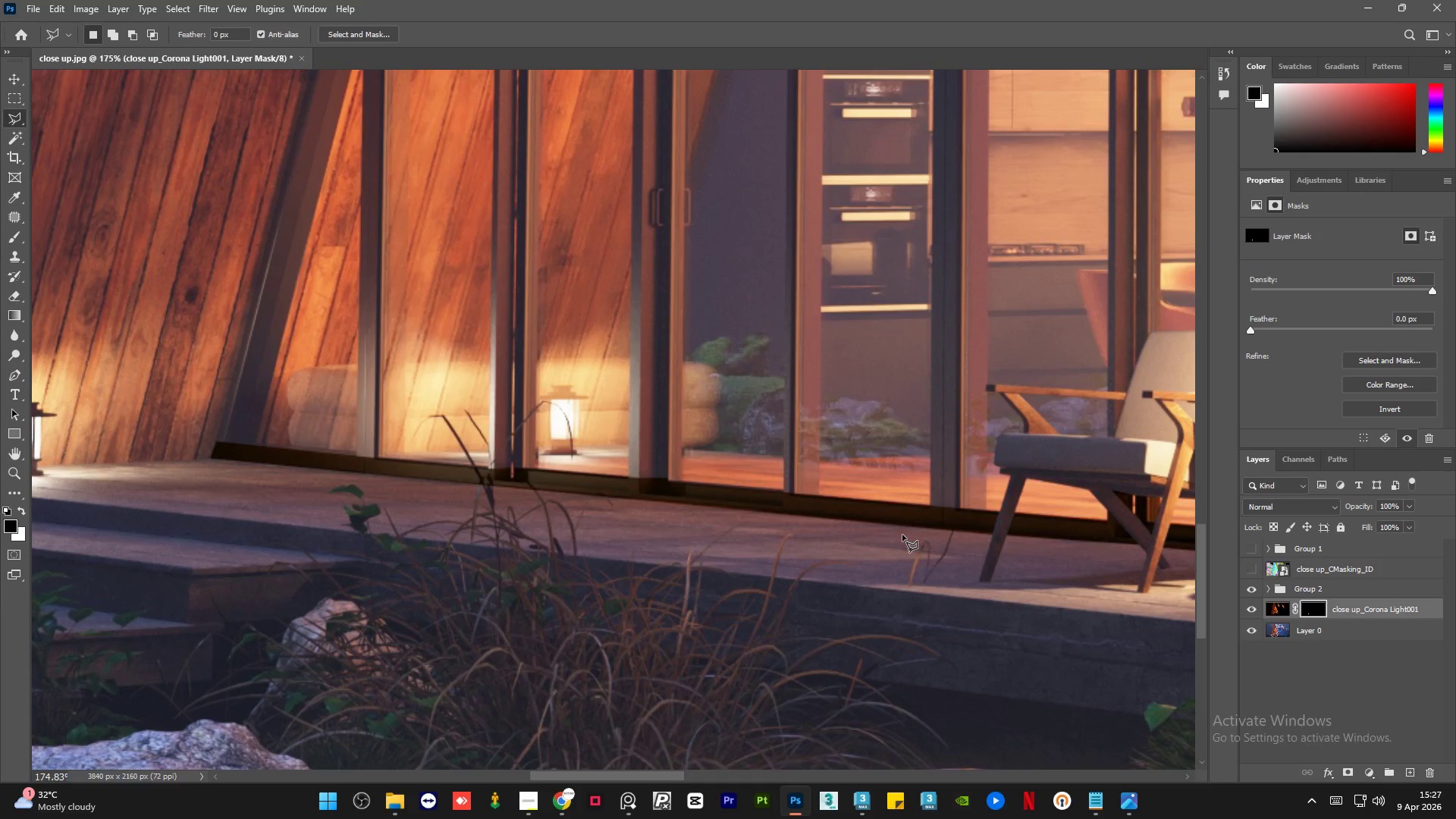 
key(Alt+AltLeft)
 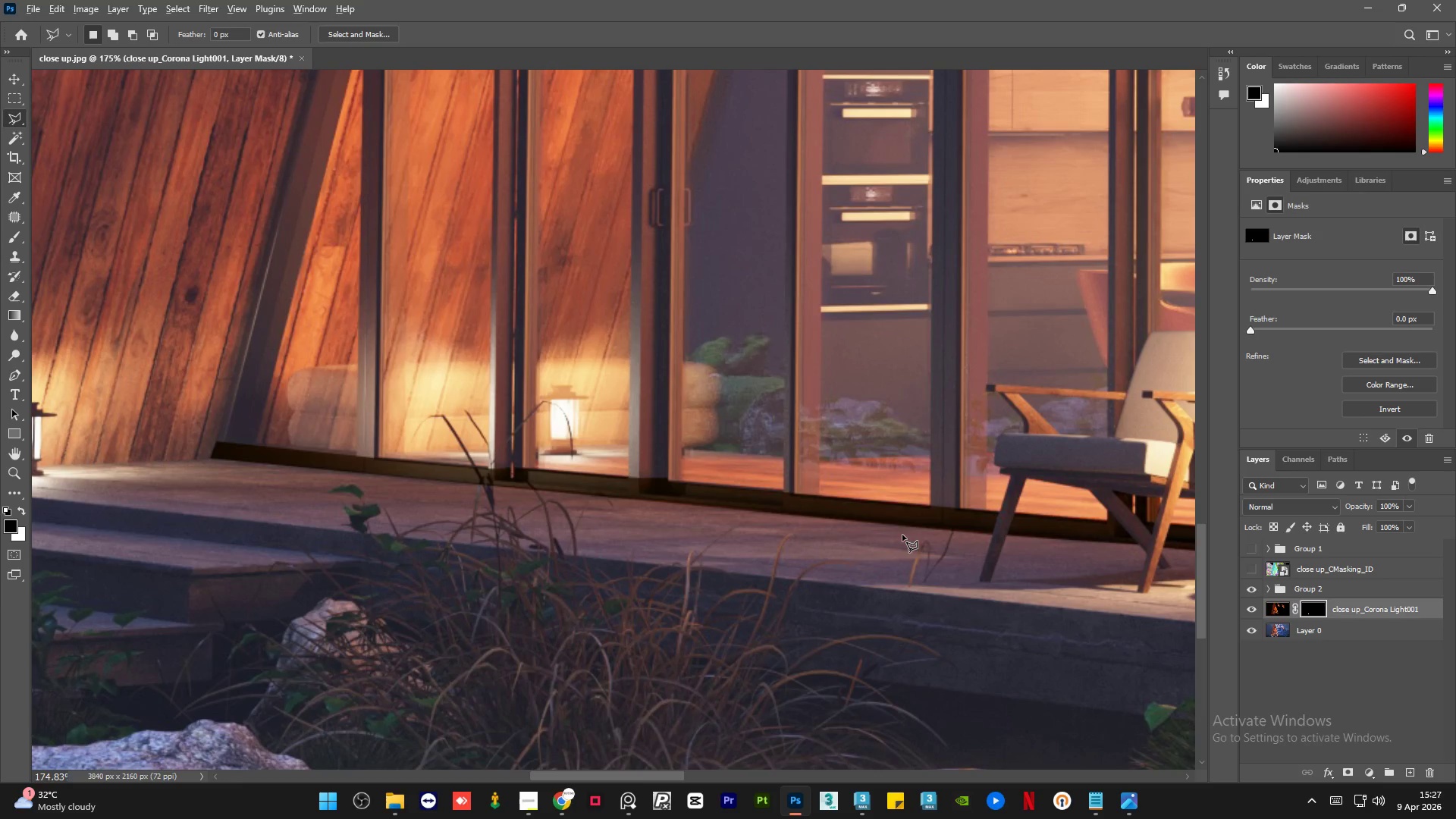 
scroll: coordinate [902, 535], scroll_direction: down, amount: 14.0
 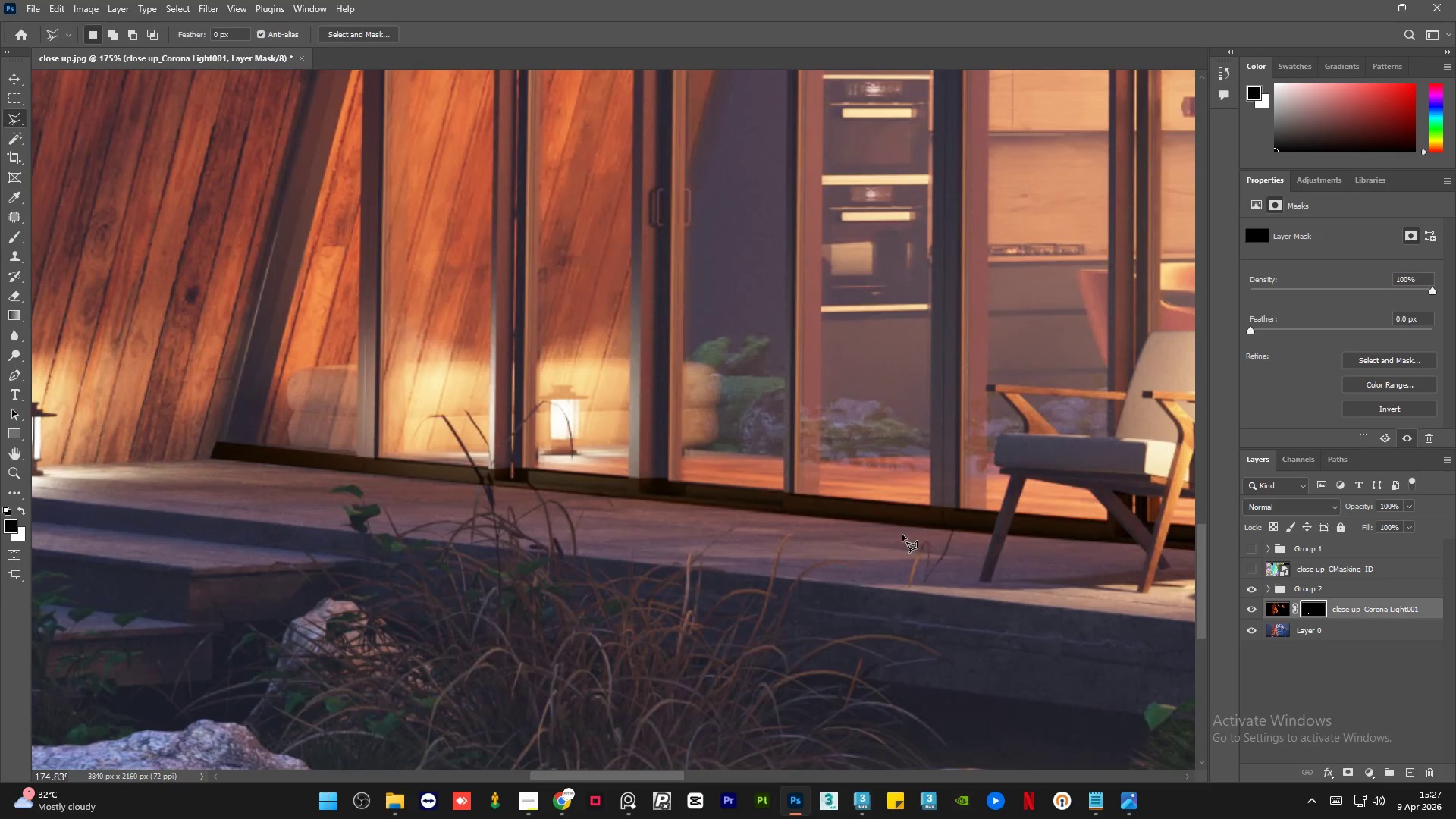 
hold_key(key=AltLeft, duration=0.69)
hold_key(key=AltLeft, duration=0.98)
scroll: coordinate [499, 465], scroll_direction: up, amount: 10.0
 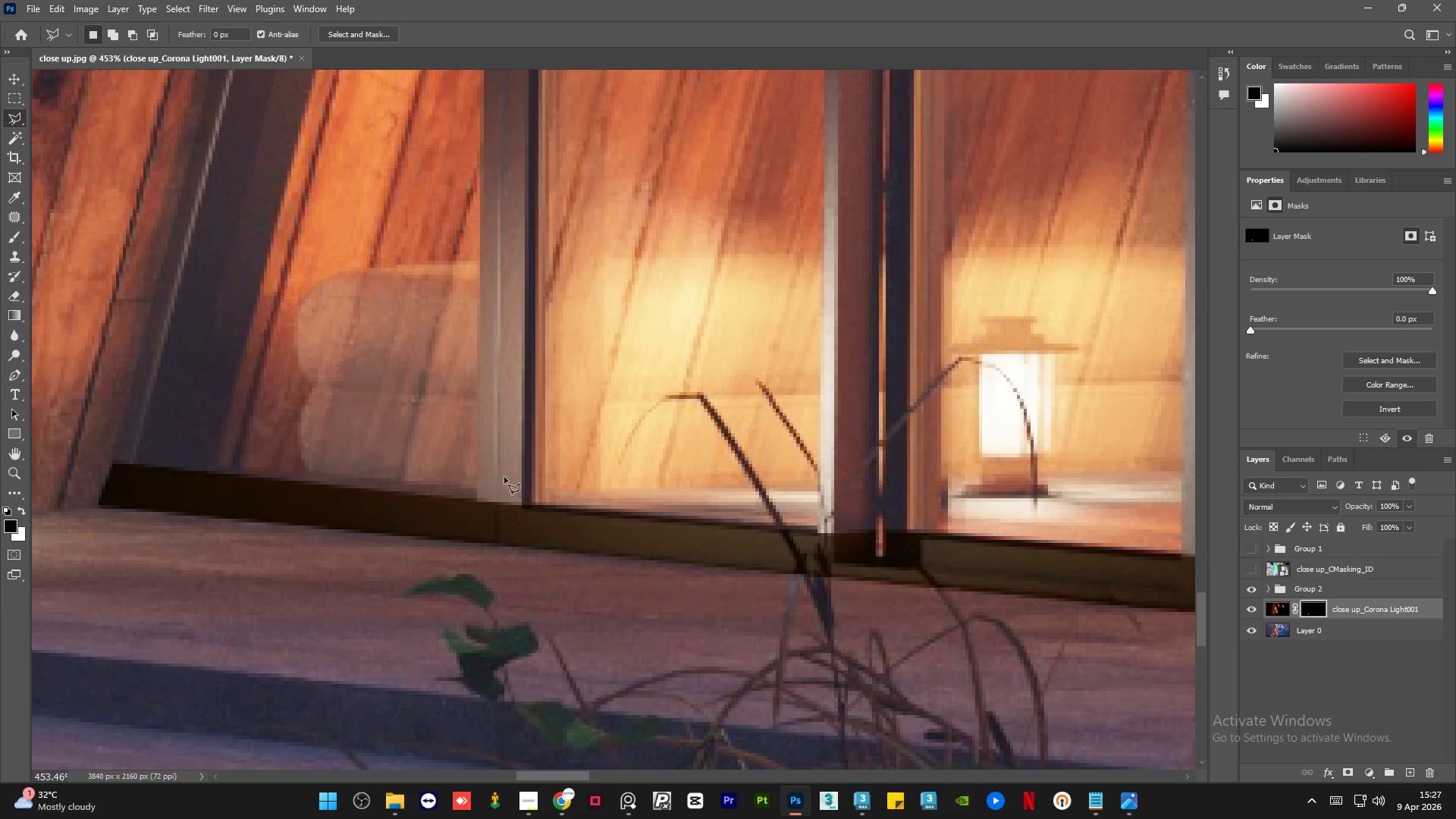 
left_click([1365, 573])
 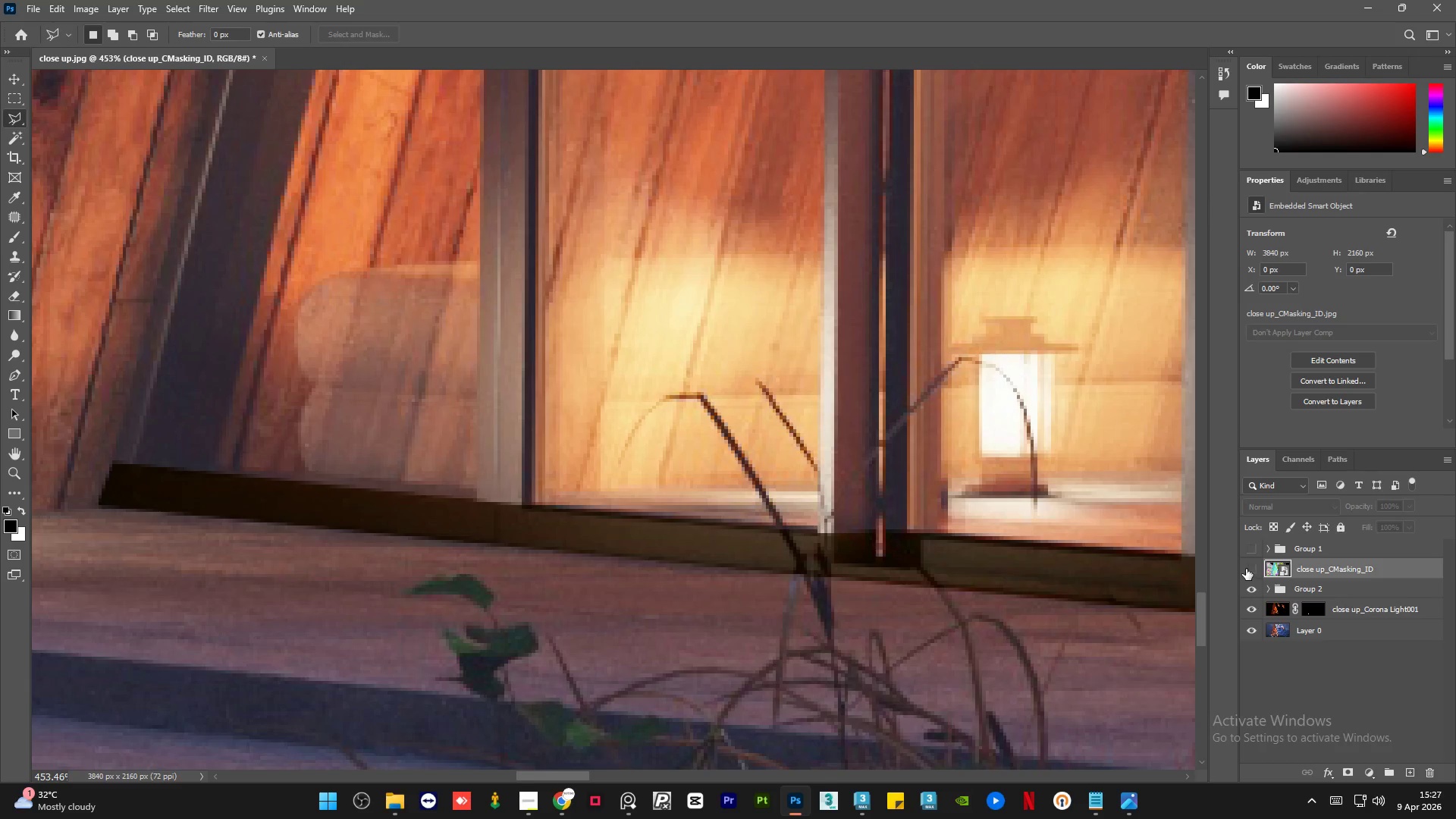 
left_click([1247, 569])
 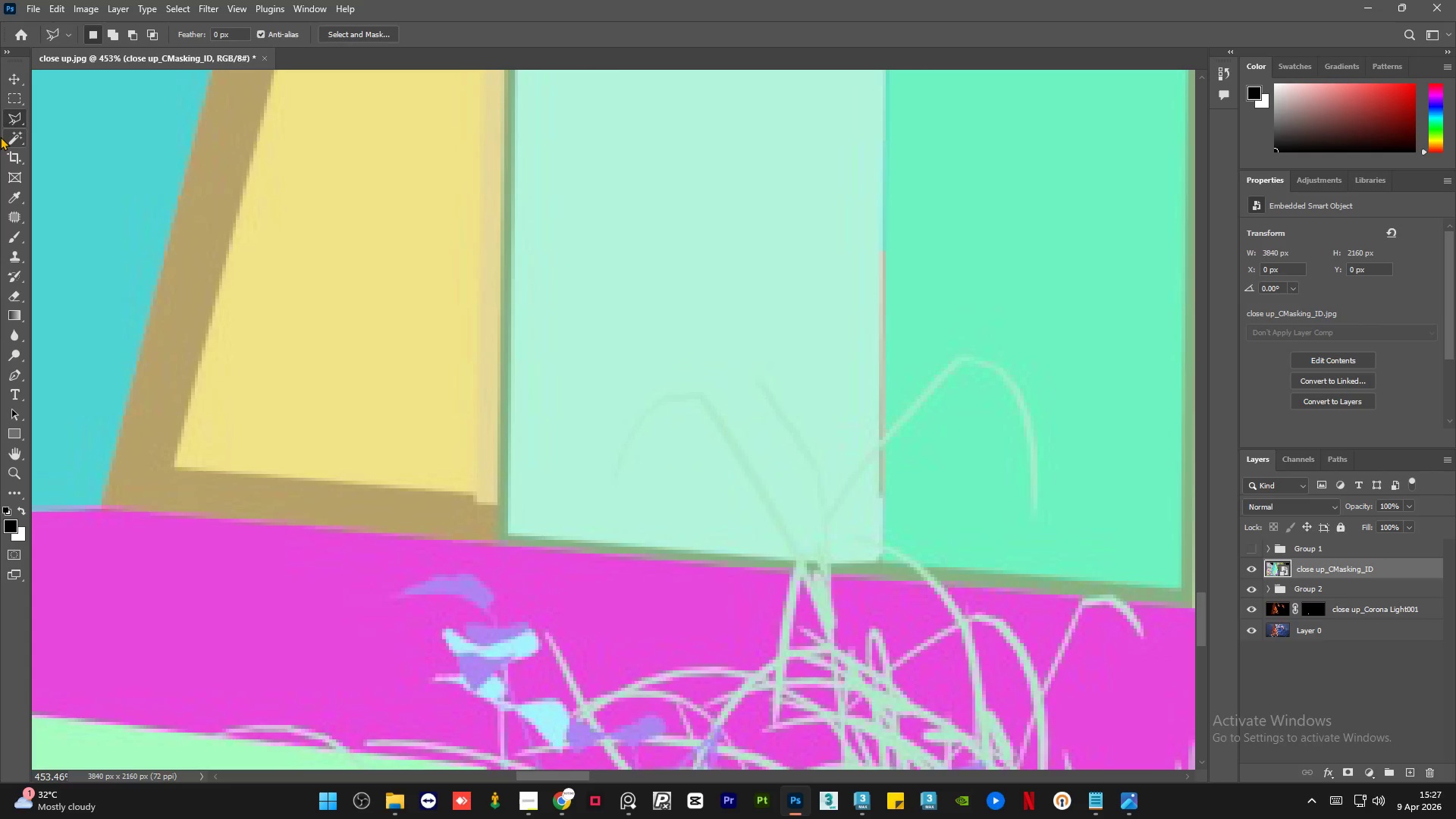 
hold_key(key=AltLeft, duration=0.69)
scroll: coordinate [819, 539], scroll_direction: up, amount: 10.0
 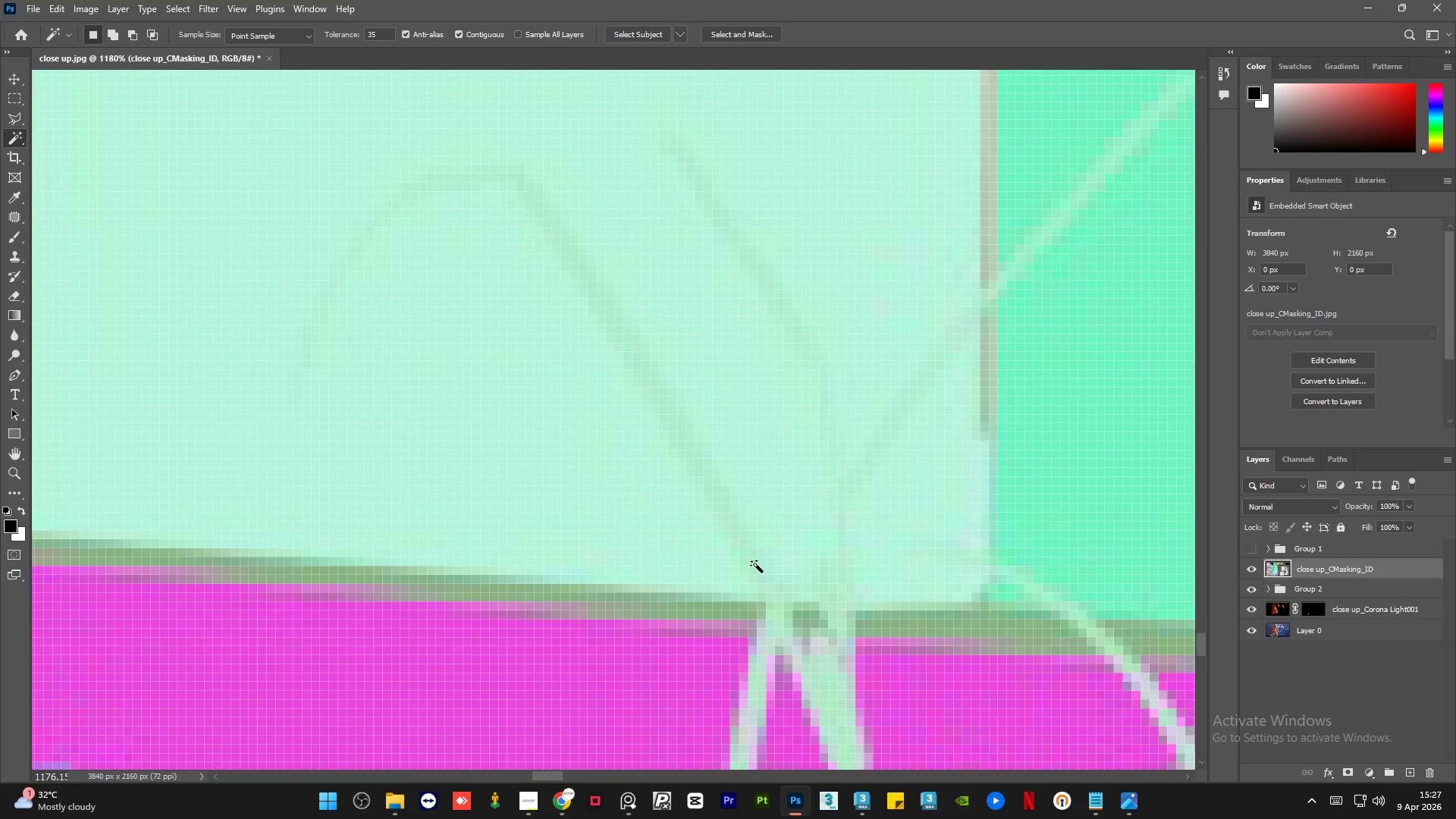 
left_click([755, 564])
 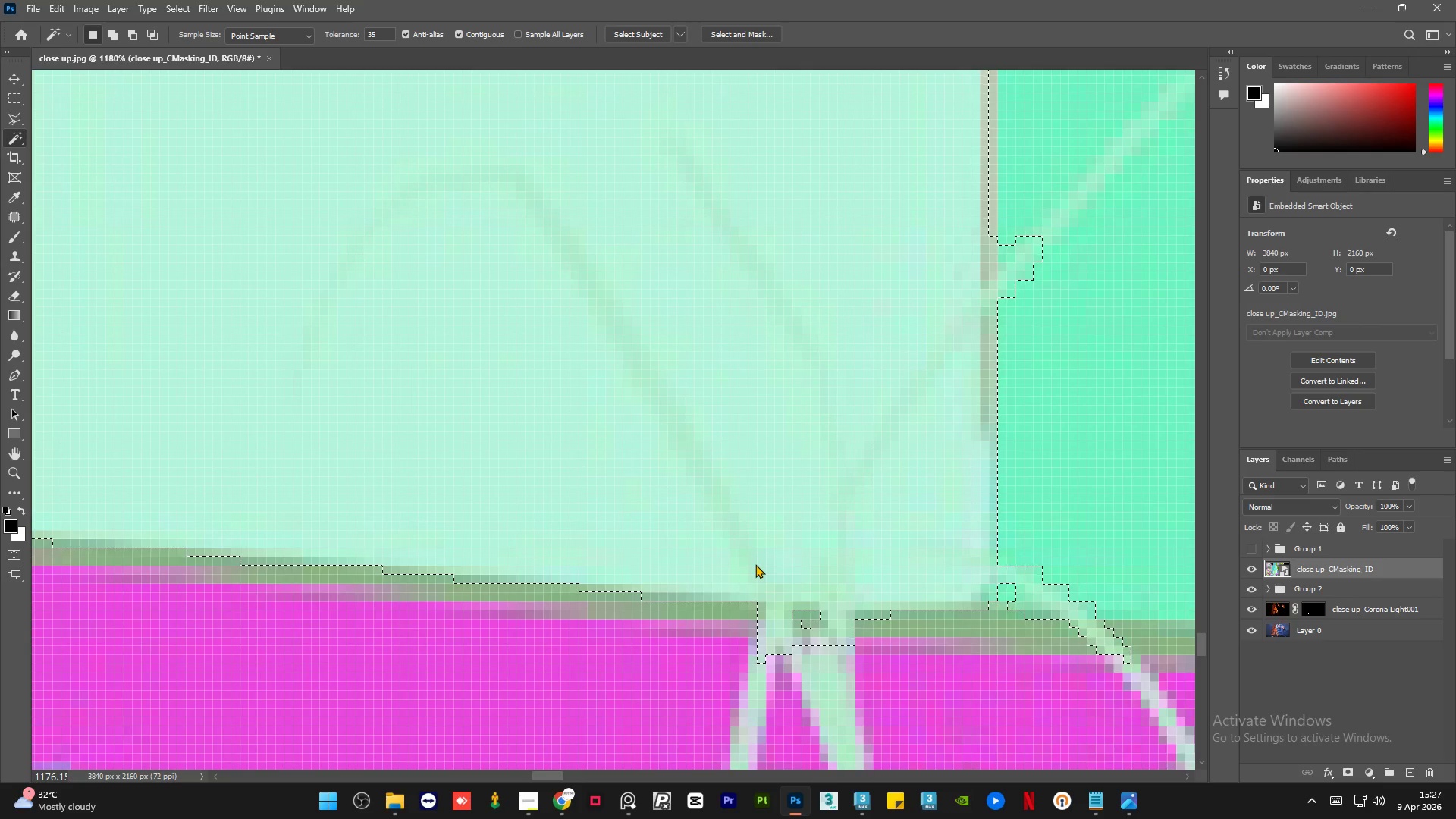 
key(Control+D)
 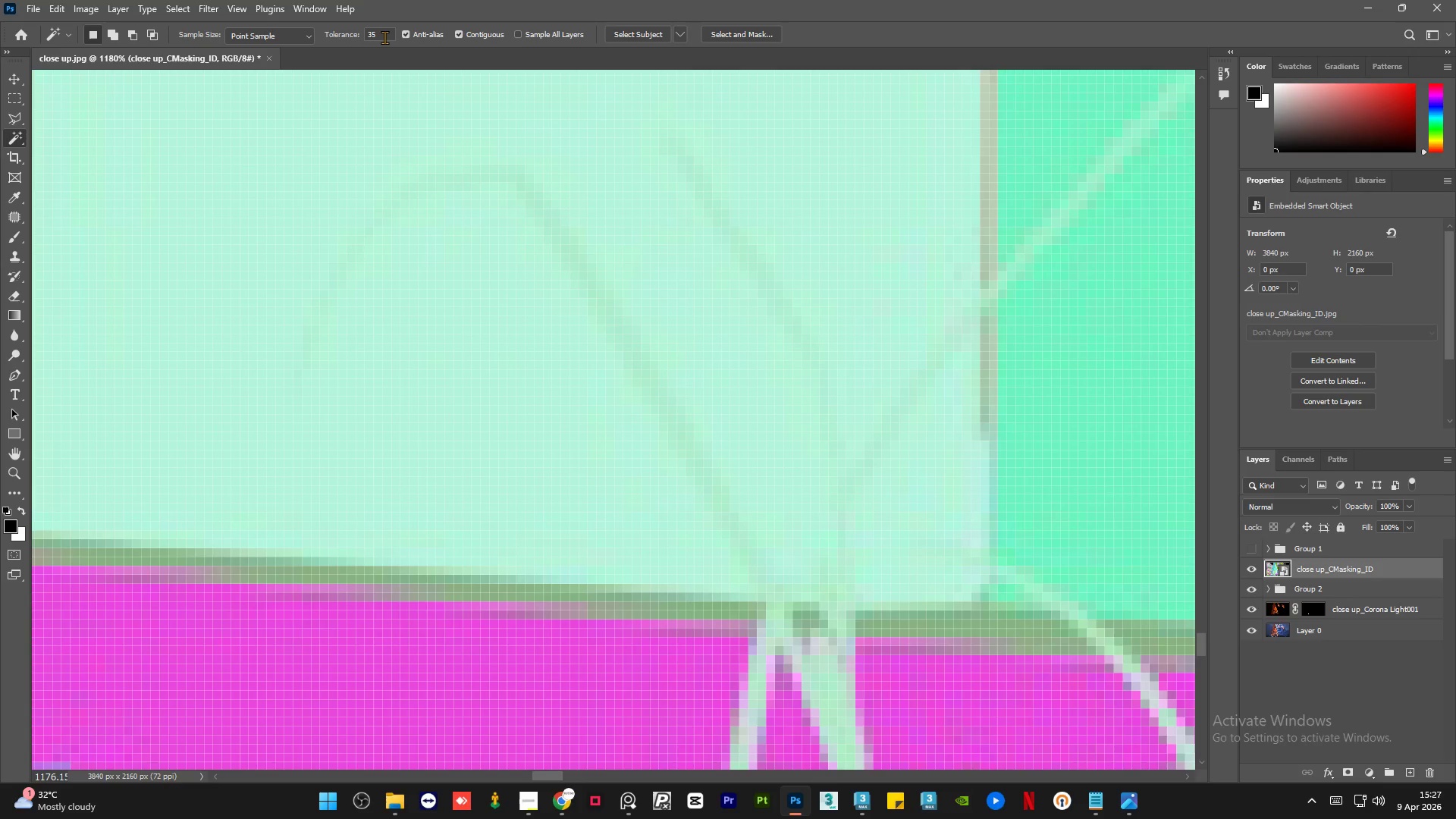 
double_click([384, 37])
 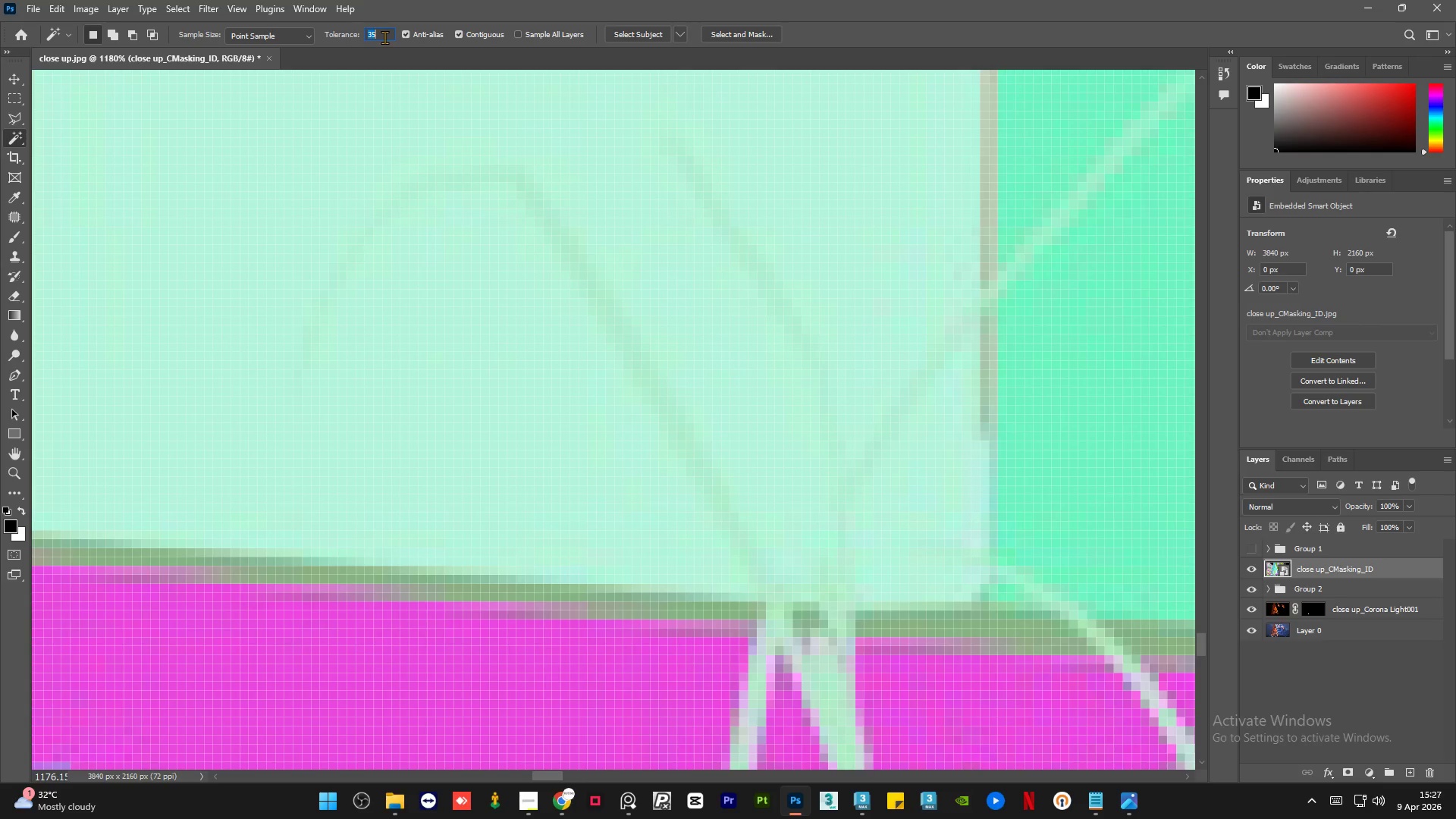 
key(Numpad5)
 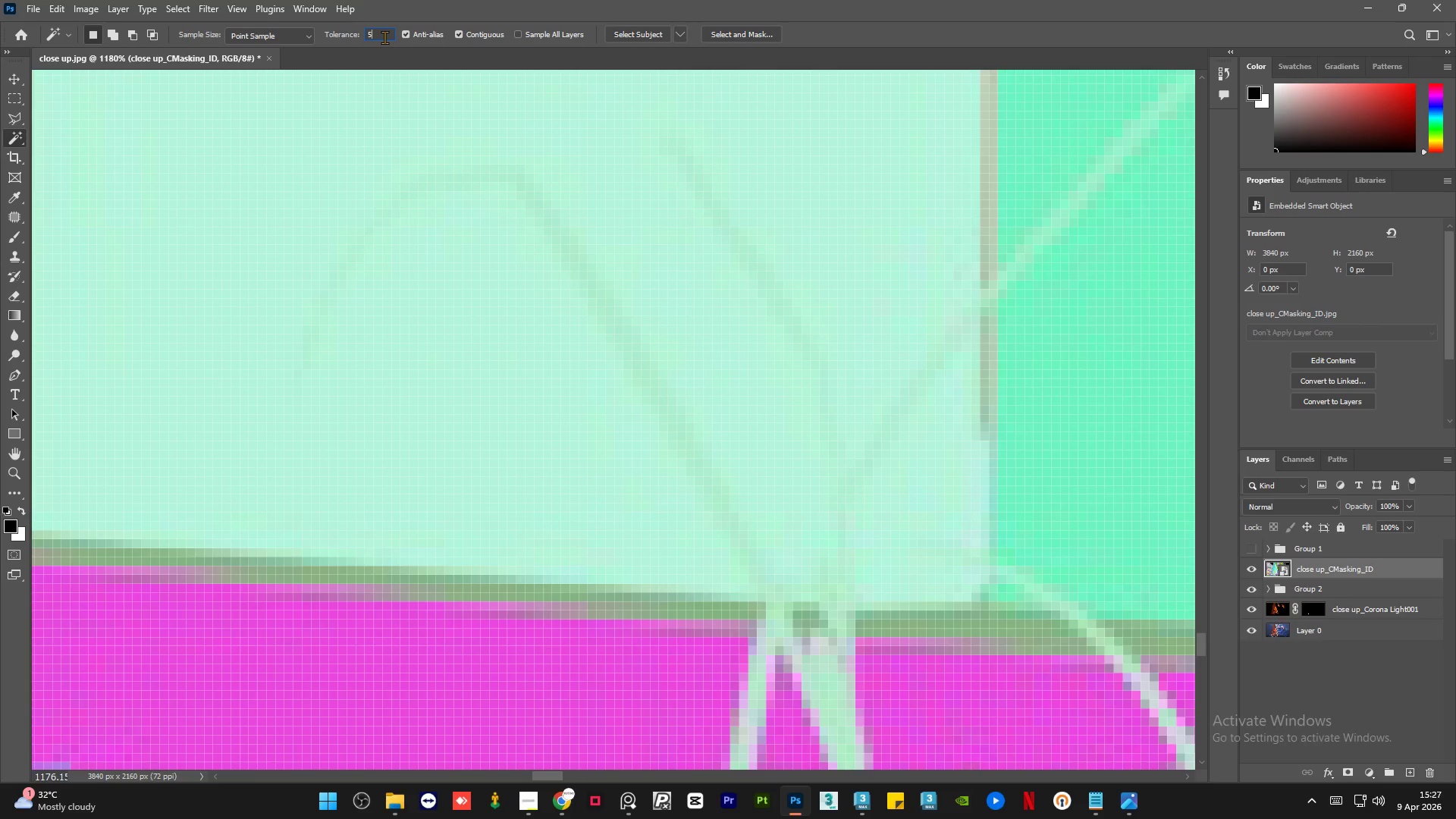 
key(NumpadEnter)
 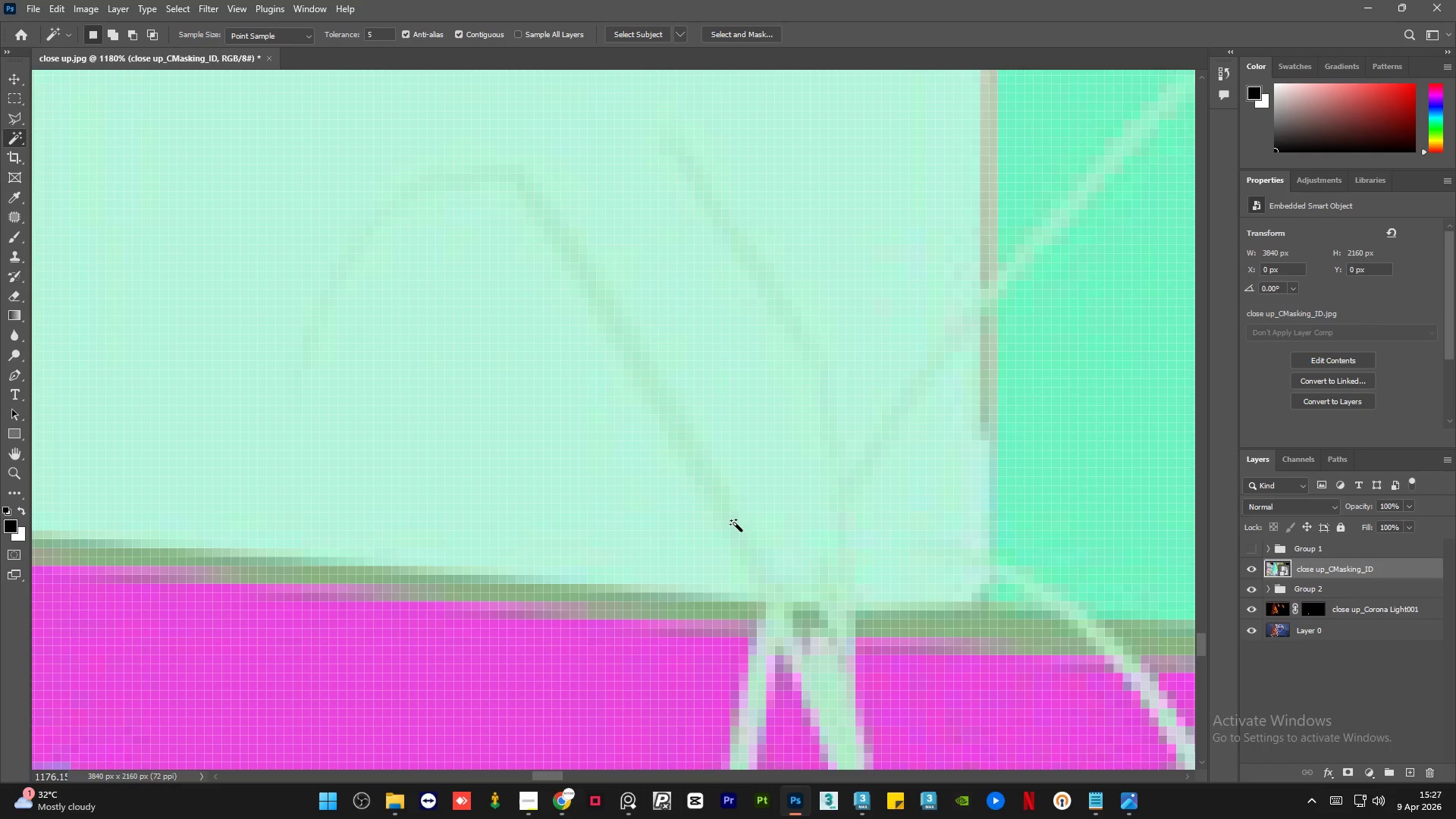 
left_click([730, 521])
 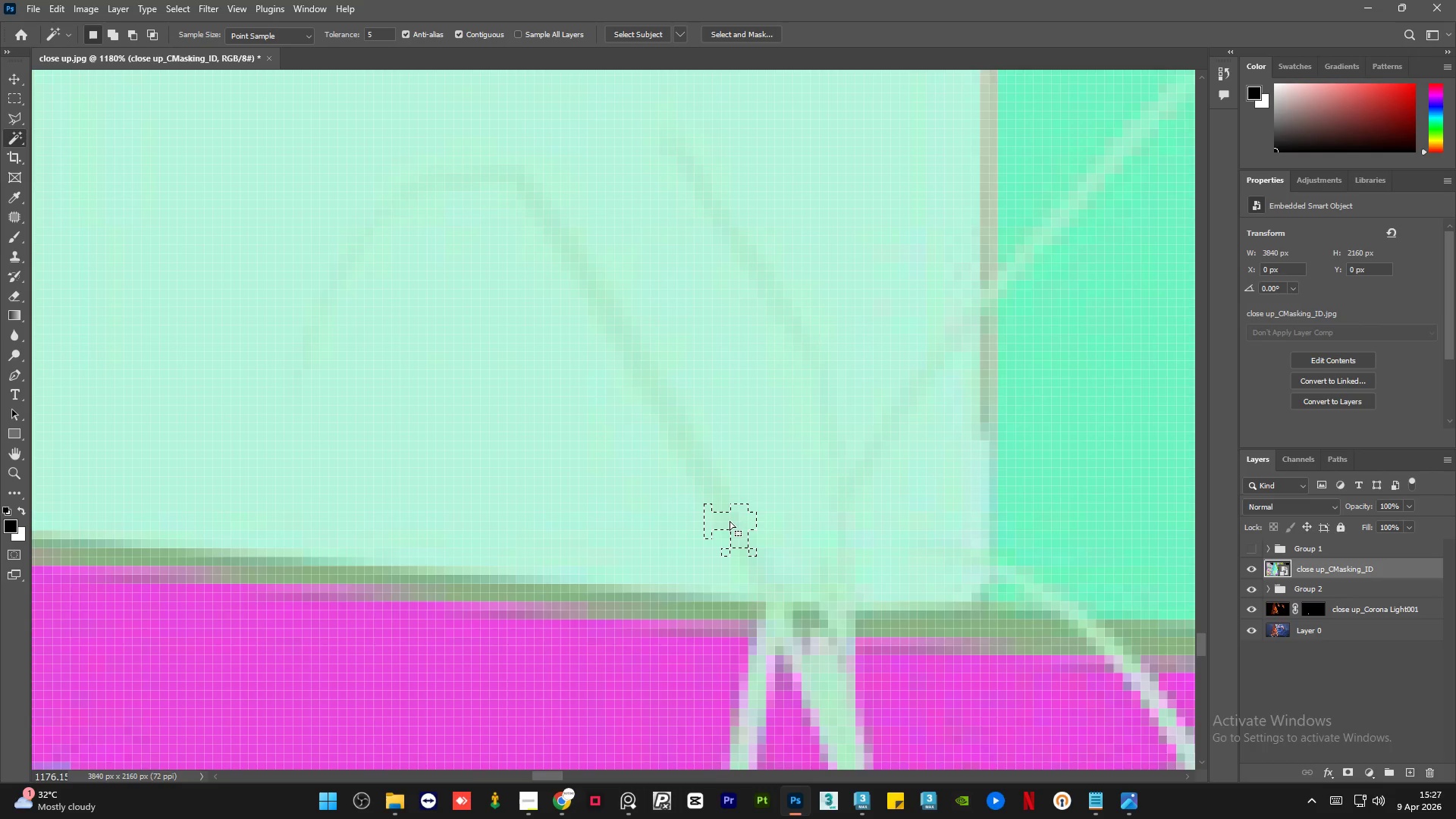 
key(Control+Z)
 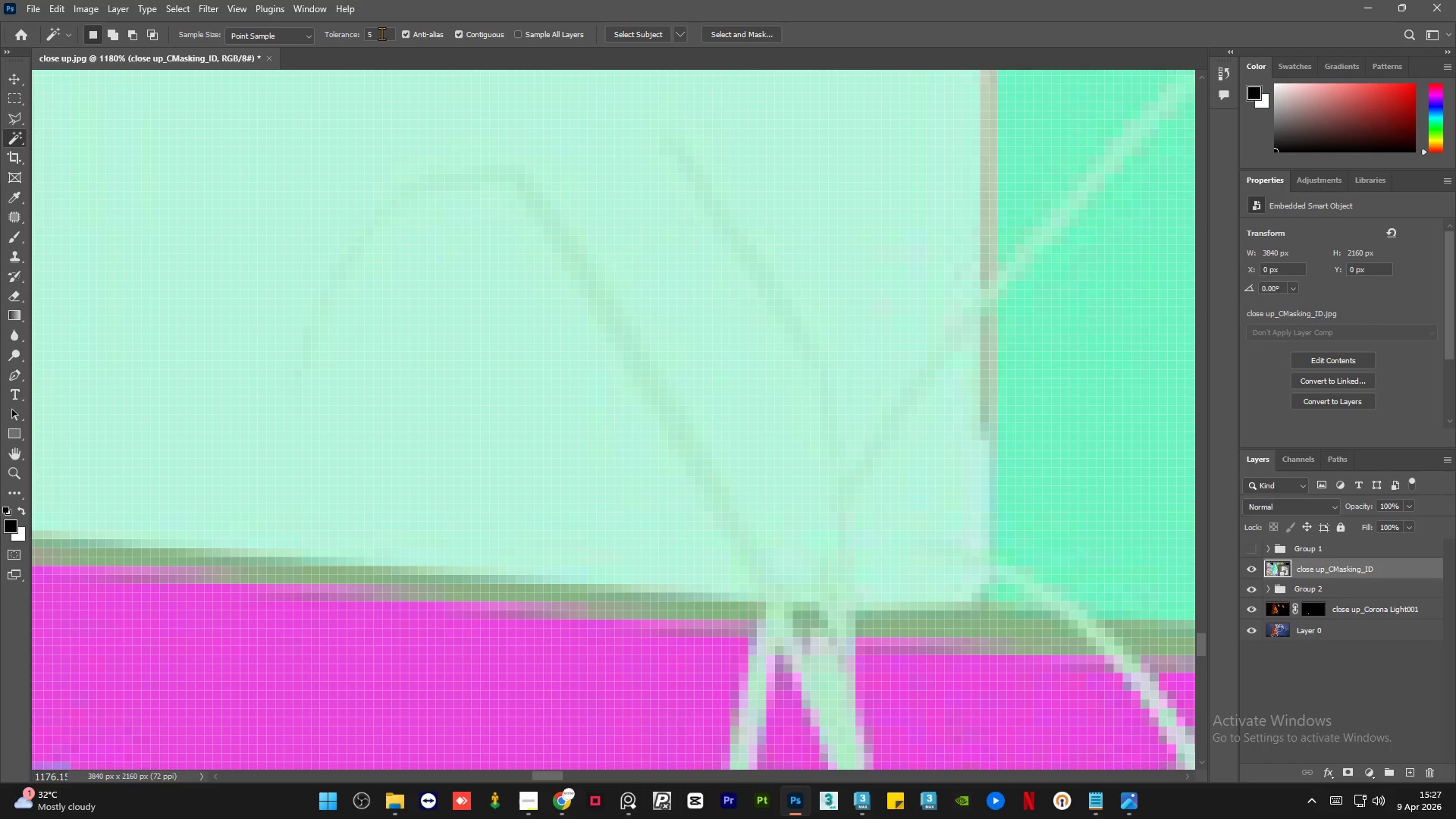 
double_click([381, 33])
 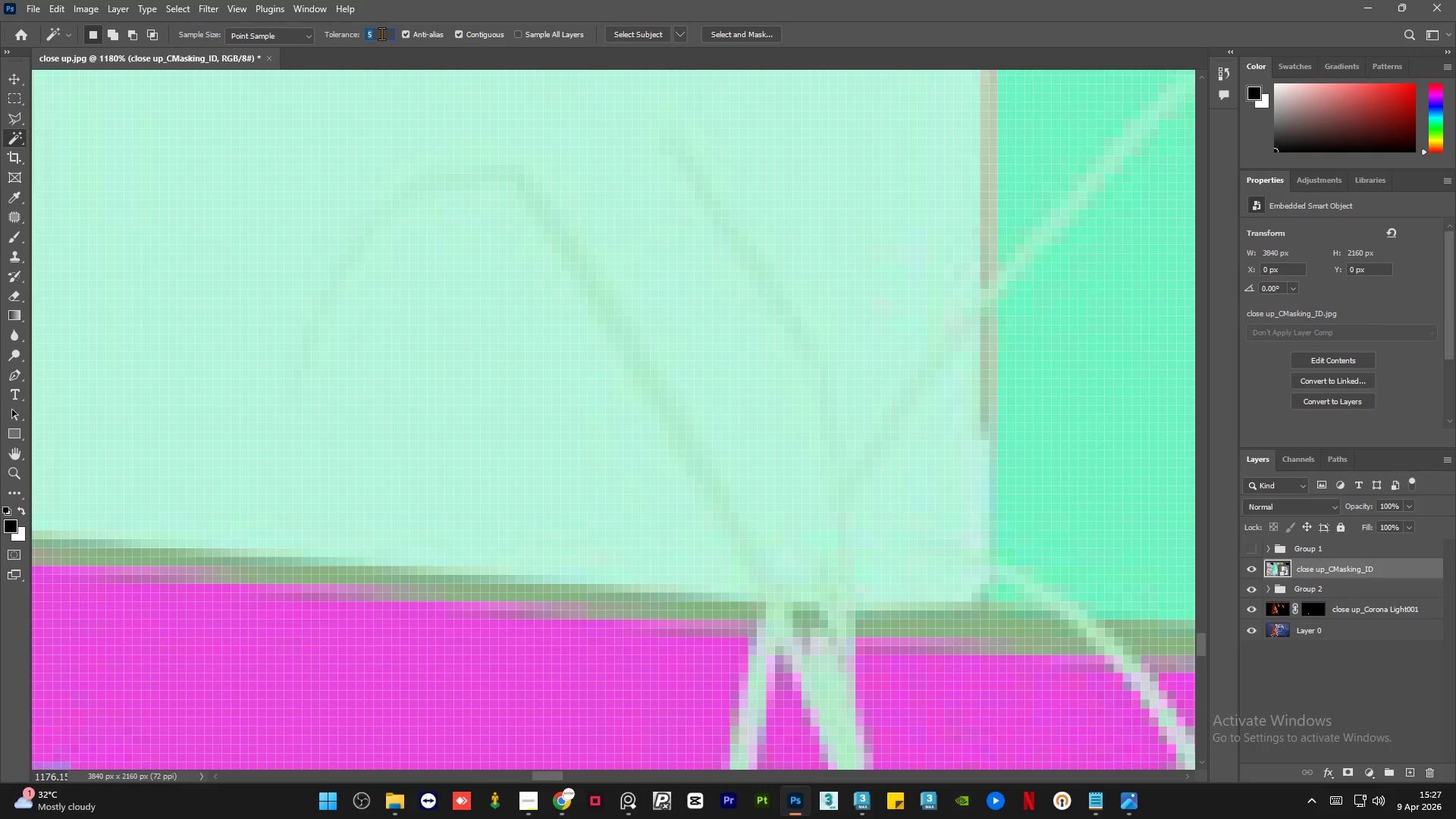 
key(Numpad3)
 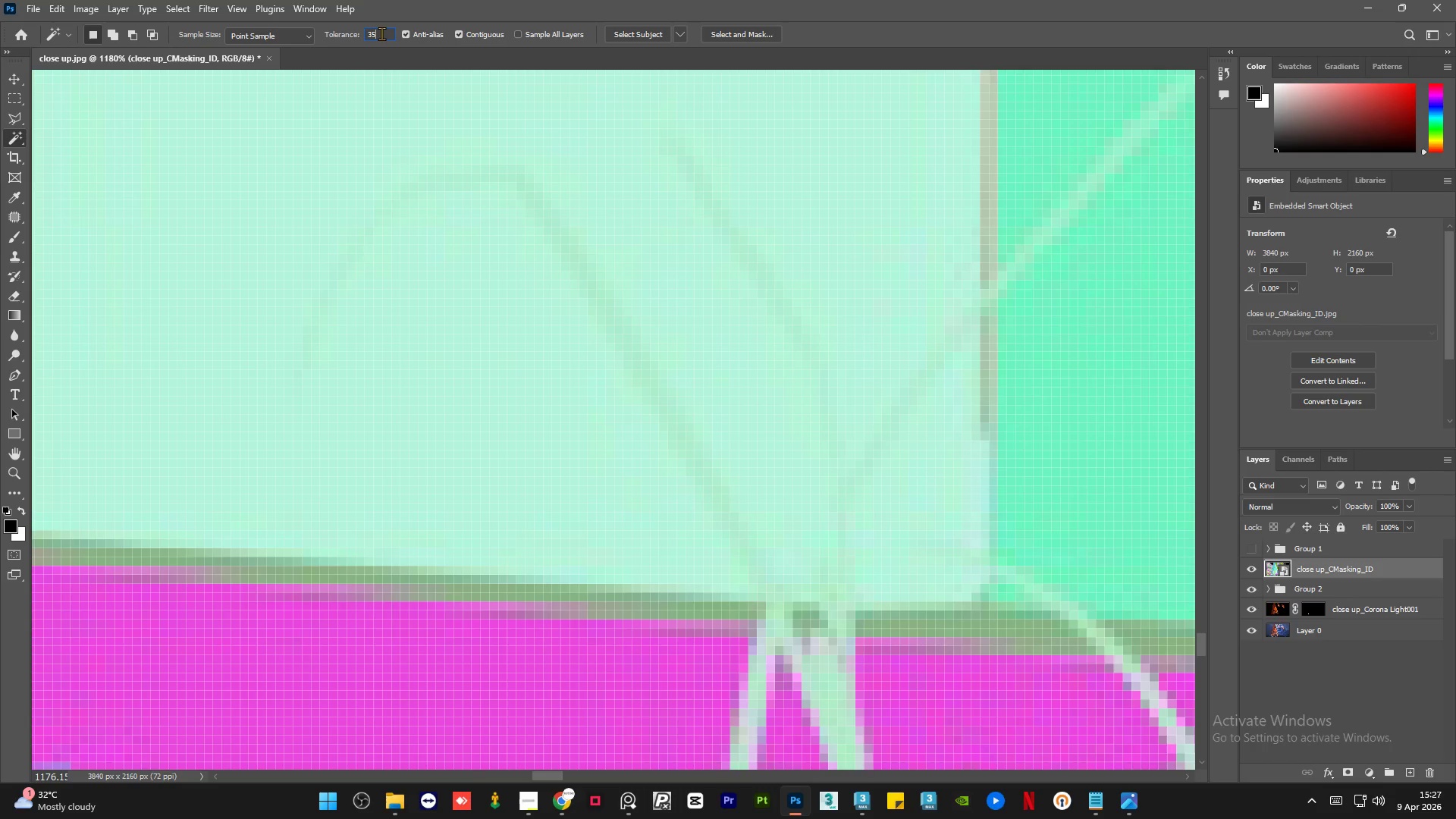 
key(Numpad5)
 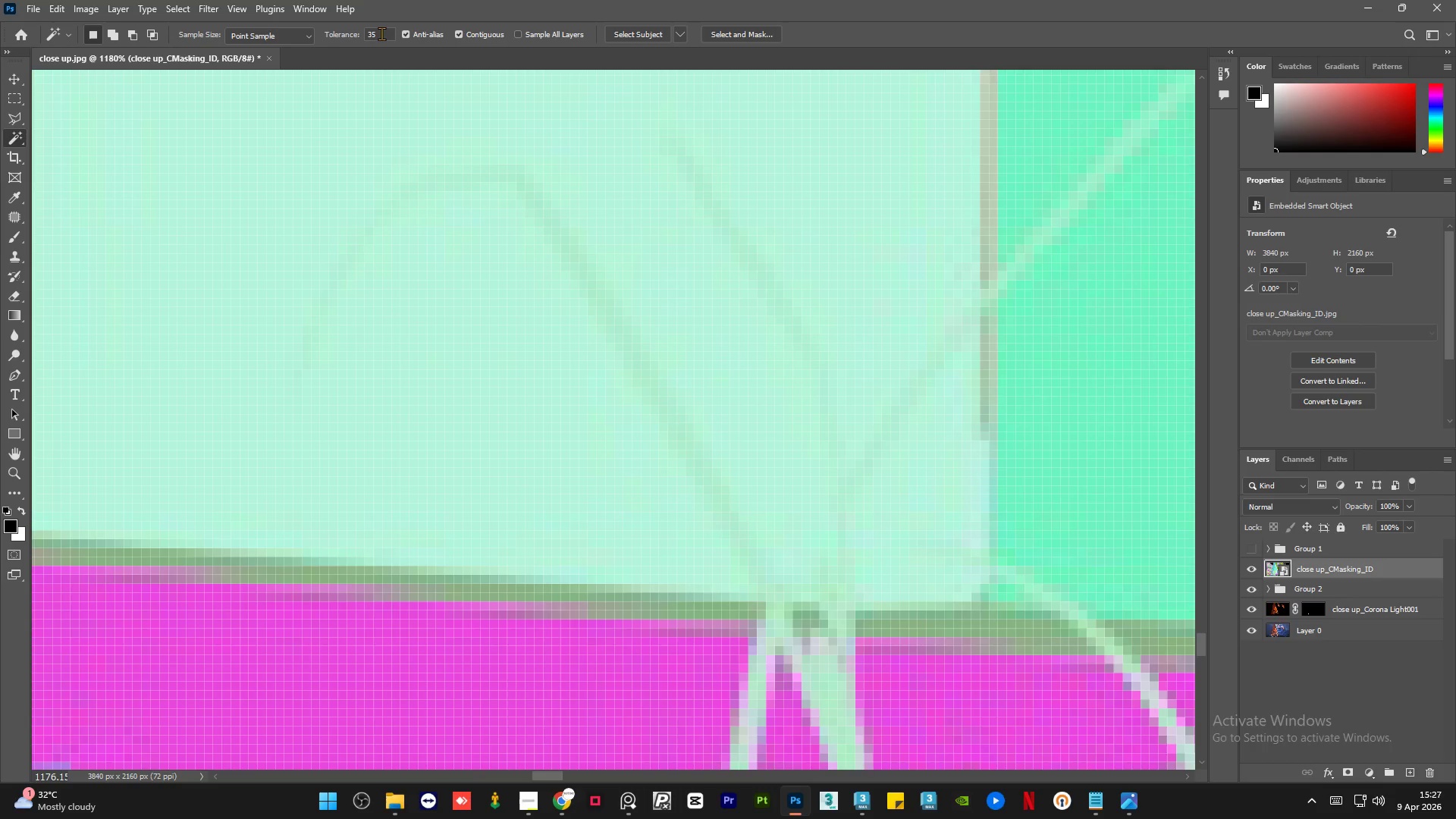 
key(NumpadEnter)
 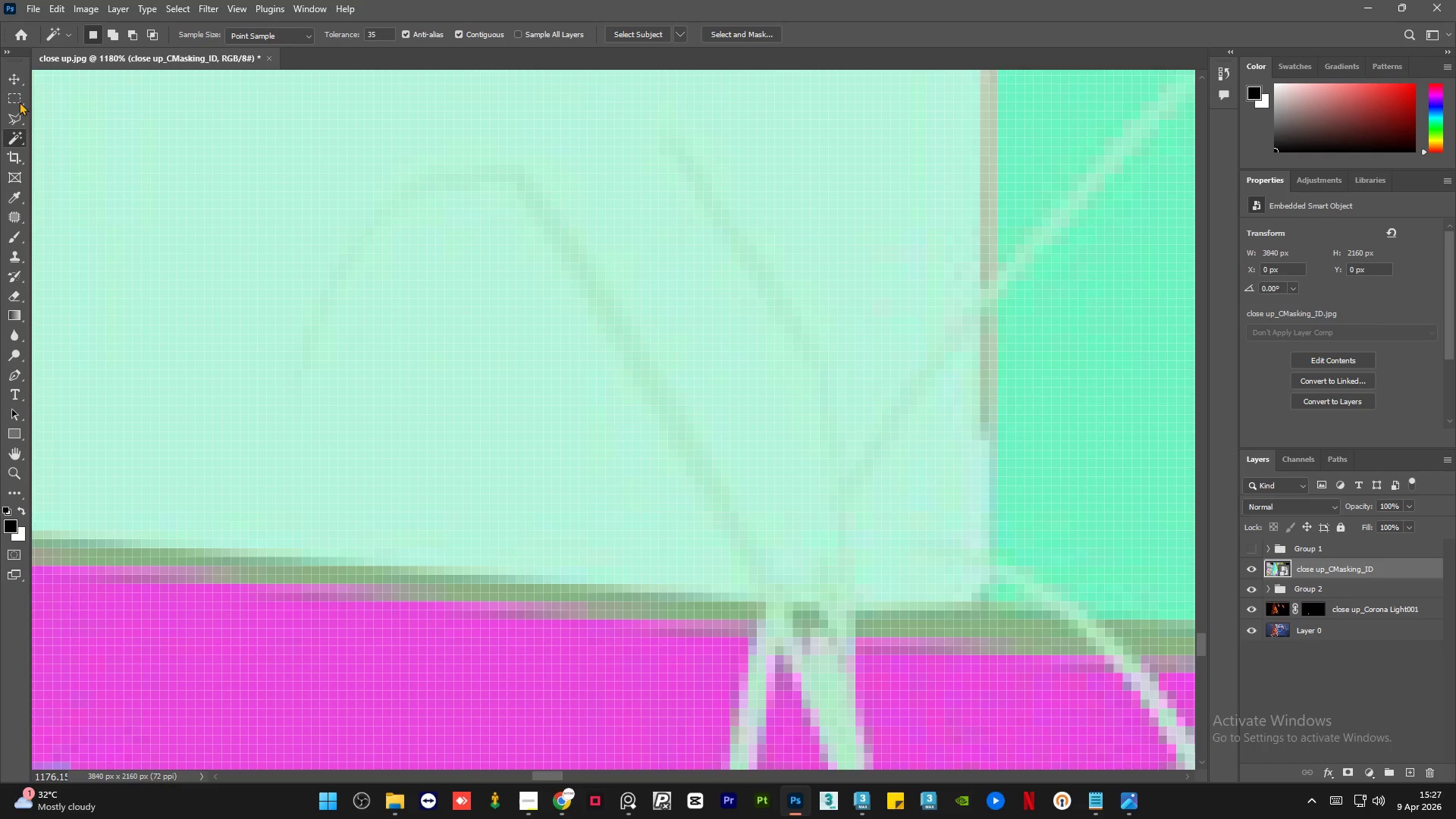 
left_click([17, 73])
 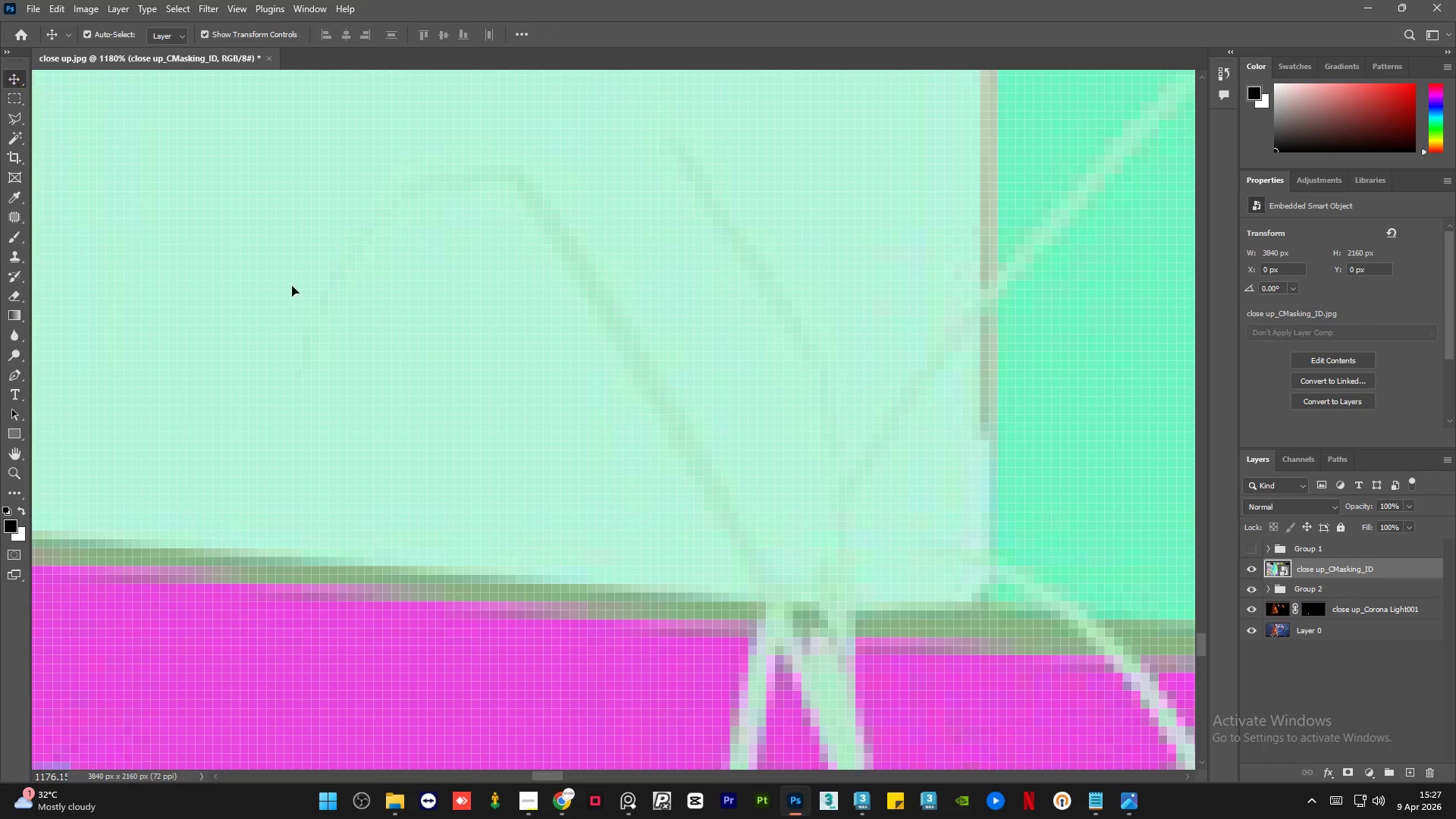 
hold_key(key=AltLeft, duration=1.5)
hold_key(key=AltLeft, duration=0.77)
scroll: coordinate [626, 538], scroll_direction: down, amount: 37.0
 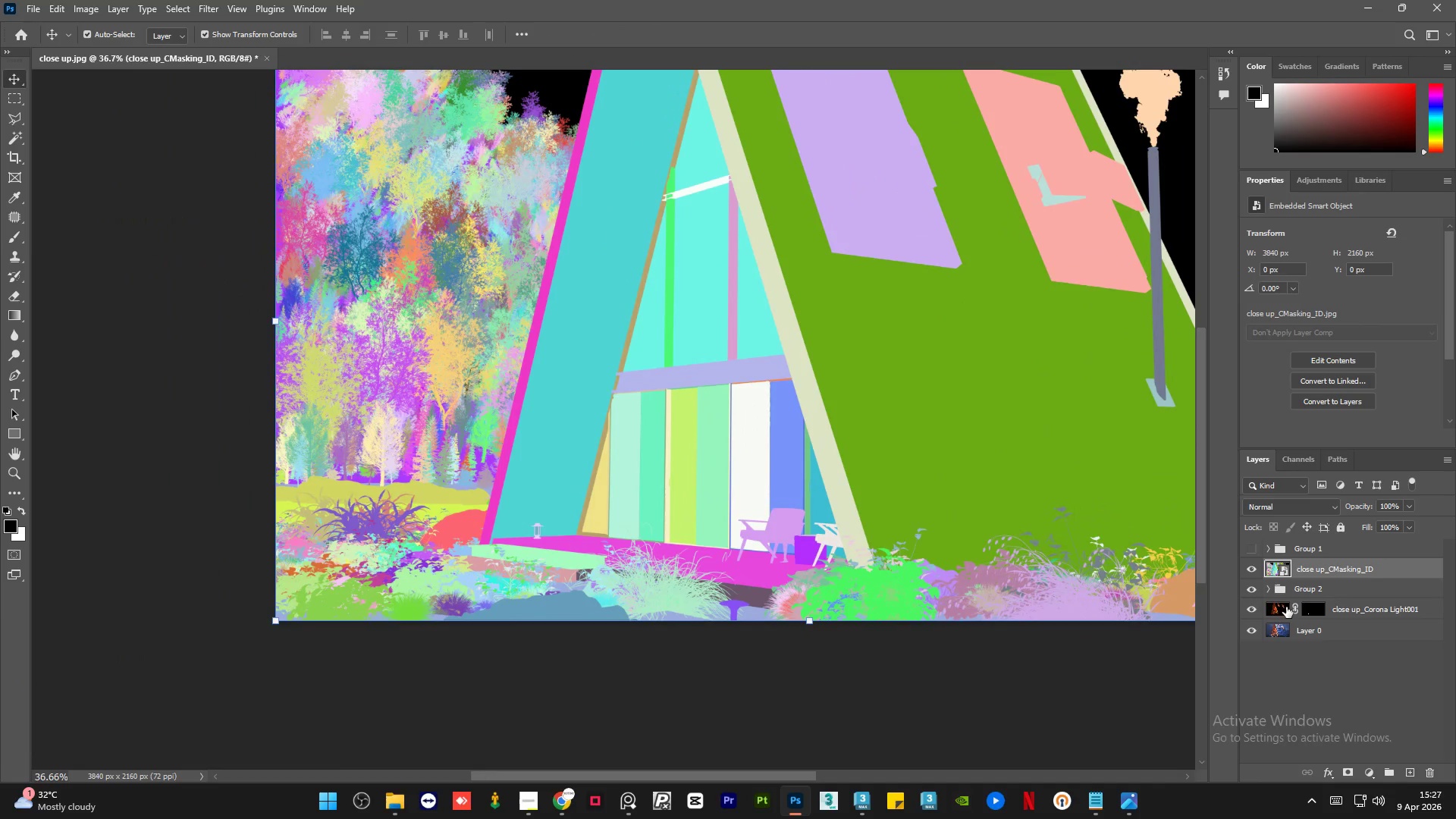 
double_click([937, 700])
 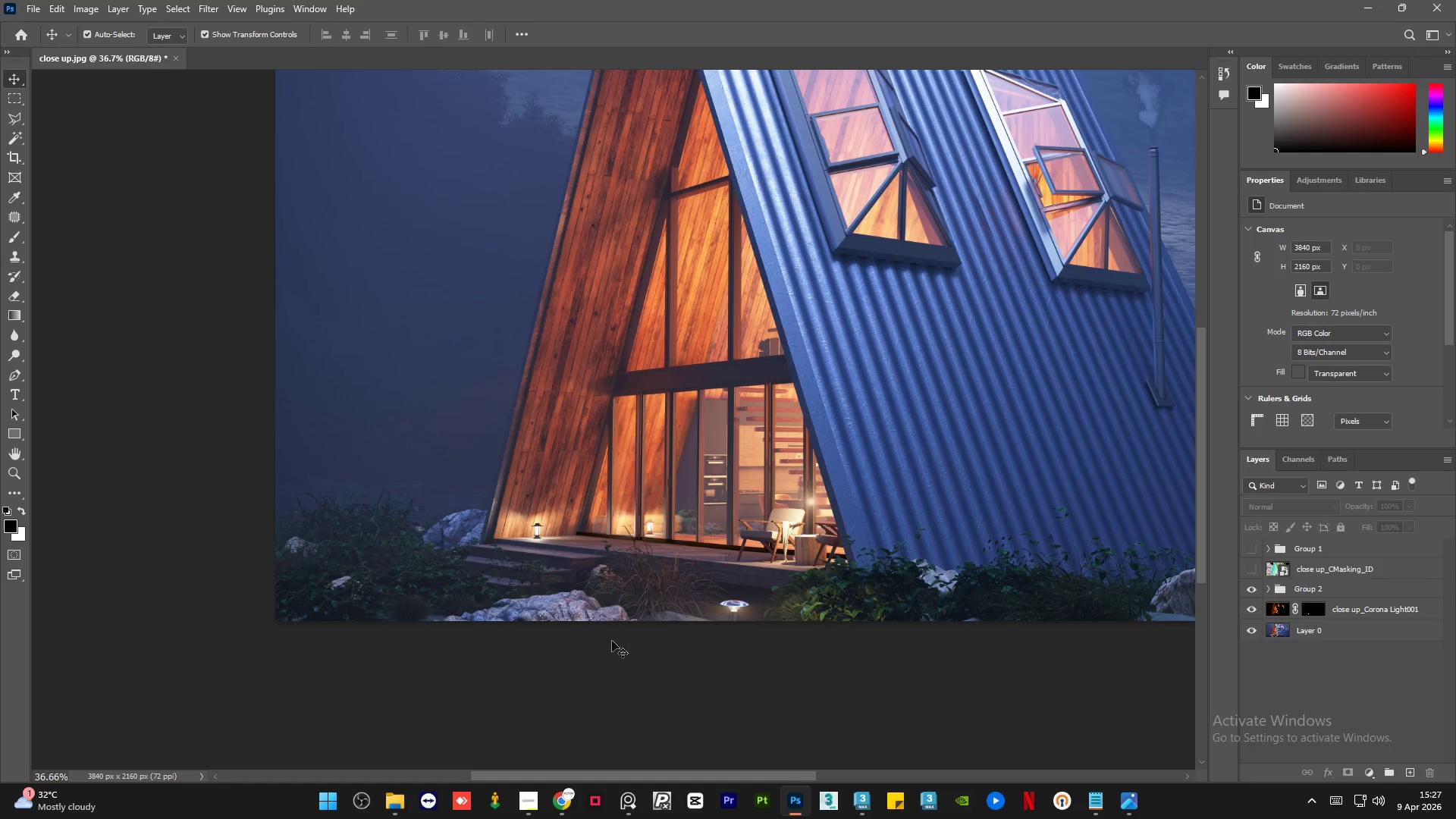 
hold_key(key=AltLeft, duration=1.08)
scroll: coordinate [791, 391], scroll_direction: up, amount: 7.0
 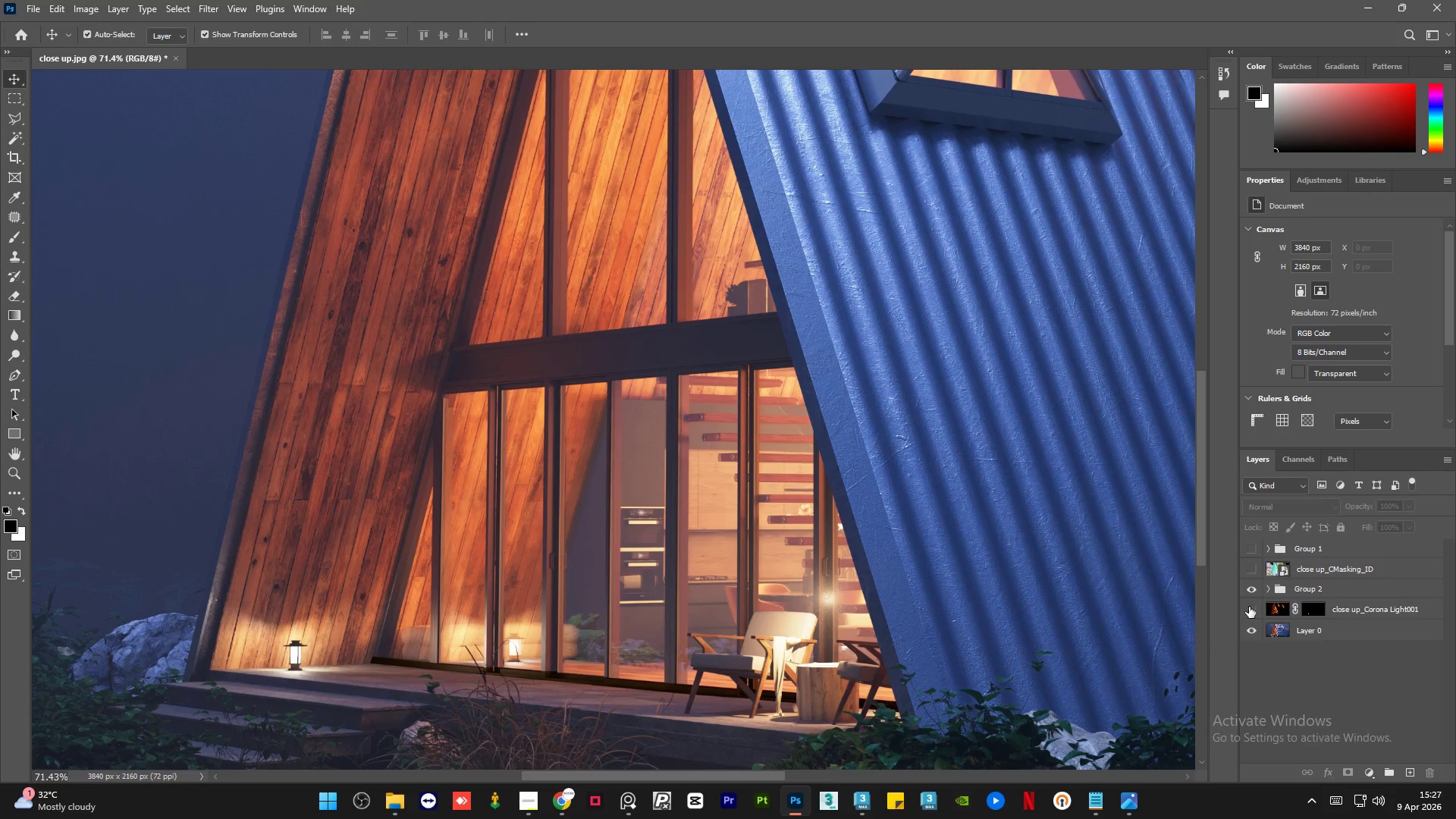 
double_click([1249, 607])
 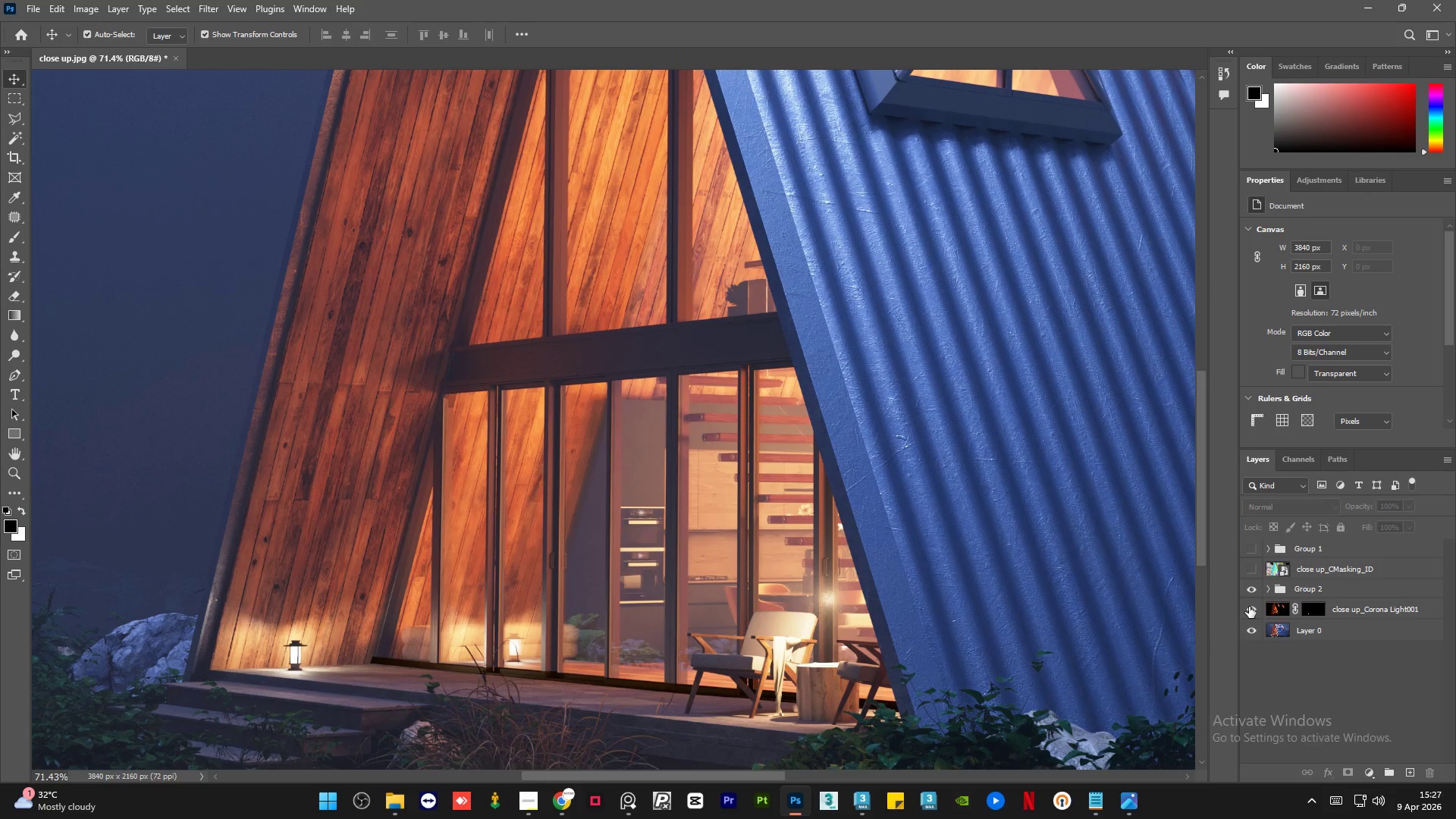 
left_click([1249, 607])
 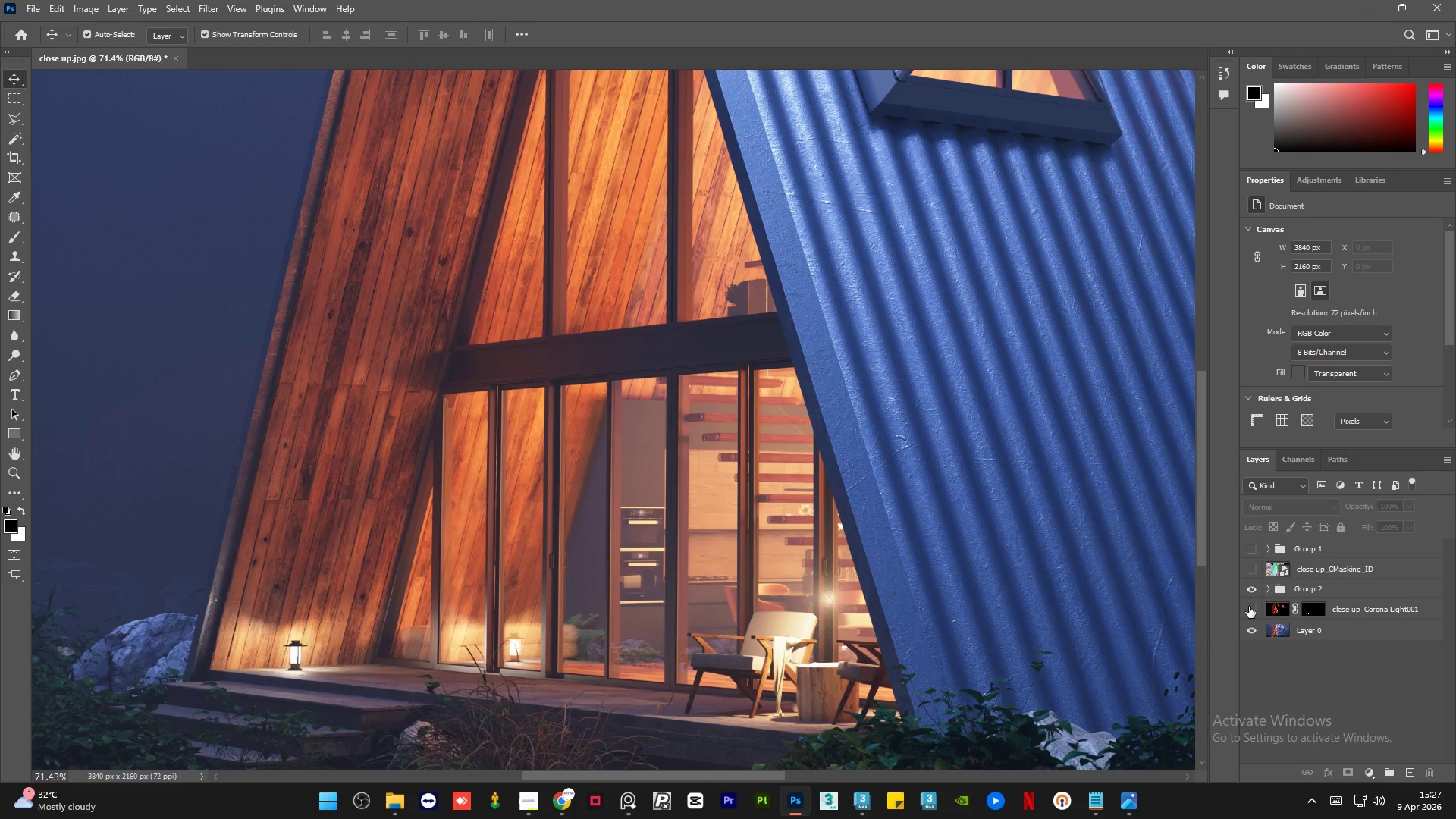 
left_click([1249, 607])
 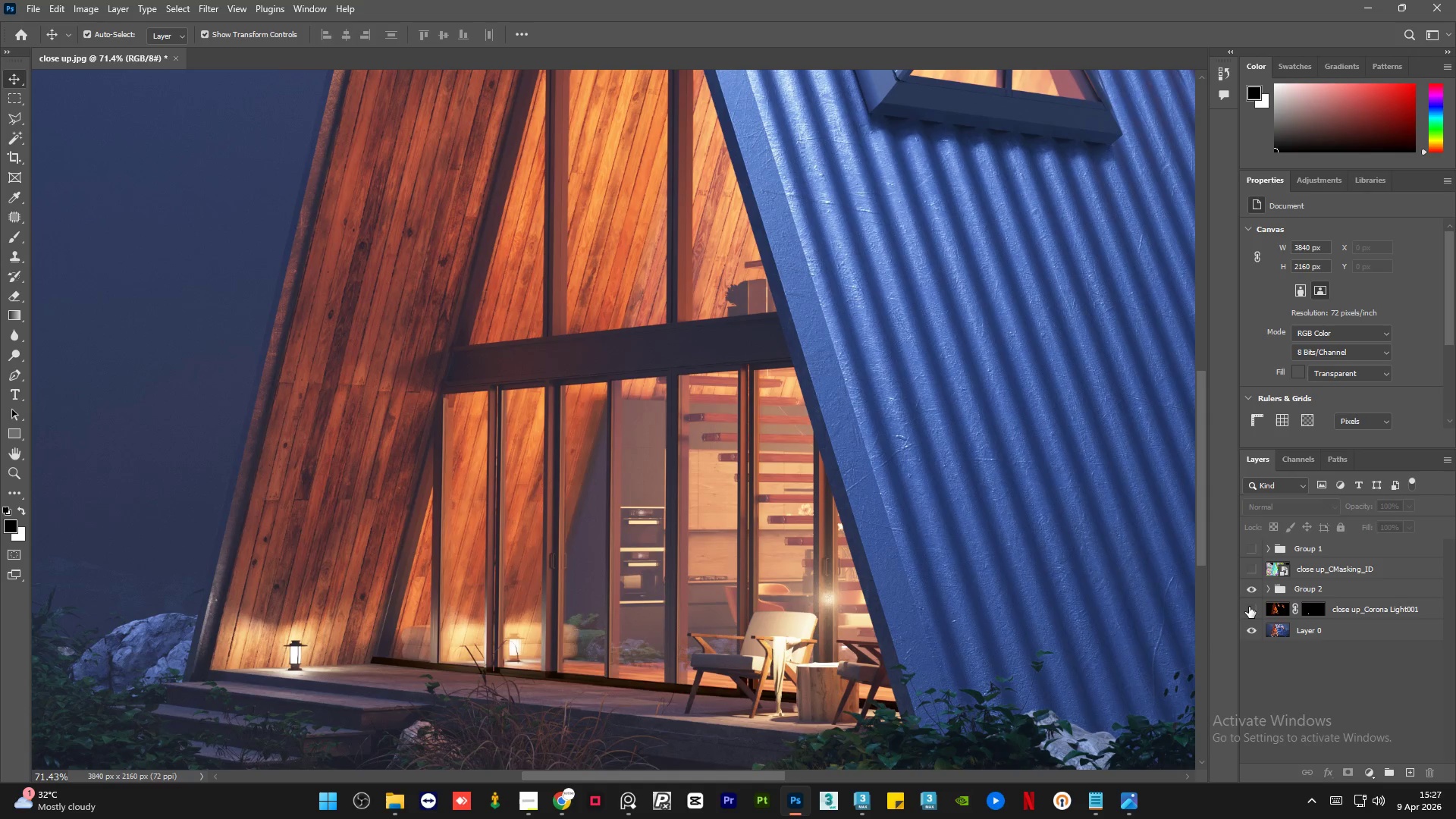 
double_click([1249, 607])
 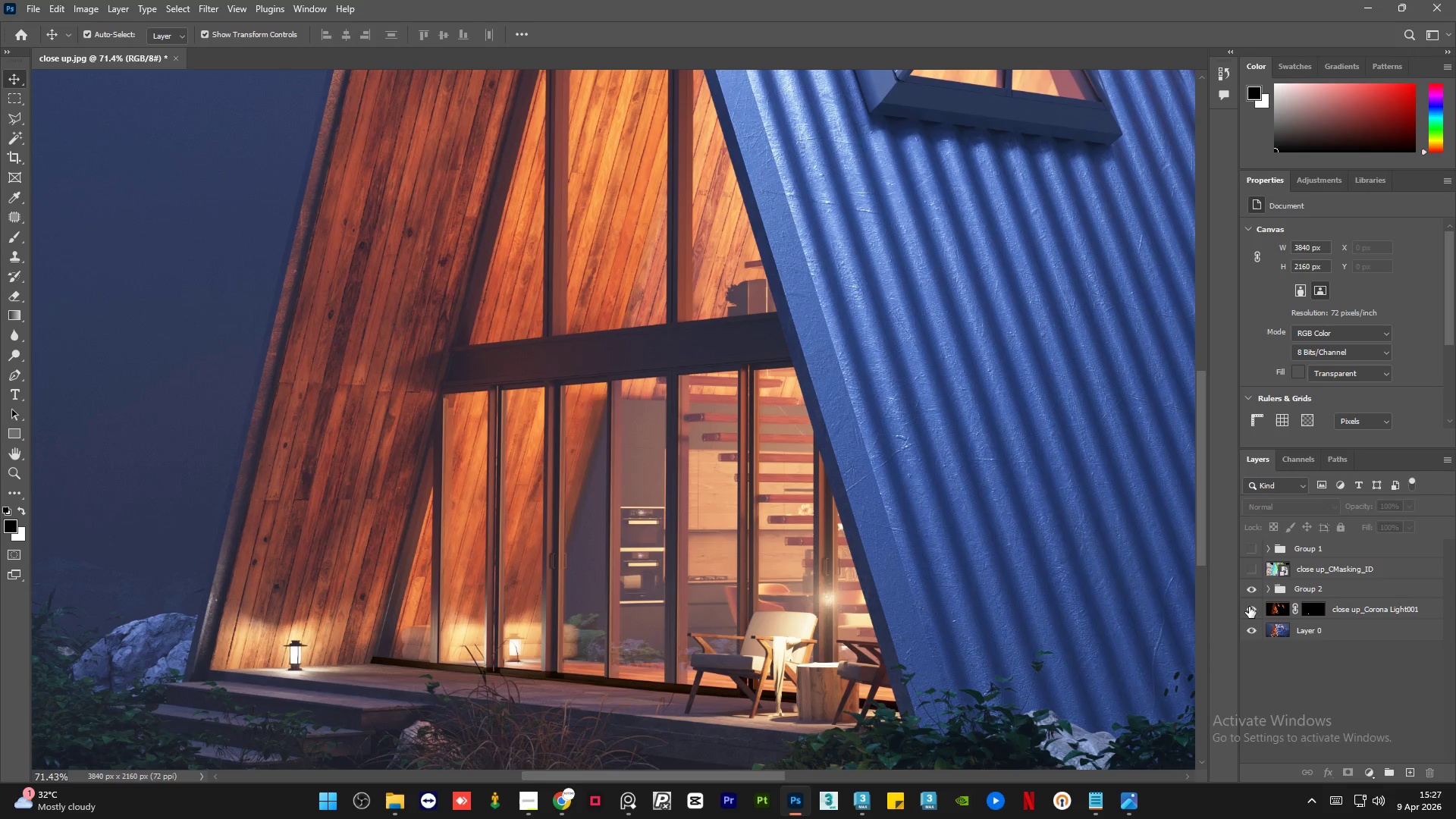 
left_click([1249, 607])
 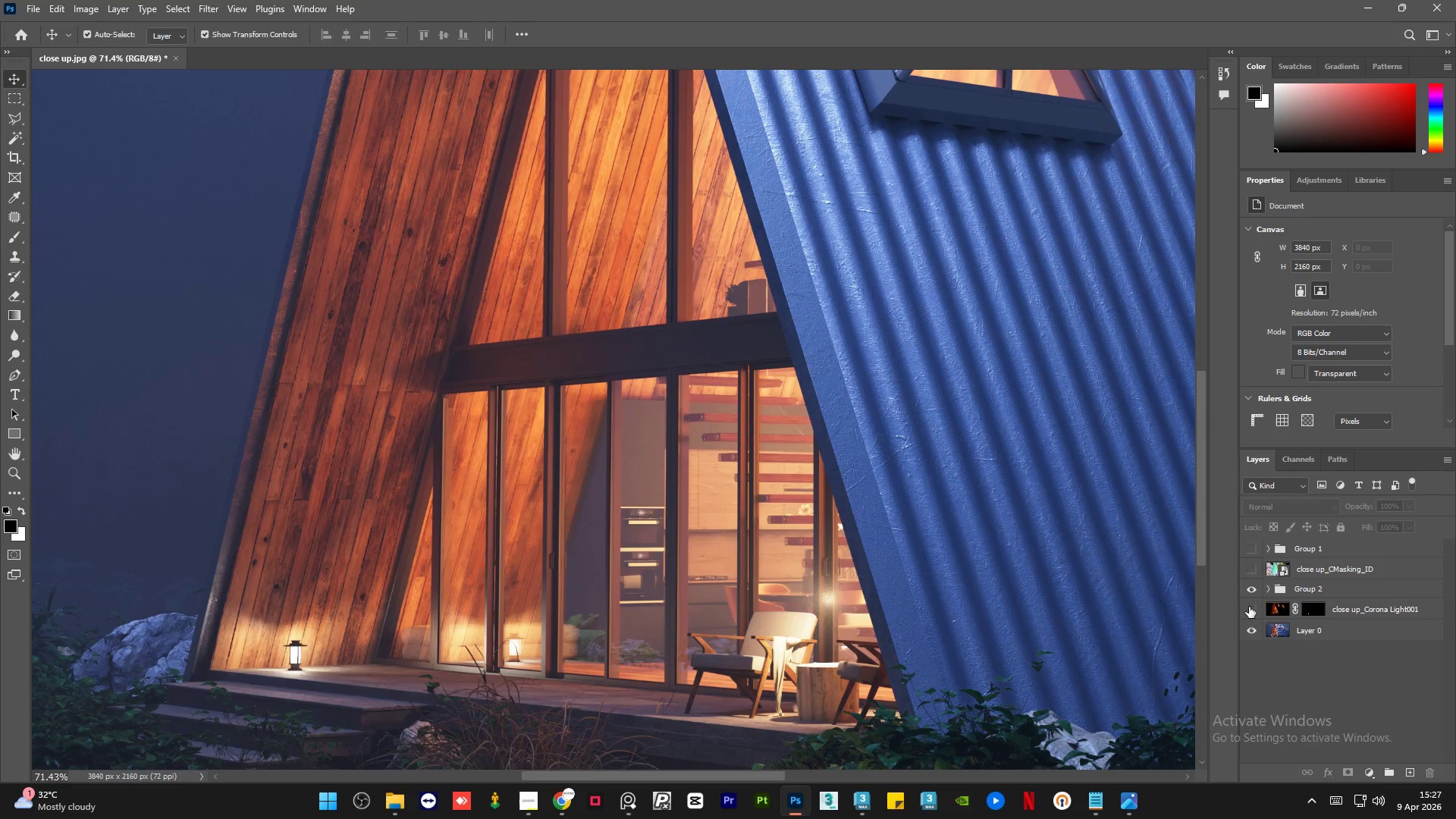 
left_click([1249, 607])
 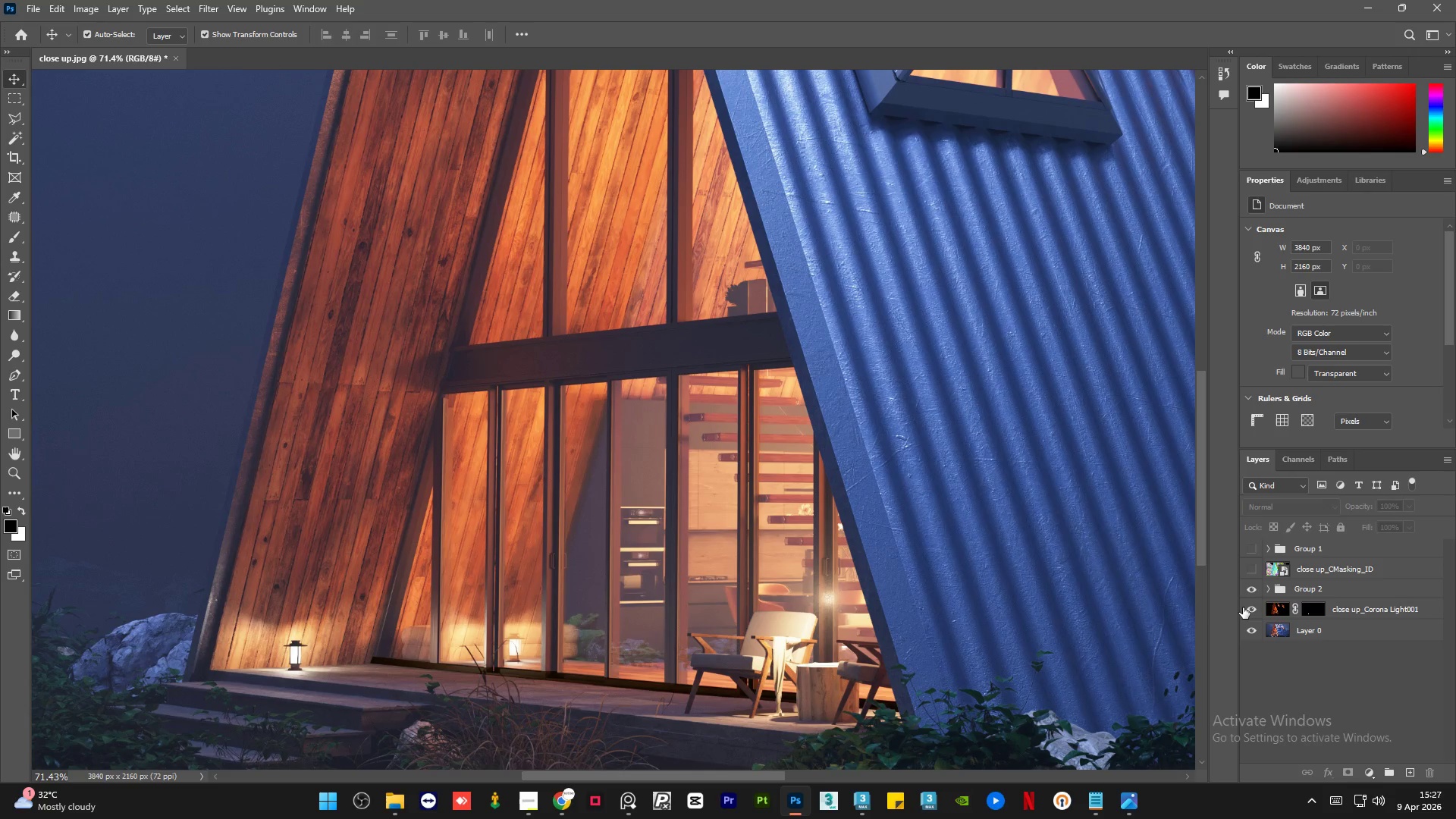 
hold_key(key=AltLeft, duration=1.5)
scroll: coordinate [534, 732], scroll_direction: up, amount: 12.0
 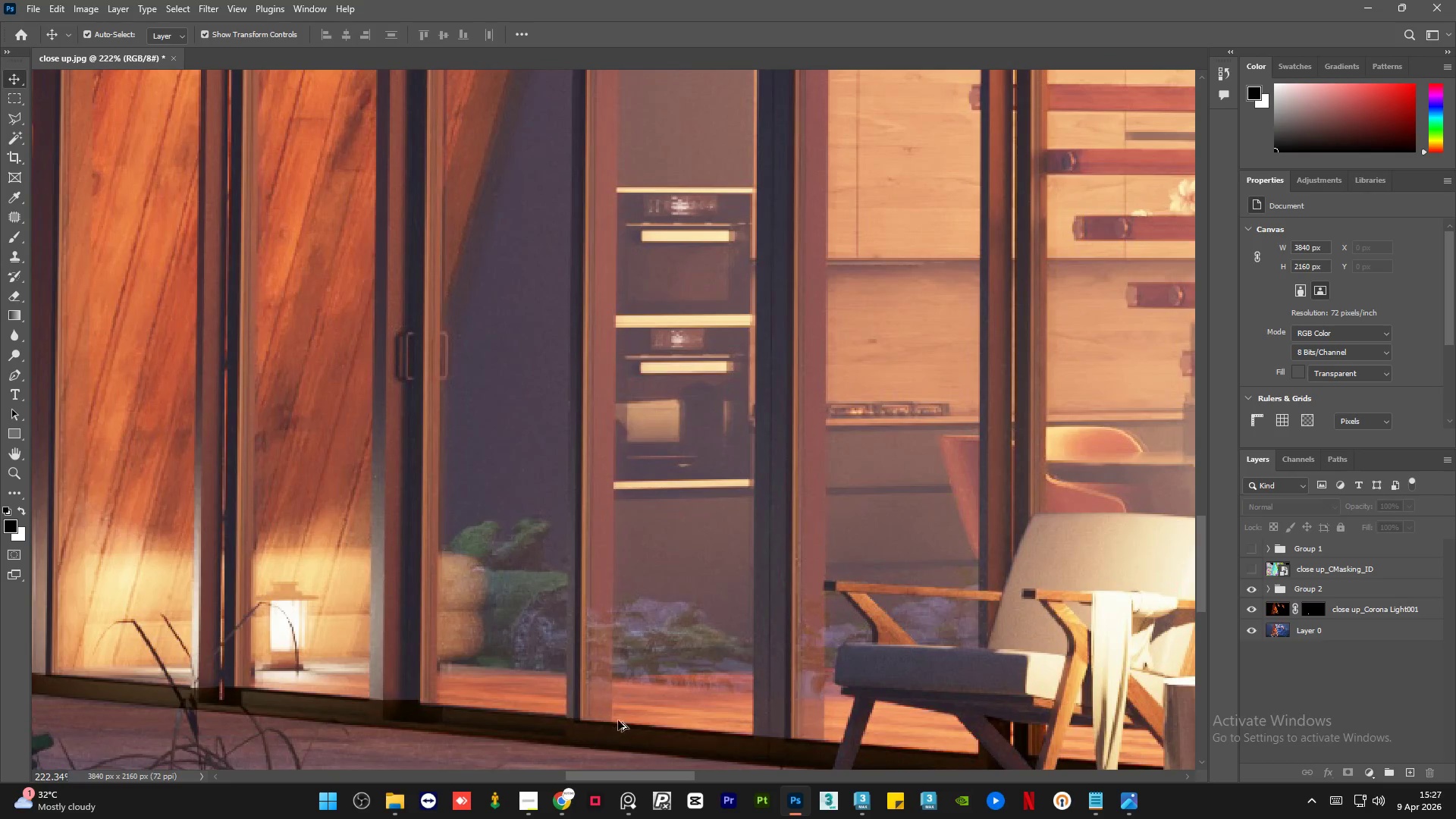 
hold_key(key=AltLeft, duration=1.51)
 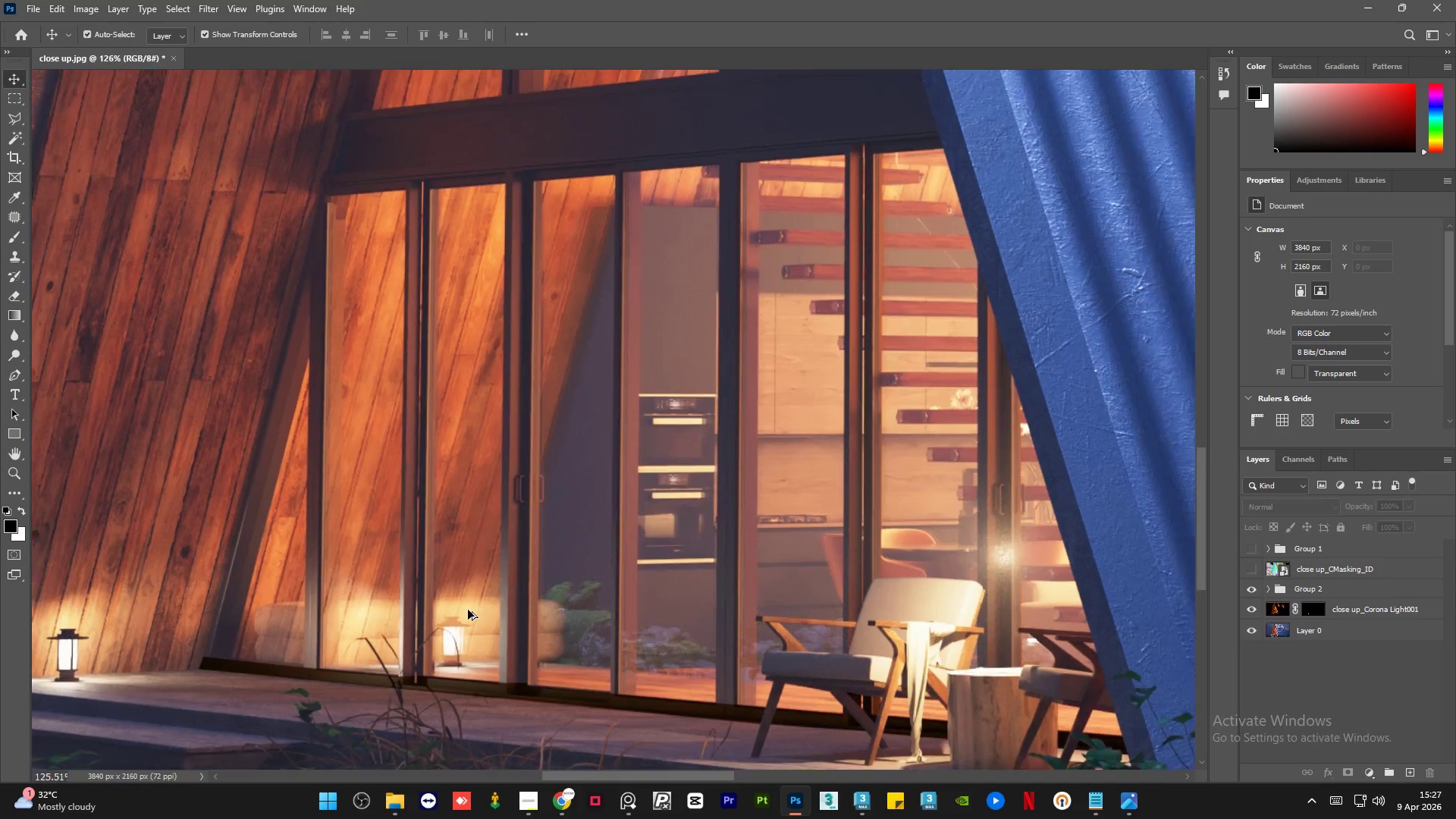 
hold_key(key=AltLeft, duration=1.52)
 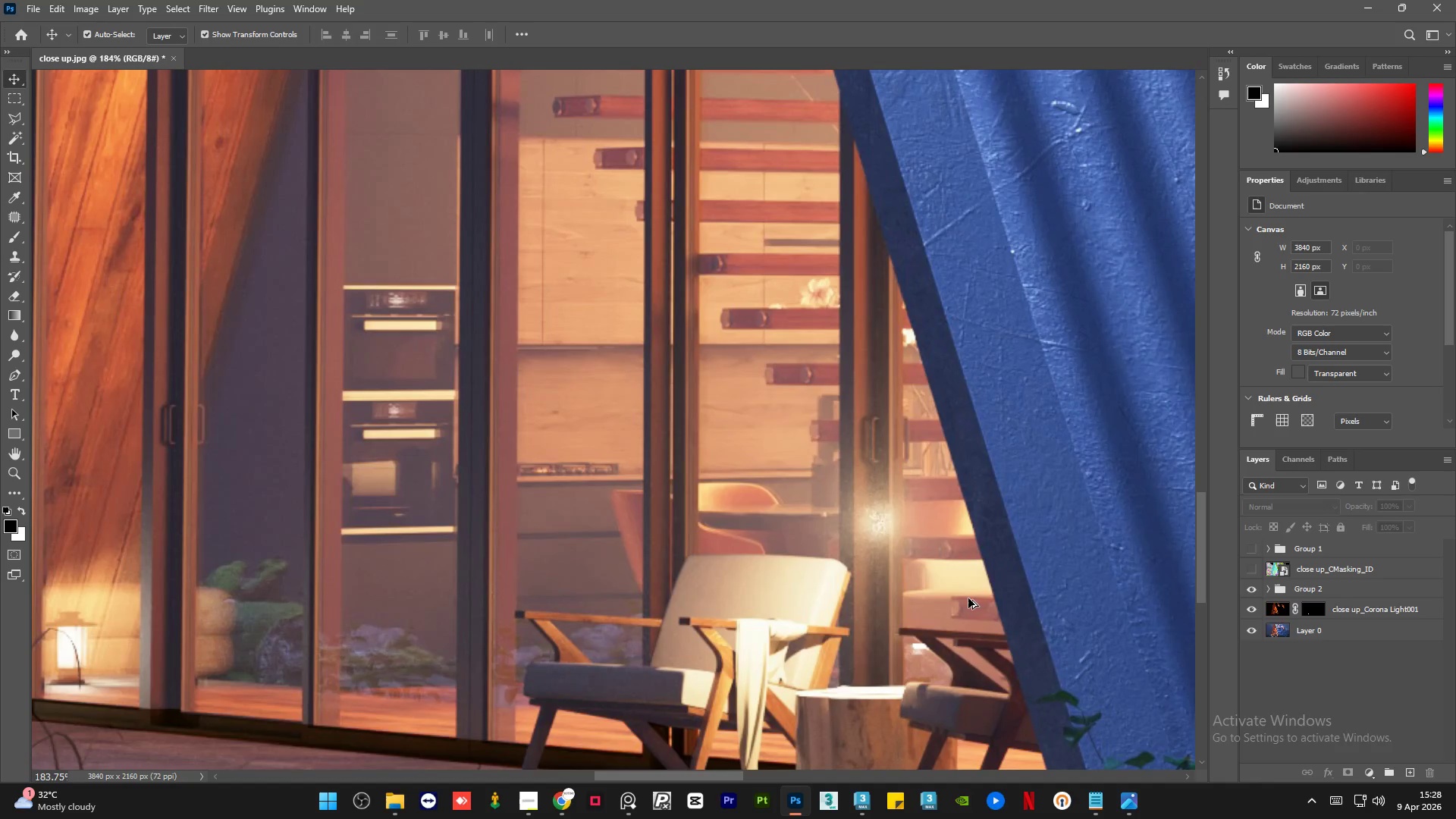 
scroll: coordinate [513, 610], scroll_direction: down, amount: 8.0
 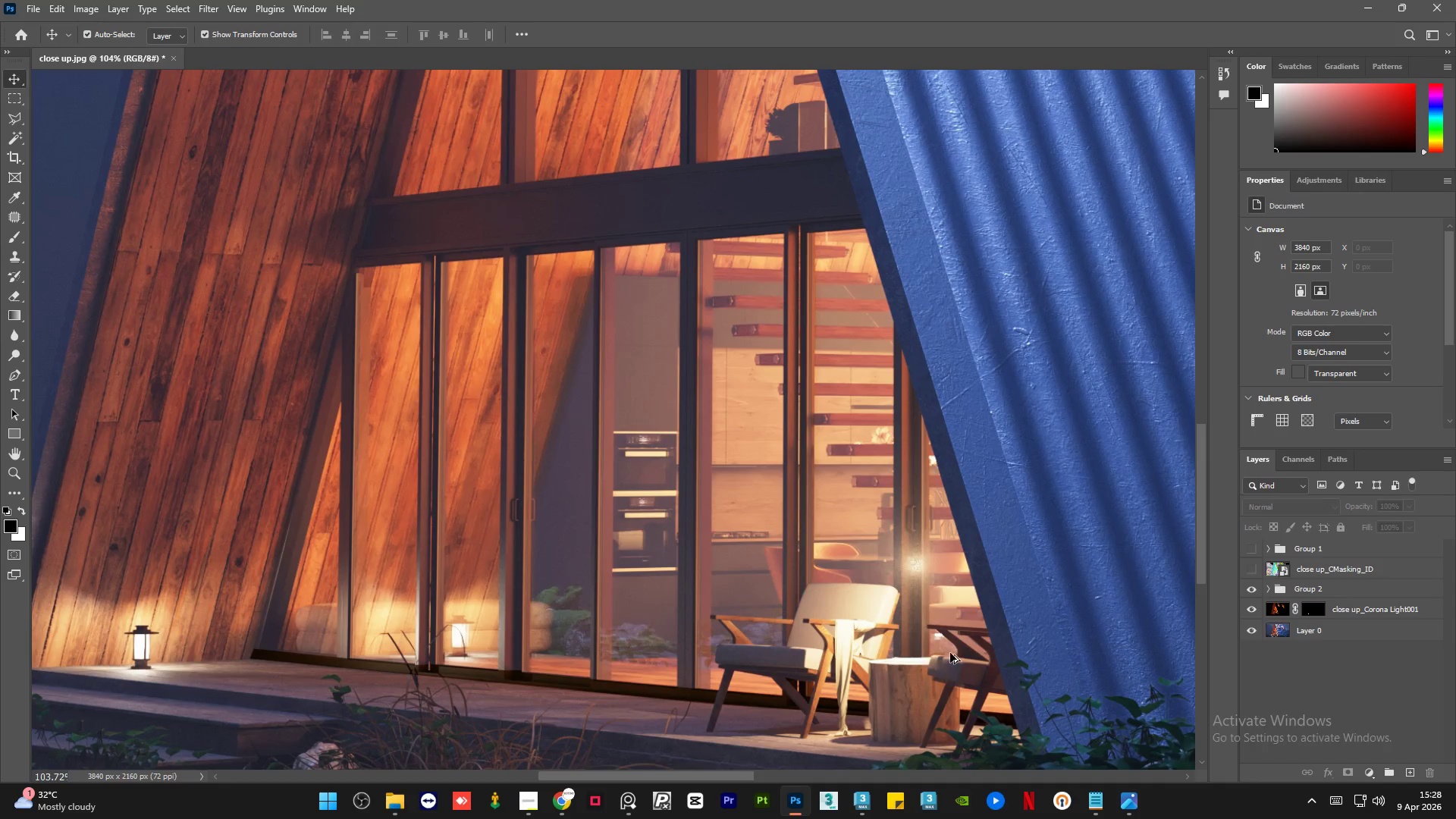 
hold_key(key=AltLeft, duration=1.51)
scroll: coordinate [968, 598], scroll_direction: up, amount: 6.0
 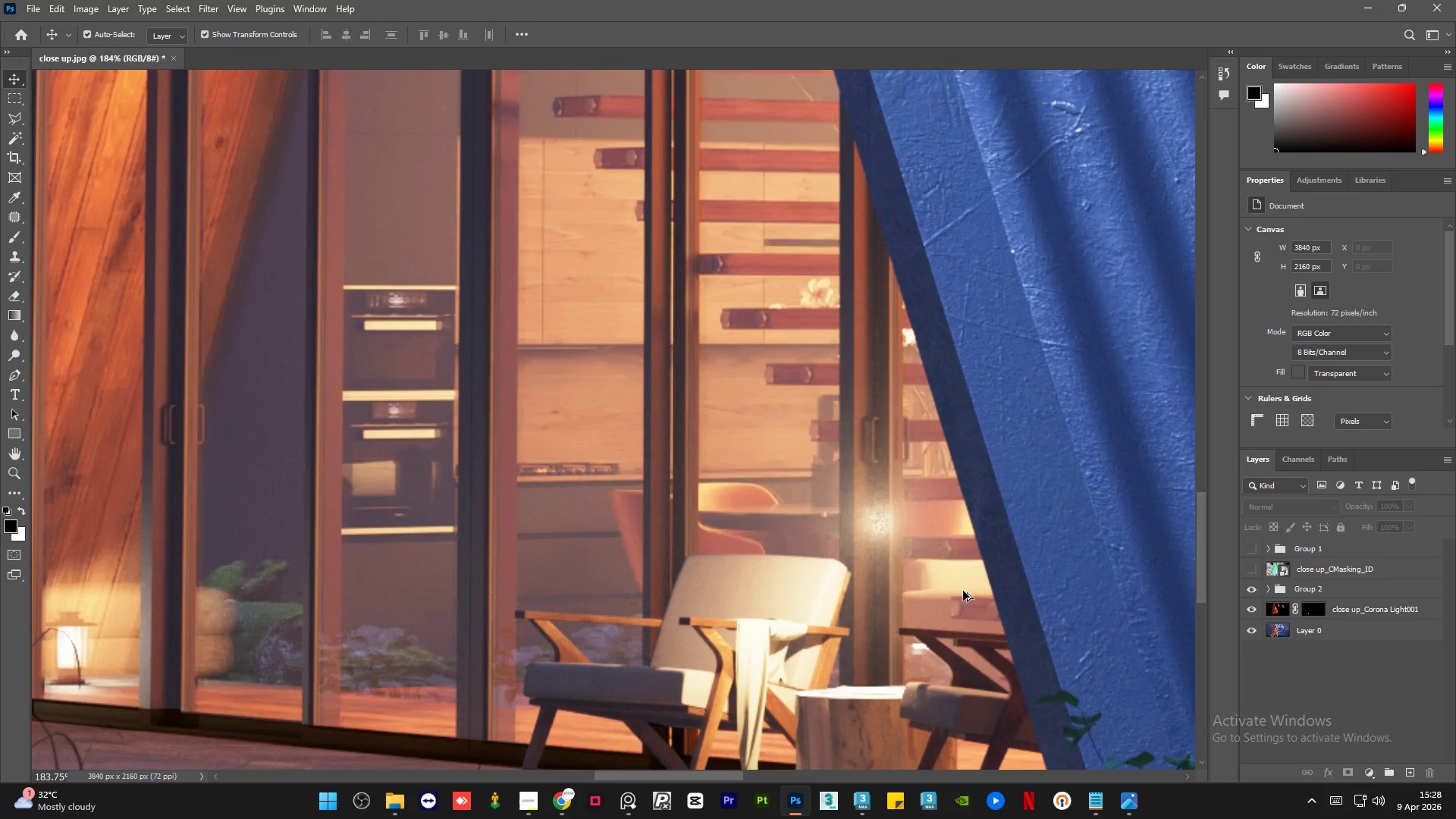 
hold_key(key=AltLeft, duration=1.52)
 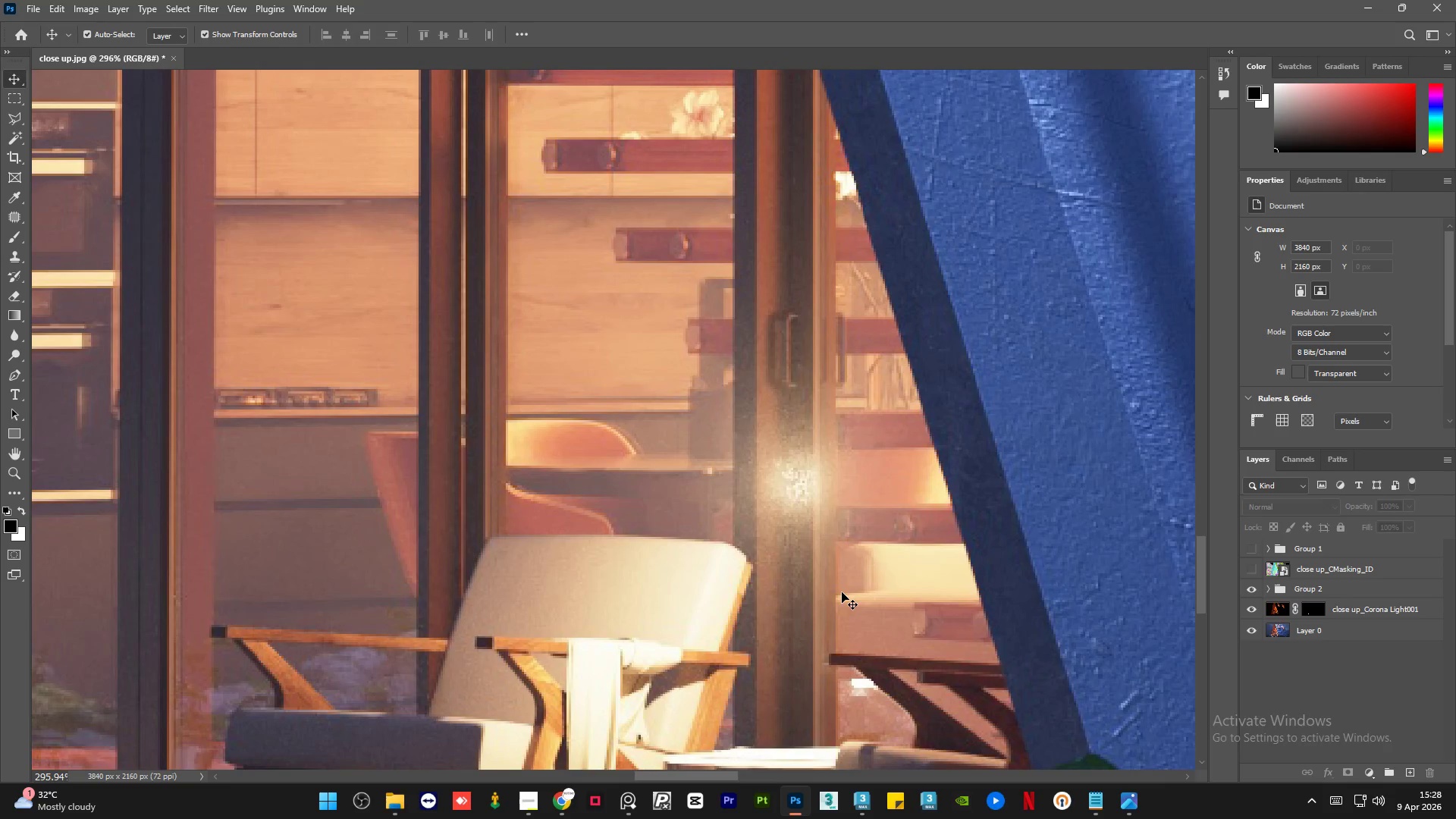 
scroll: coordinate [962, 591], scroll_direction: up, amount: 4.0
 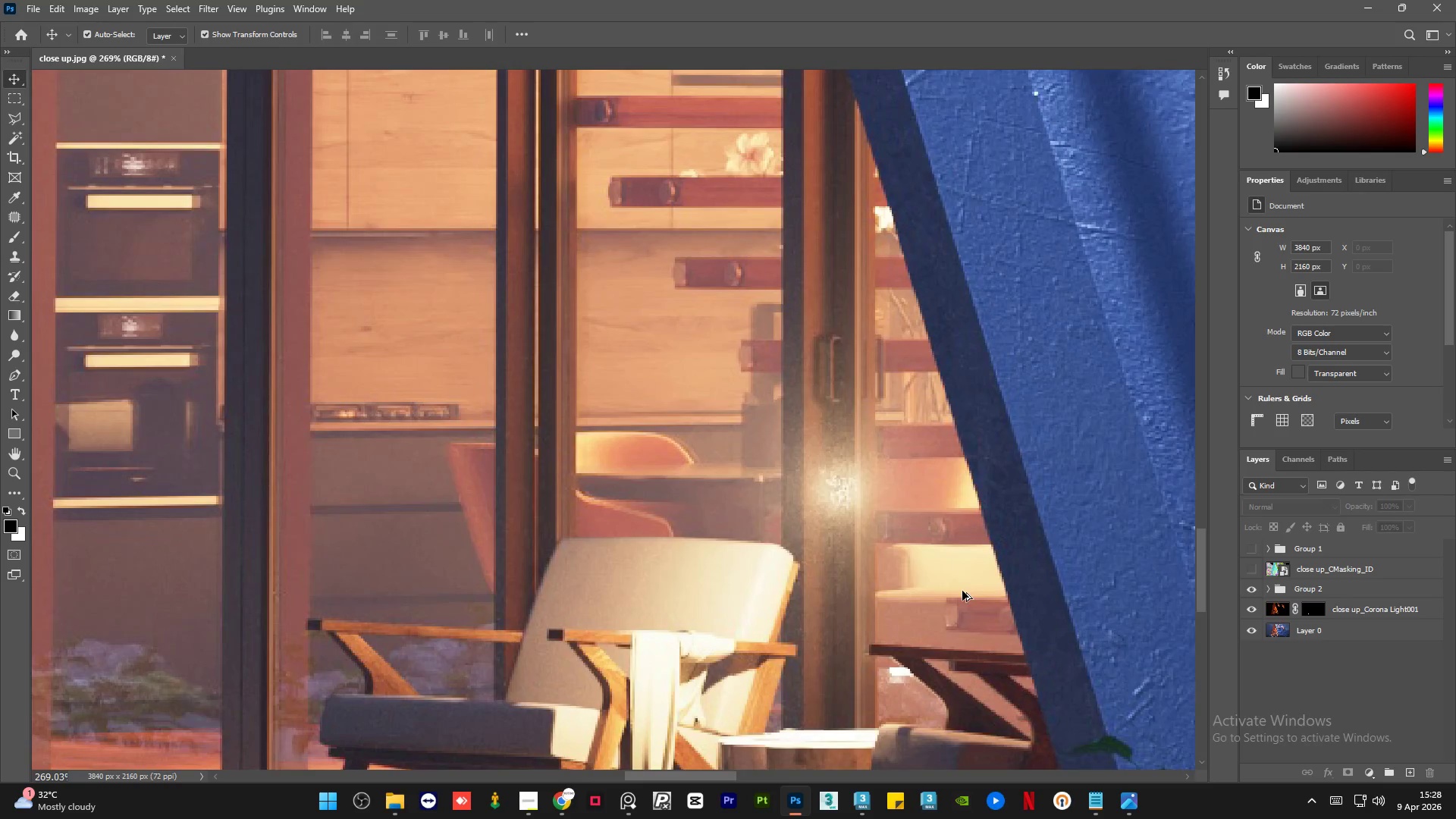 
scroll: coordinate [788, 598], scroll_direction: down, amount: 6.0
 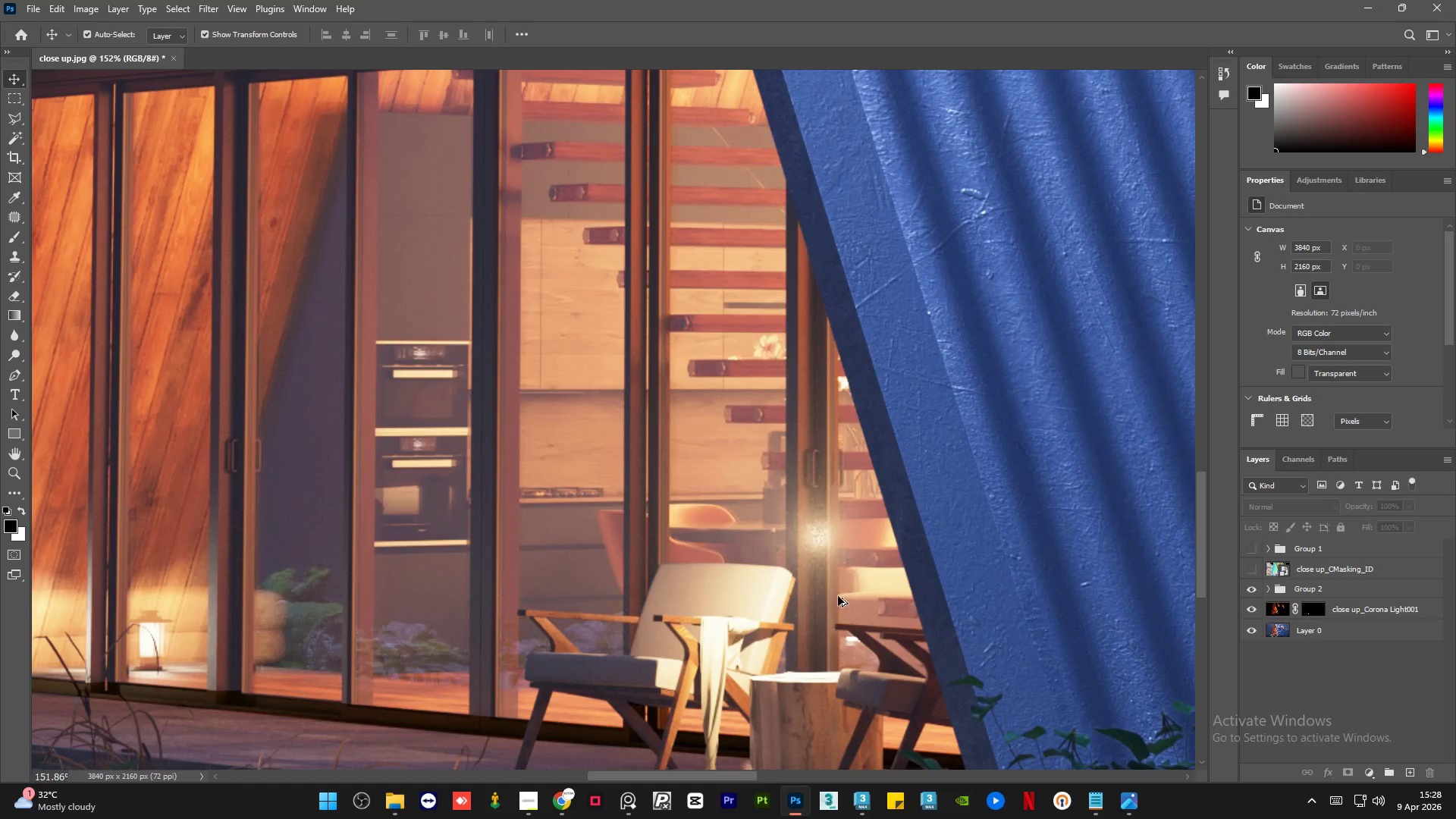 
hold_key(key=AltLeft, duration=0.48)
scroll: coordinate [842, 592], scroll_direction: up, amount: 7.0
 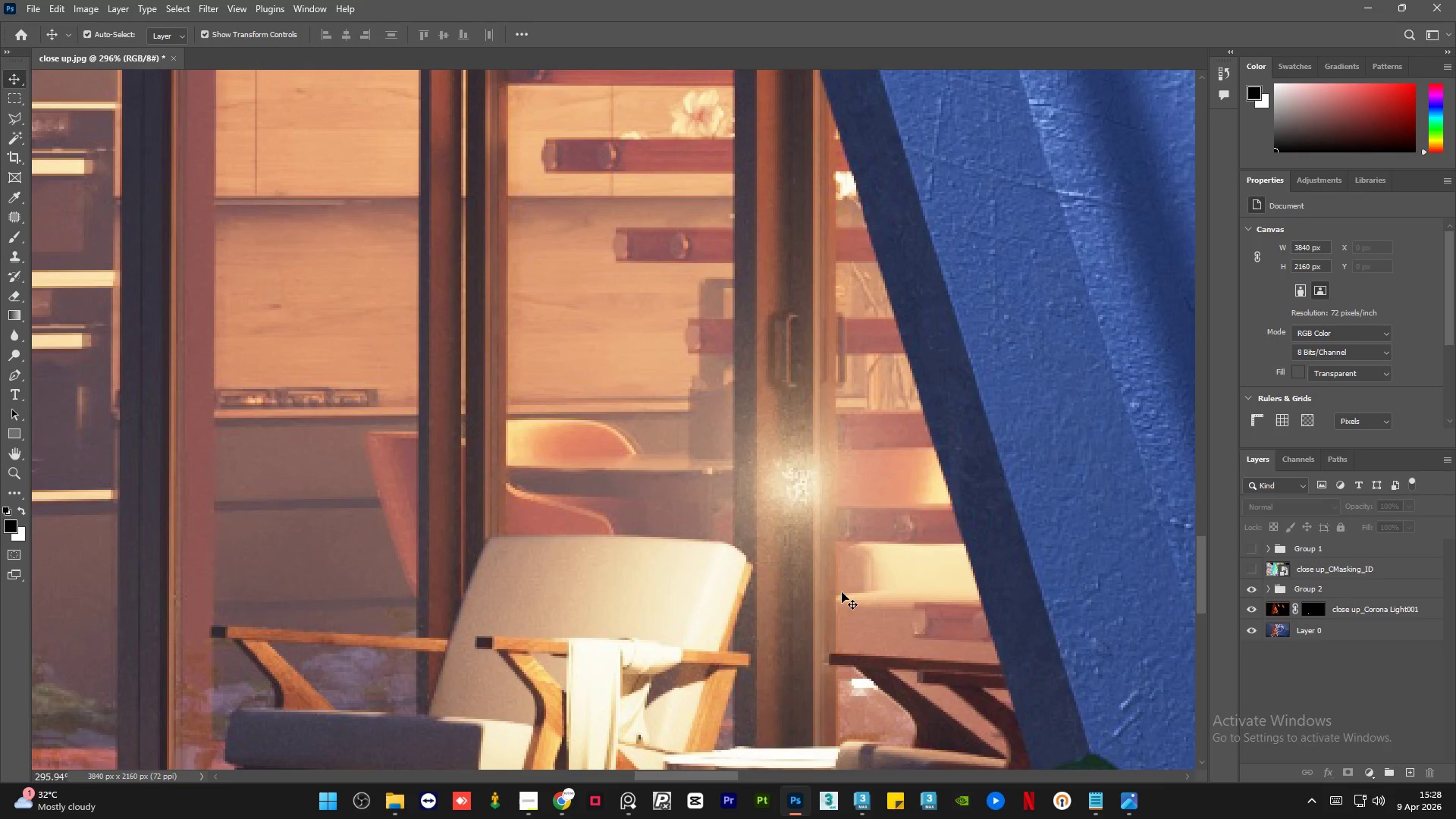 
left_click([1307, 612])
 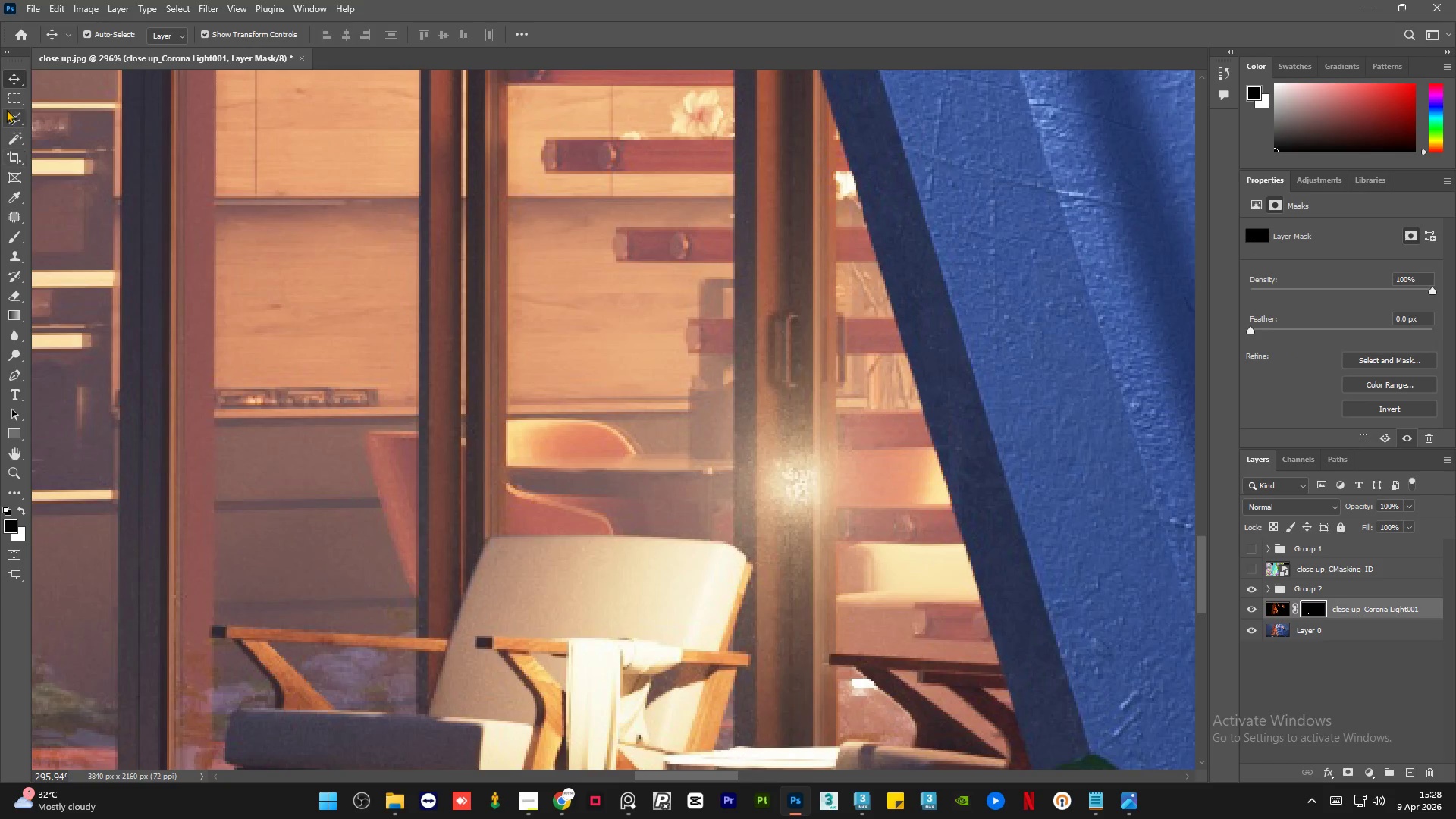 
left_click([8, 121])
 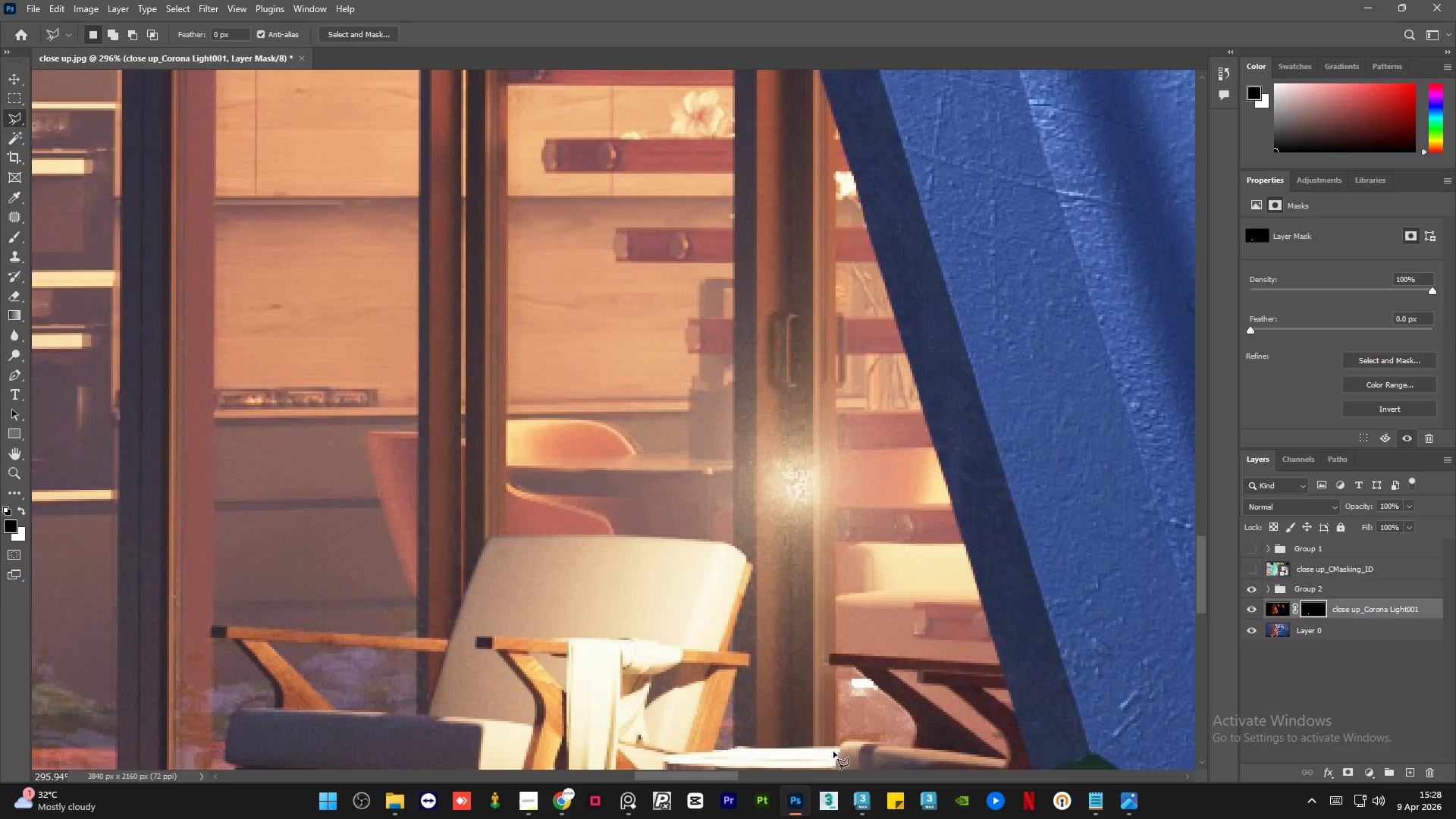 
hold_key(key=AltLeft, duration=0.73)
scroll: coordinate [822, 748], scroll_direction: up, amount: 9.0
 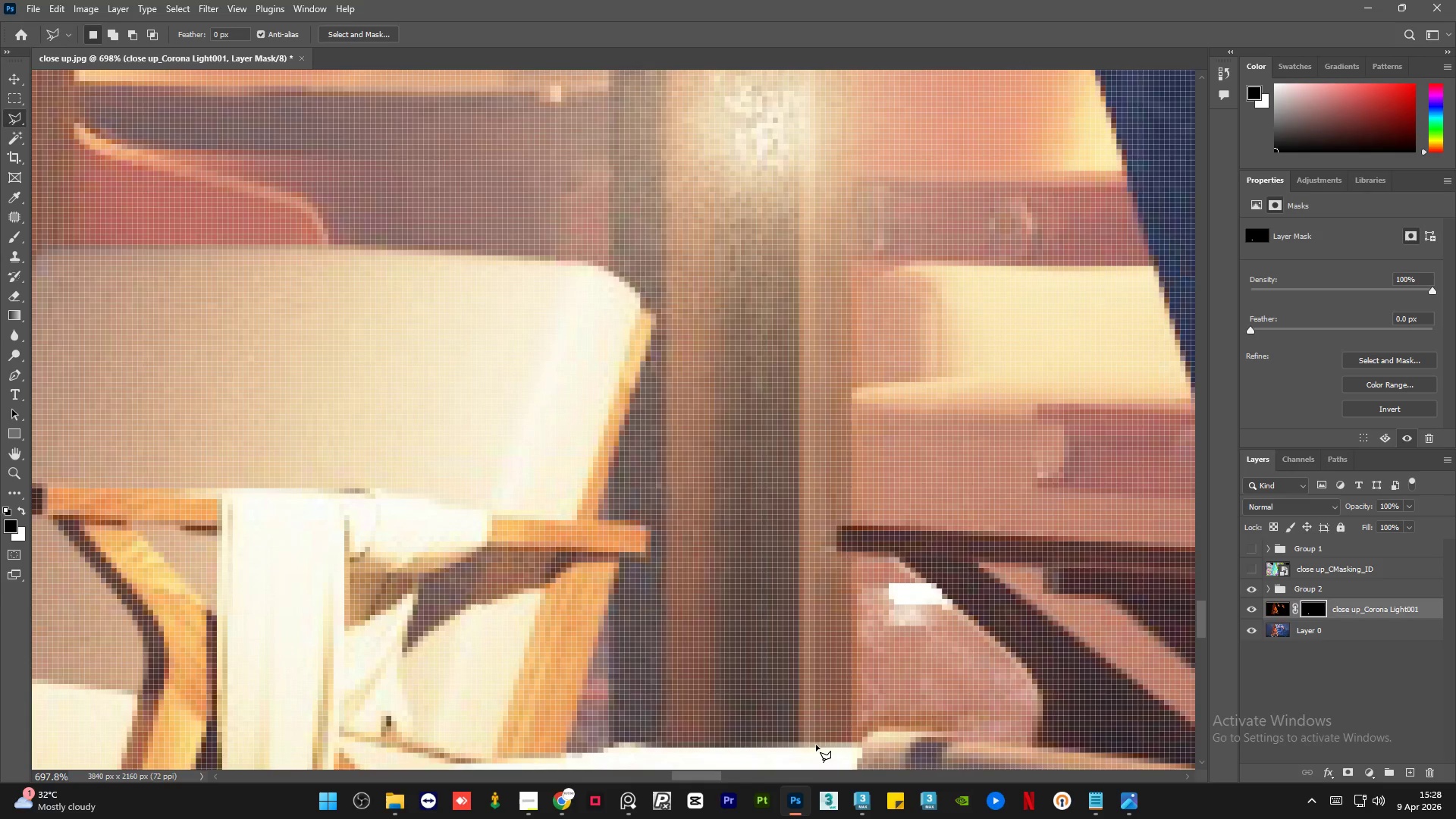 
left_click([816, 745])
 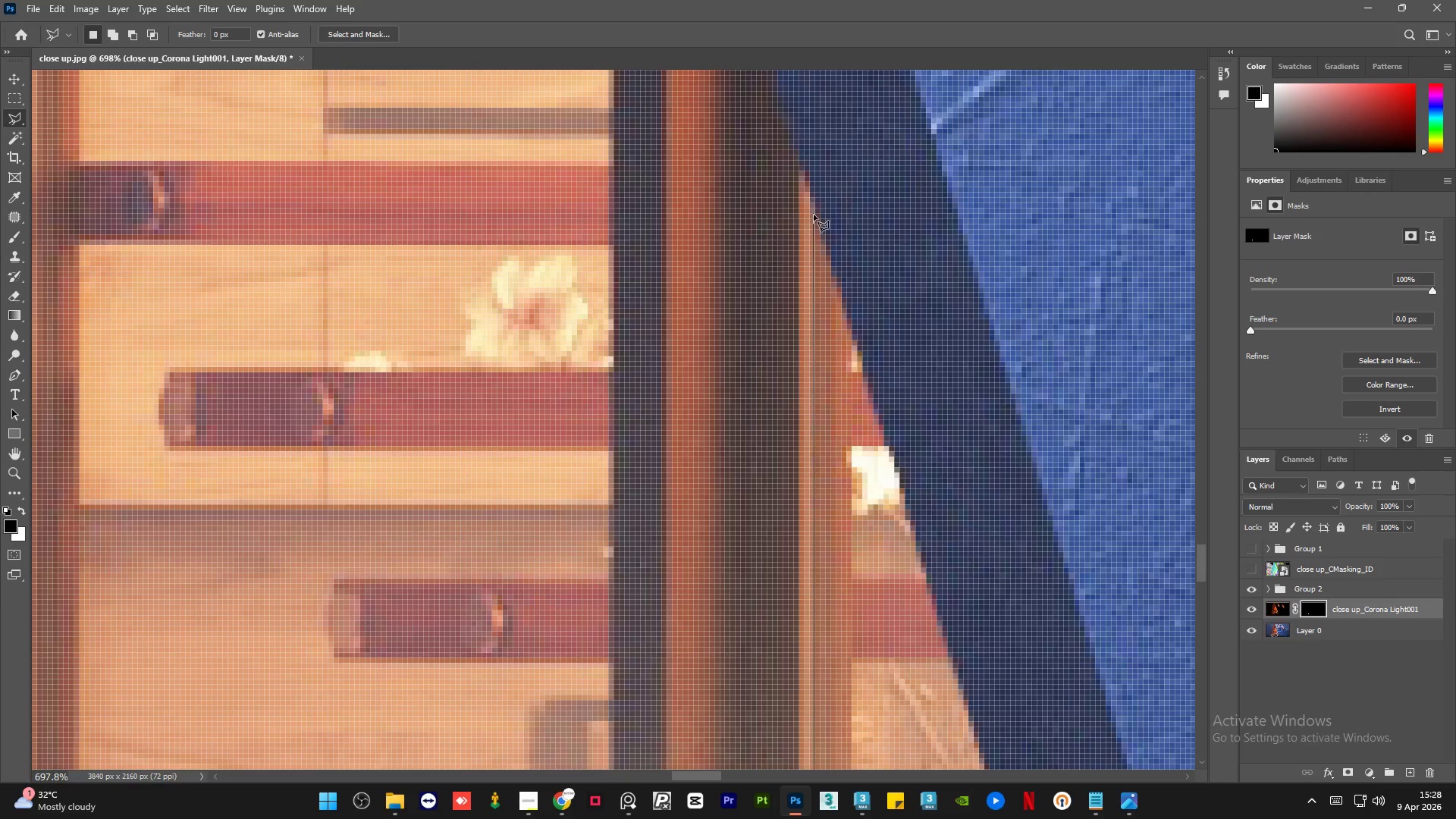 
left_click([817, 222])
 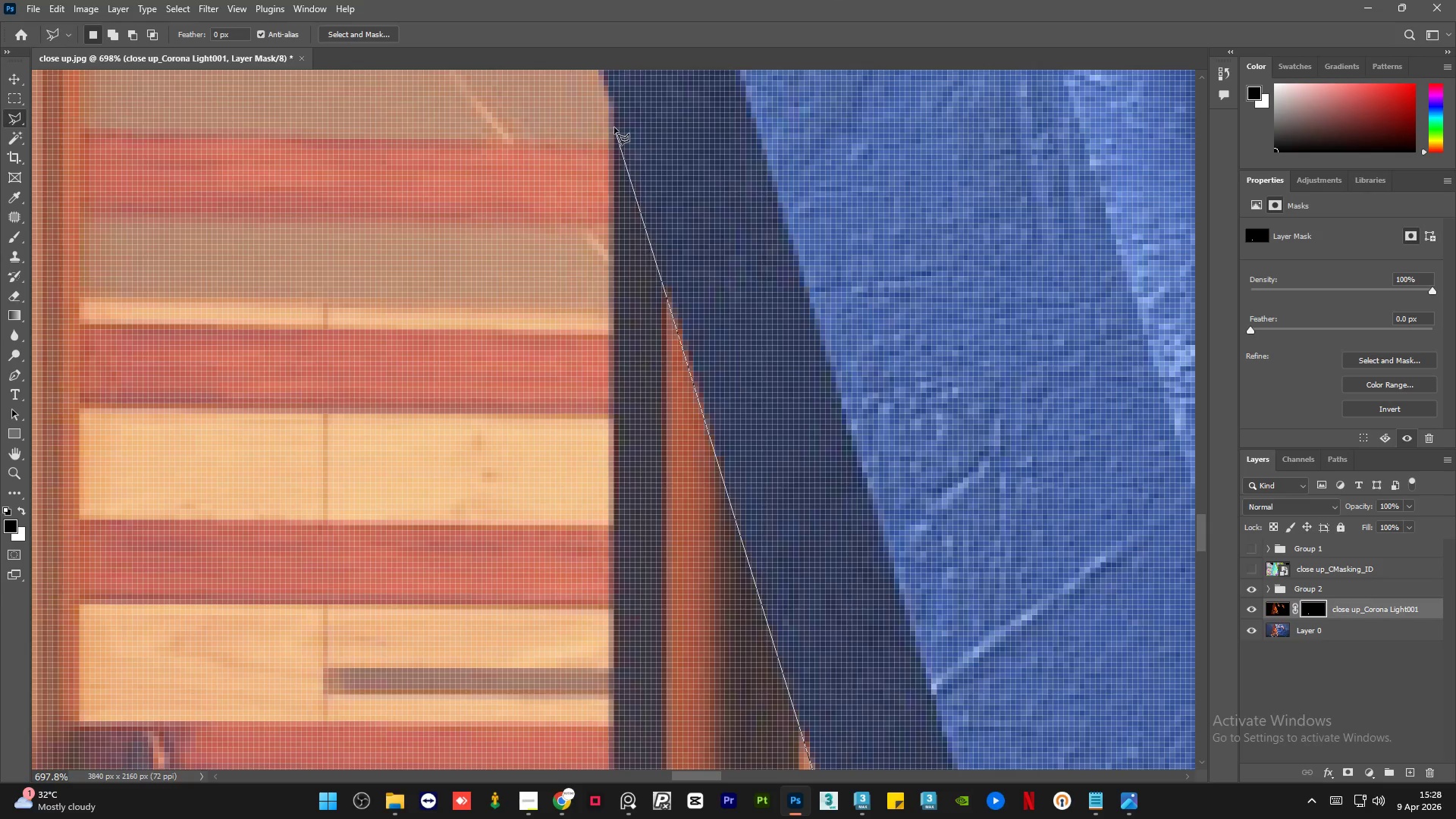 
left_click([613, 123])
 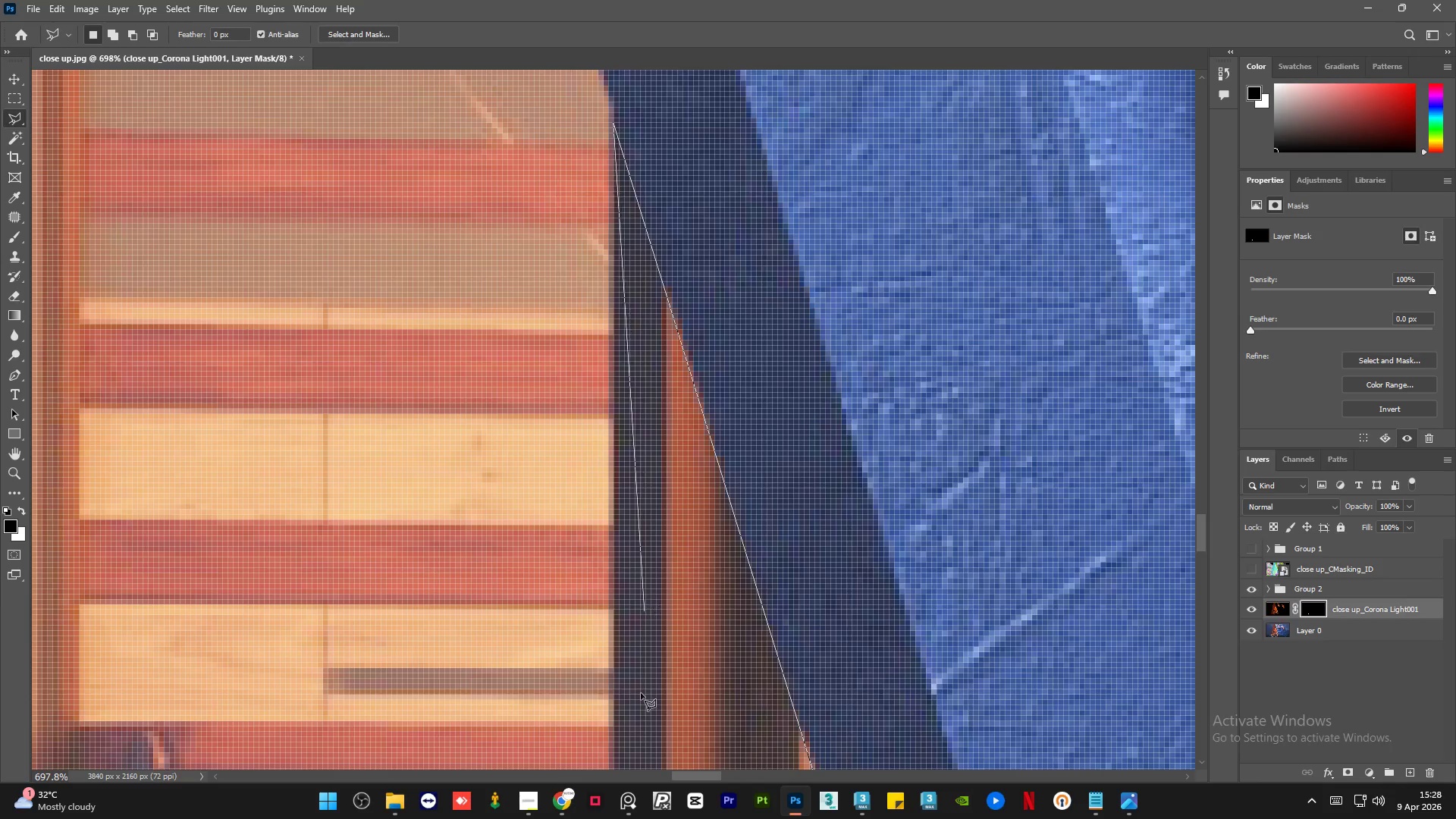 
mouse_move([622, 805])
 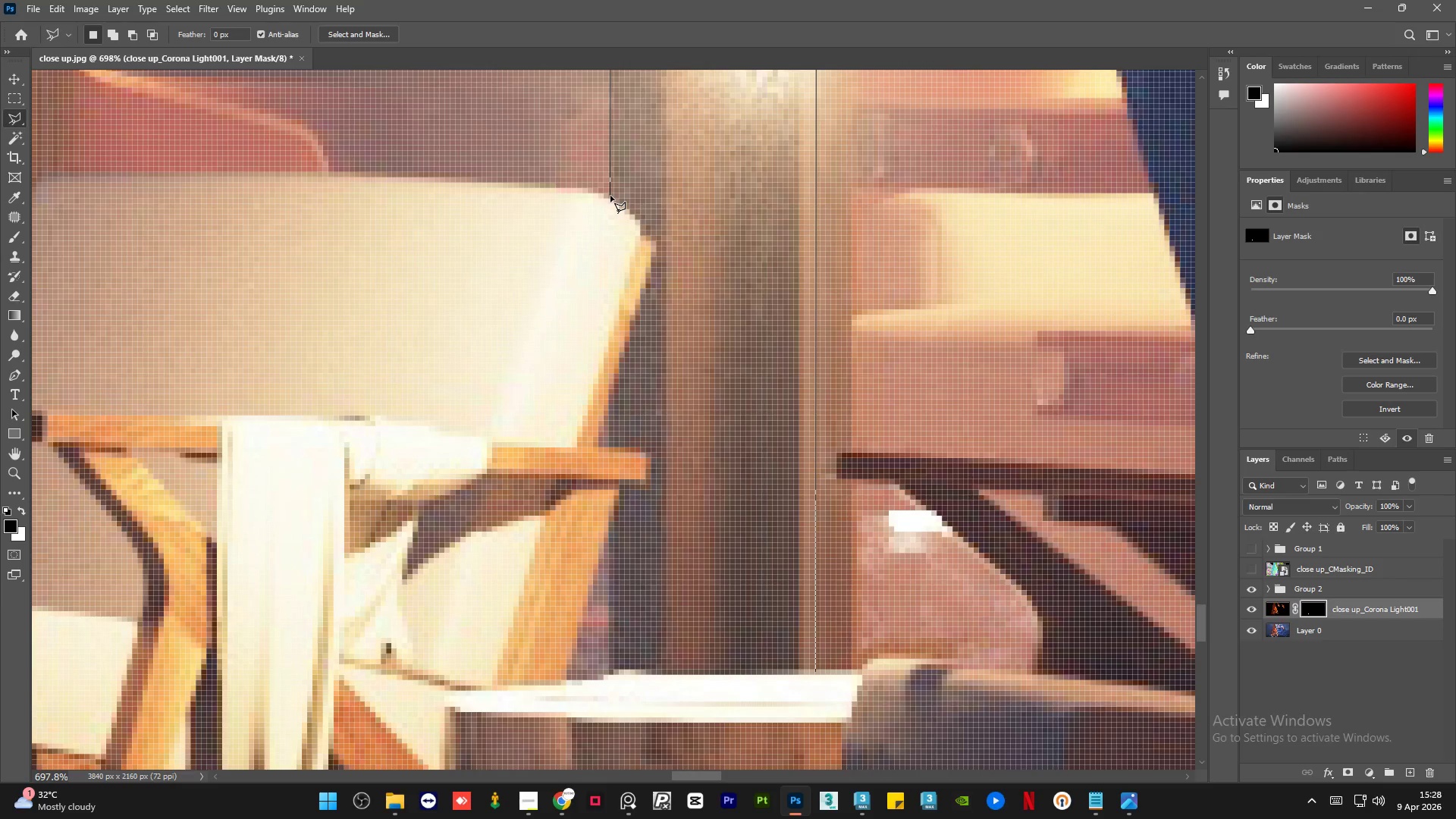 
left_click([610, 197])
 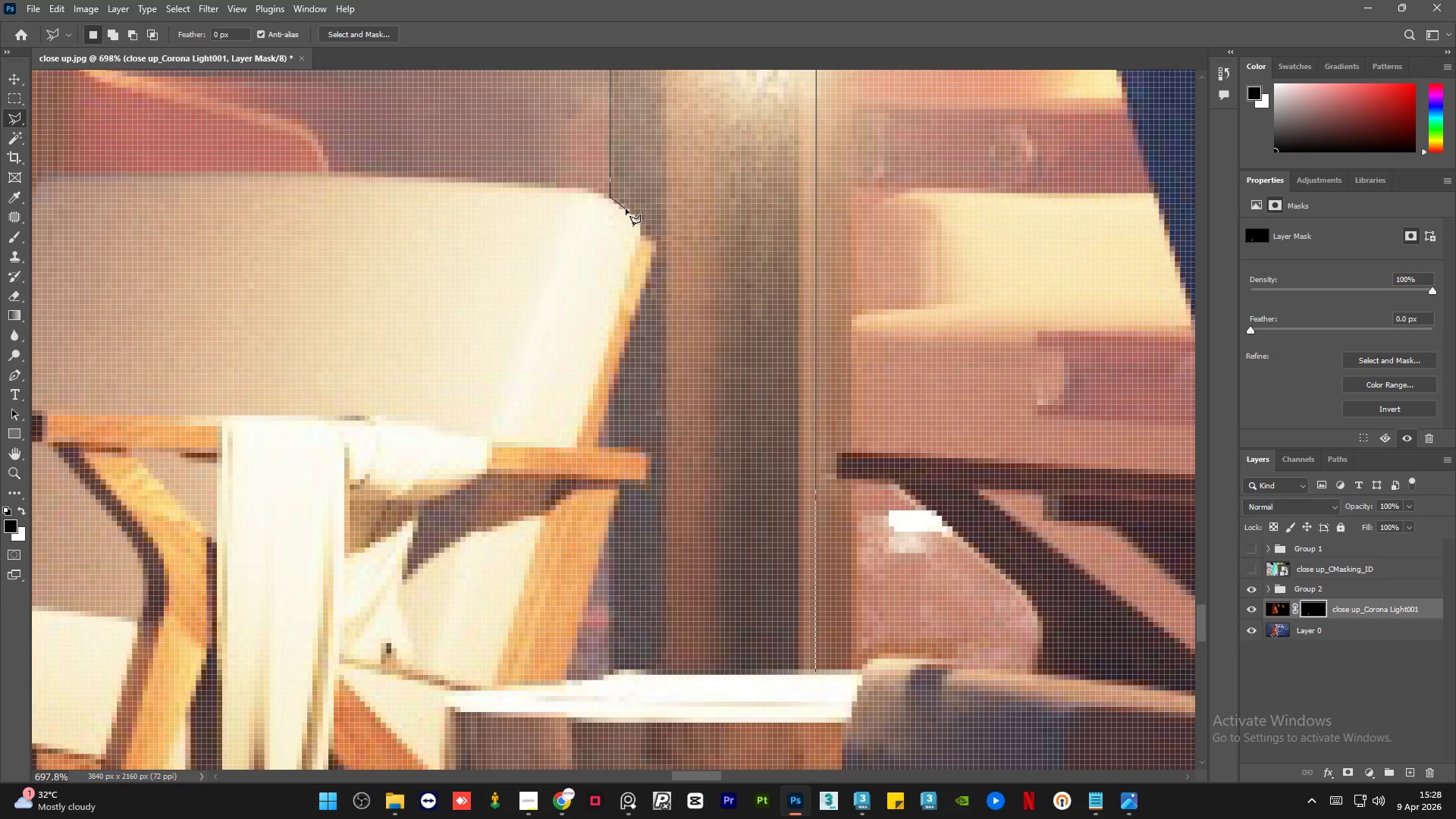 
left_click([626, 209])
 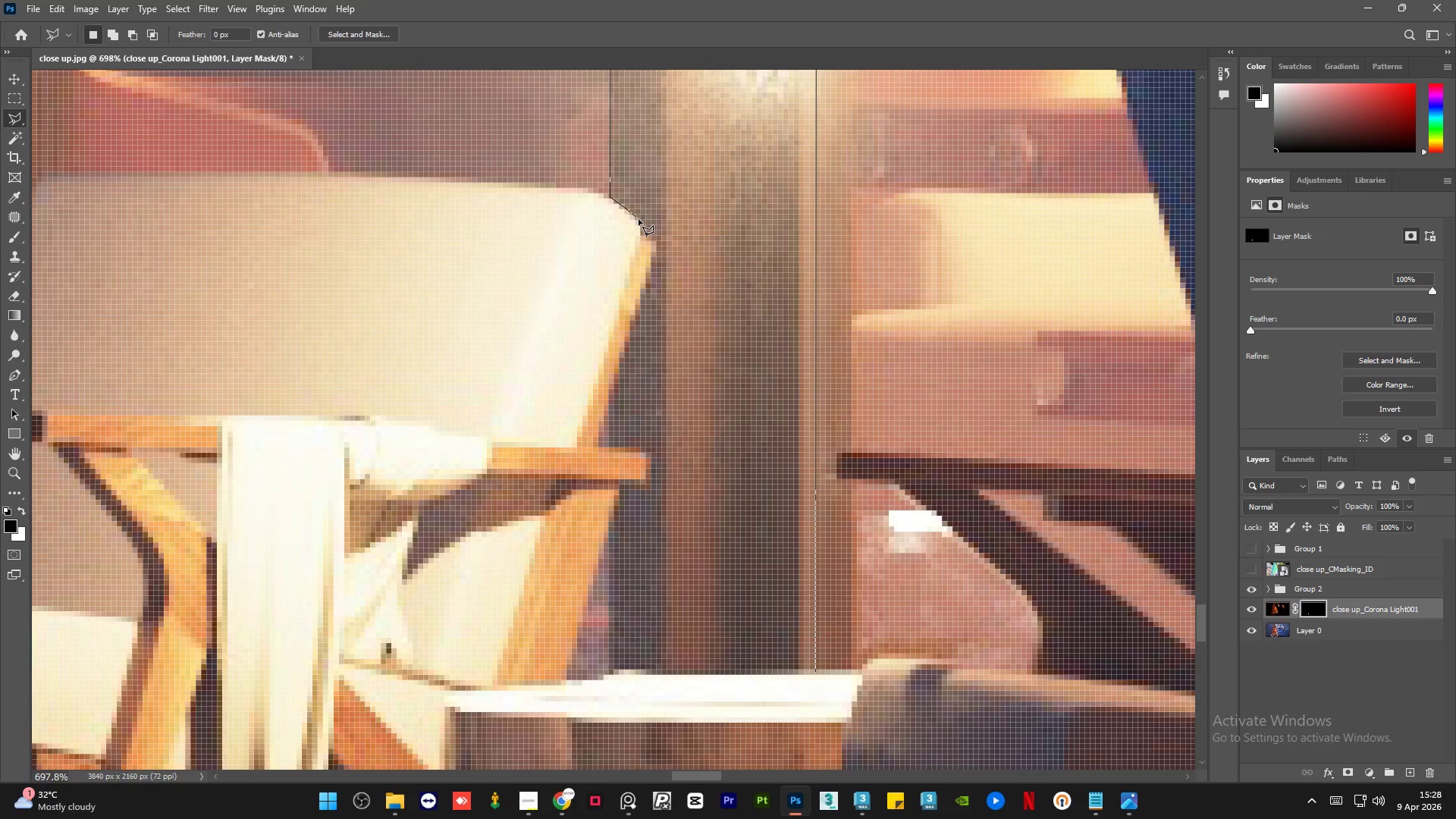 
left_click([639, 219])
 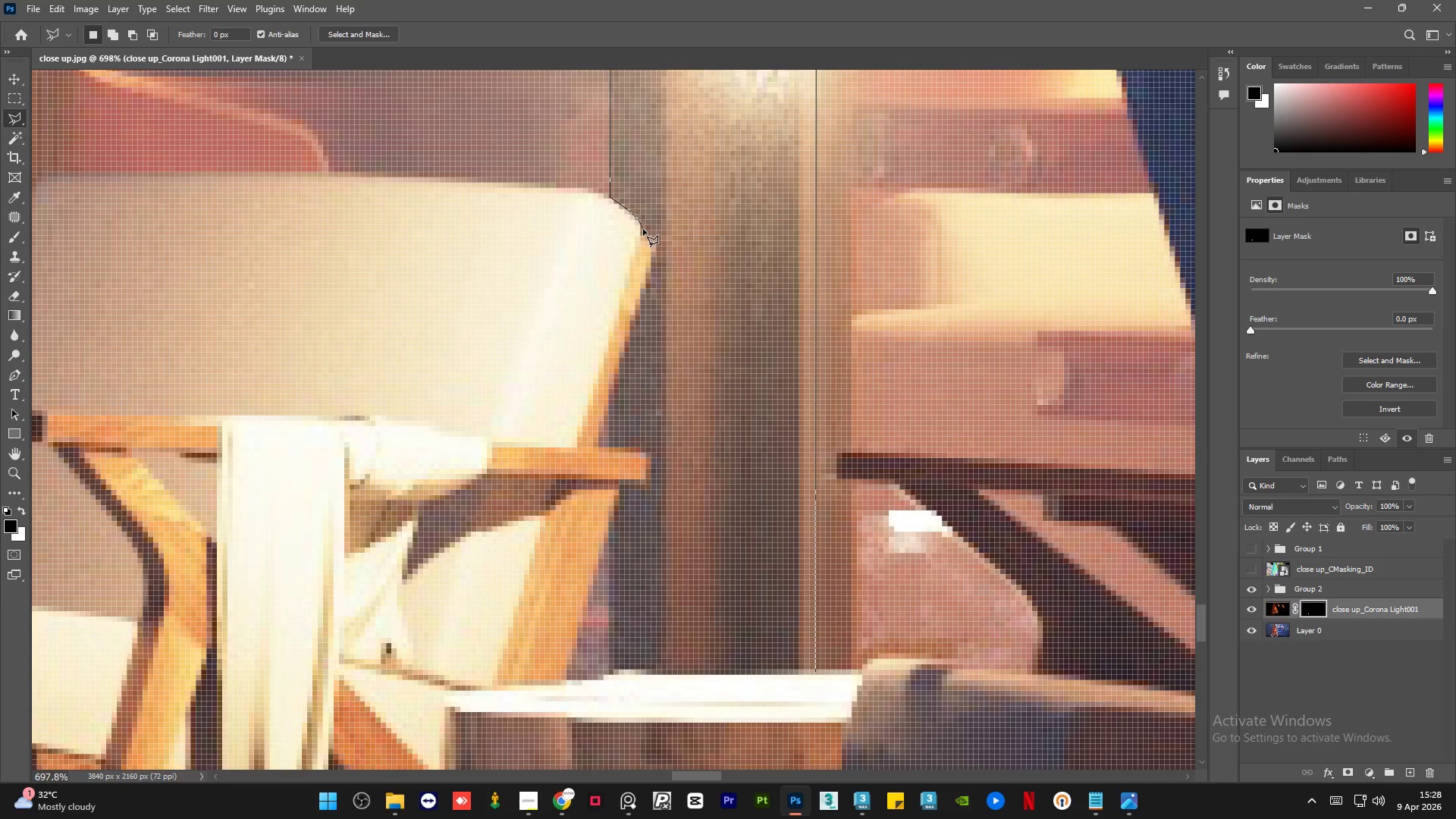 
left_click([642, 229])
 